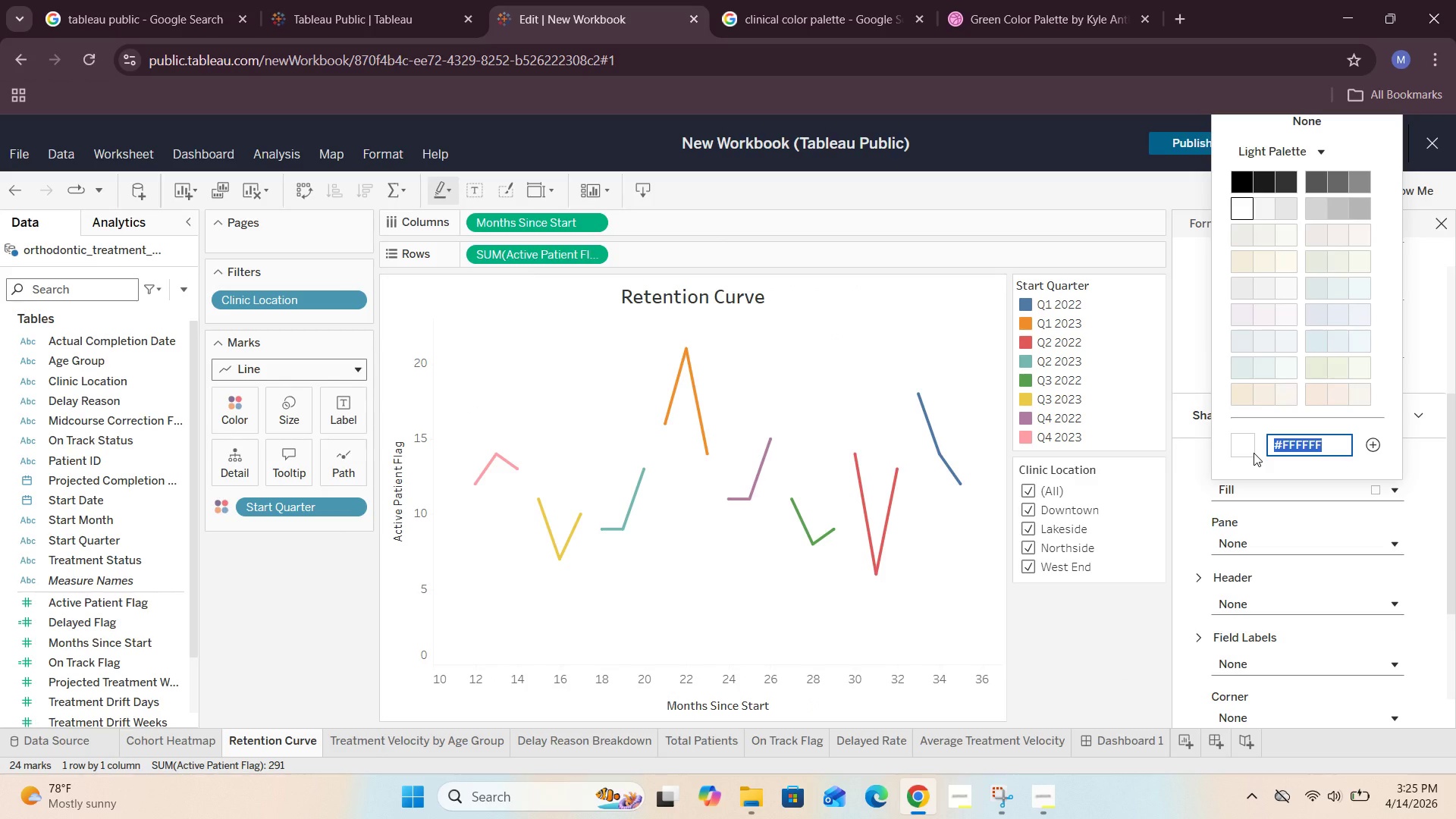 
key(Control+V)
 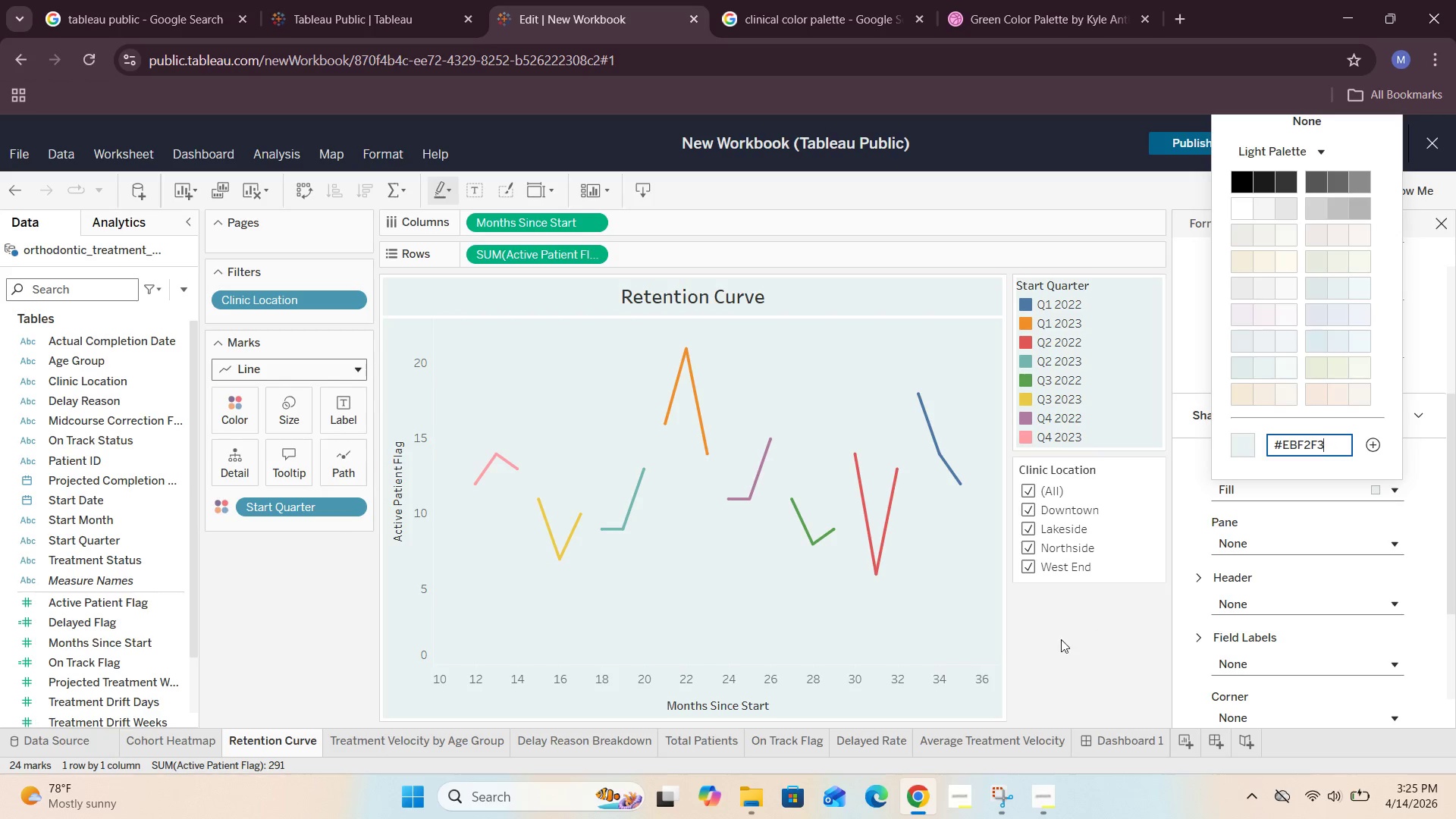 
left_click([1053, 650])
 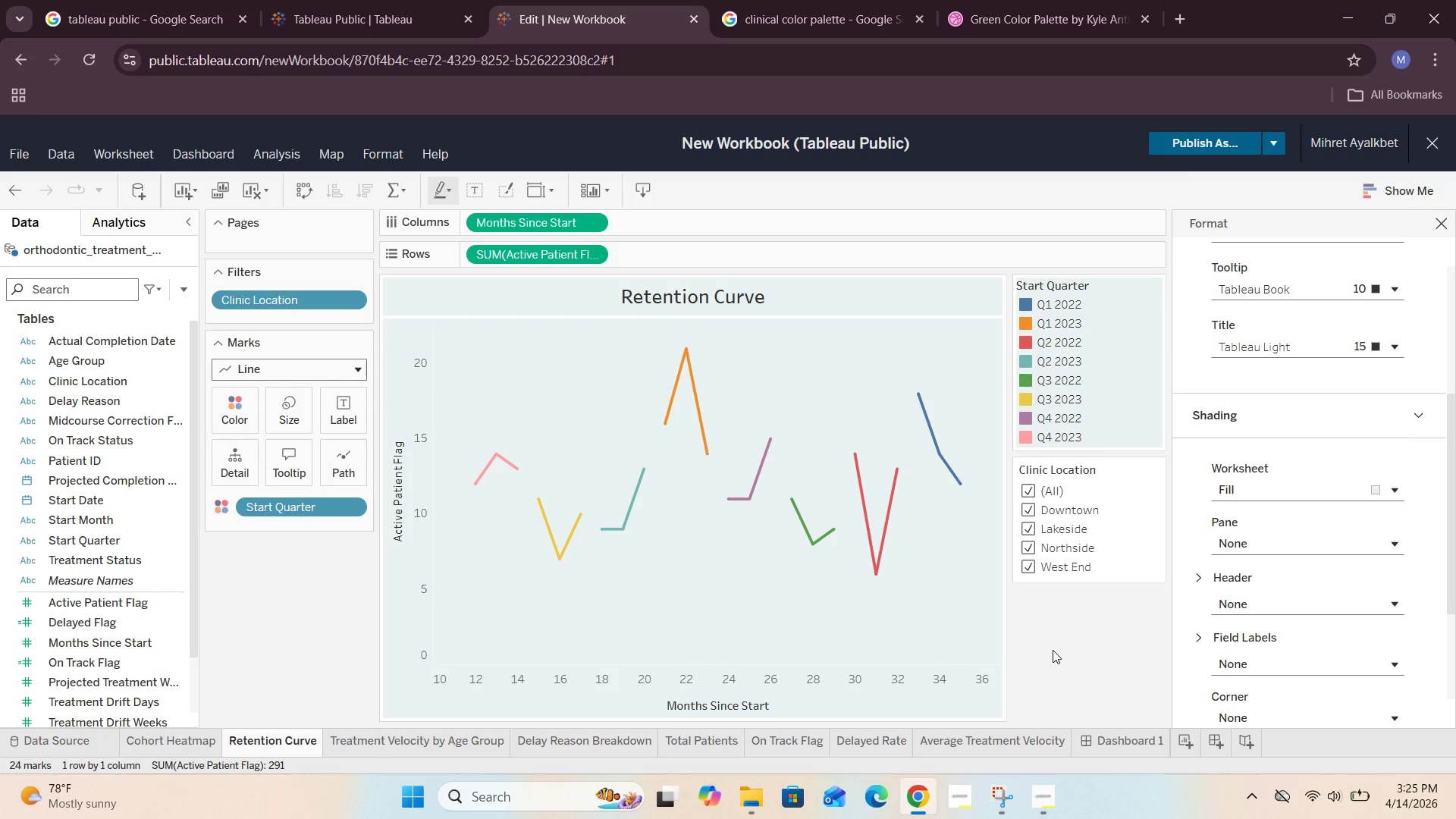 
left_click([1053, 650])
 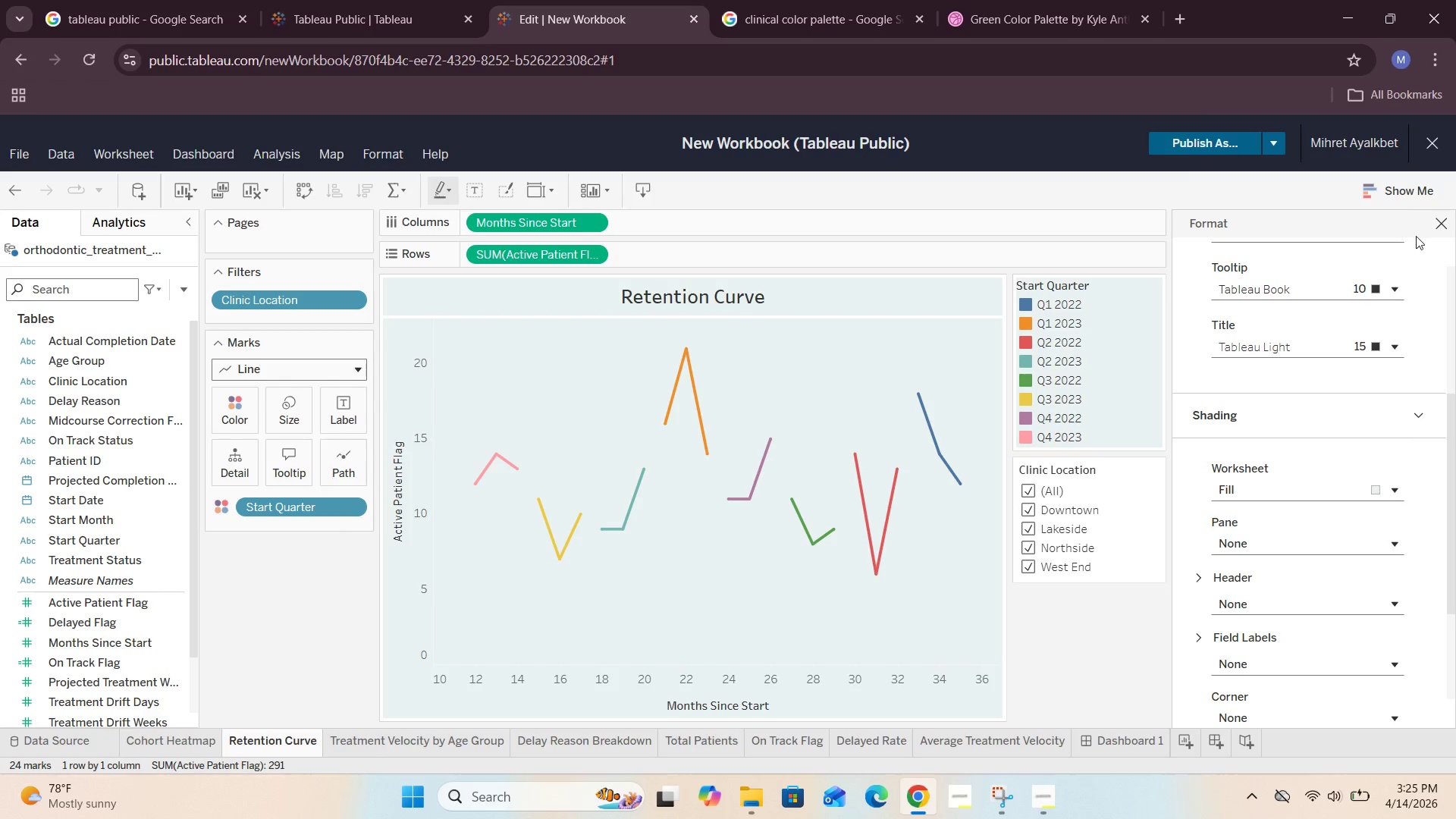 
left_click([1448, 216])
 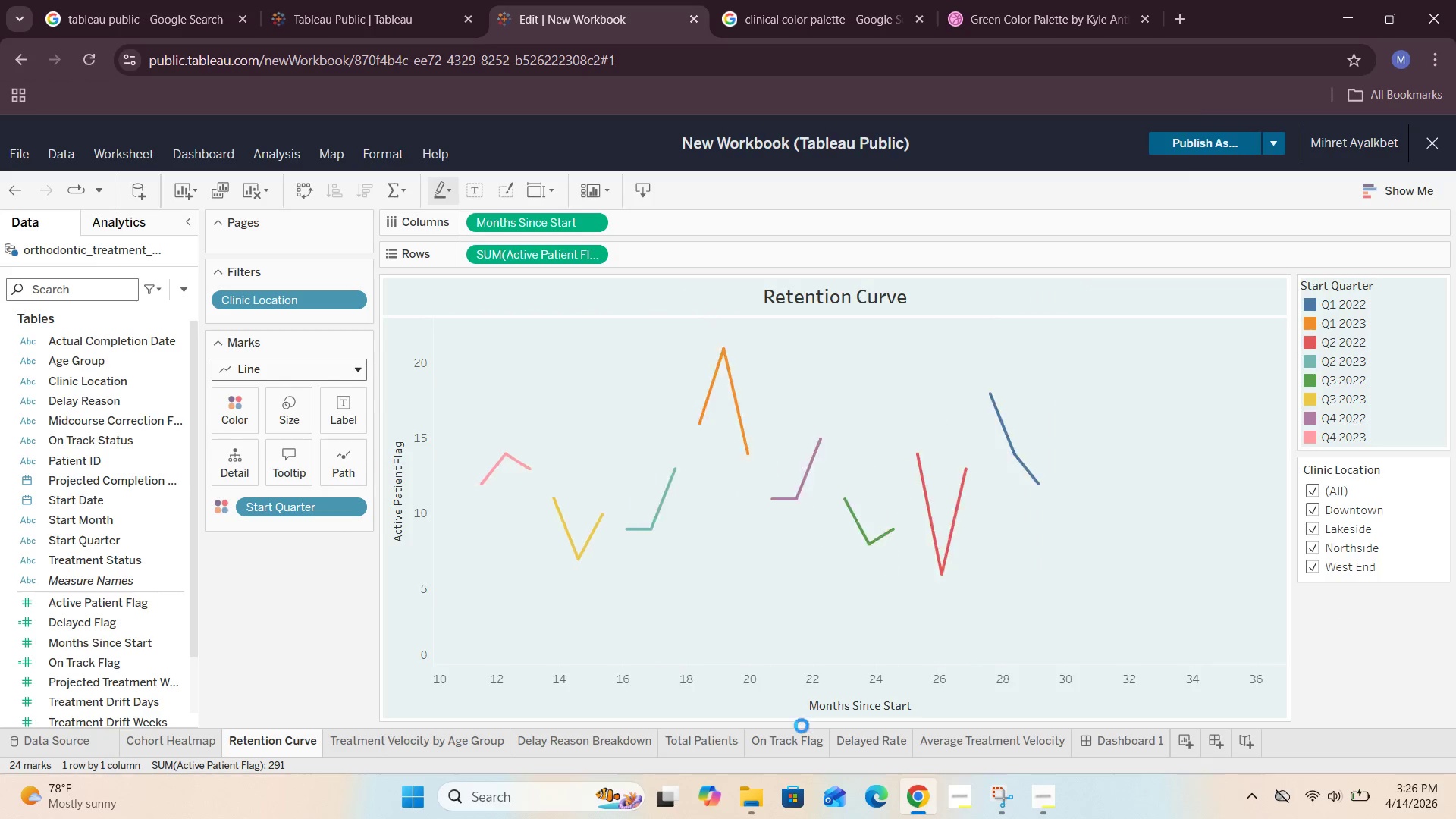 
left_click([475, 743])
 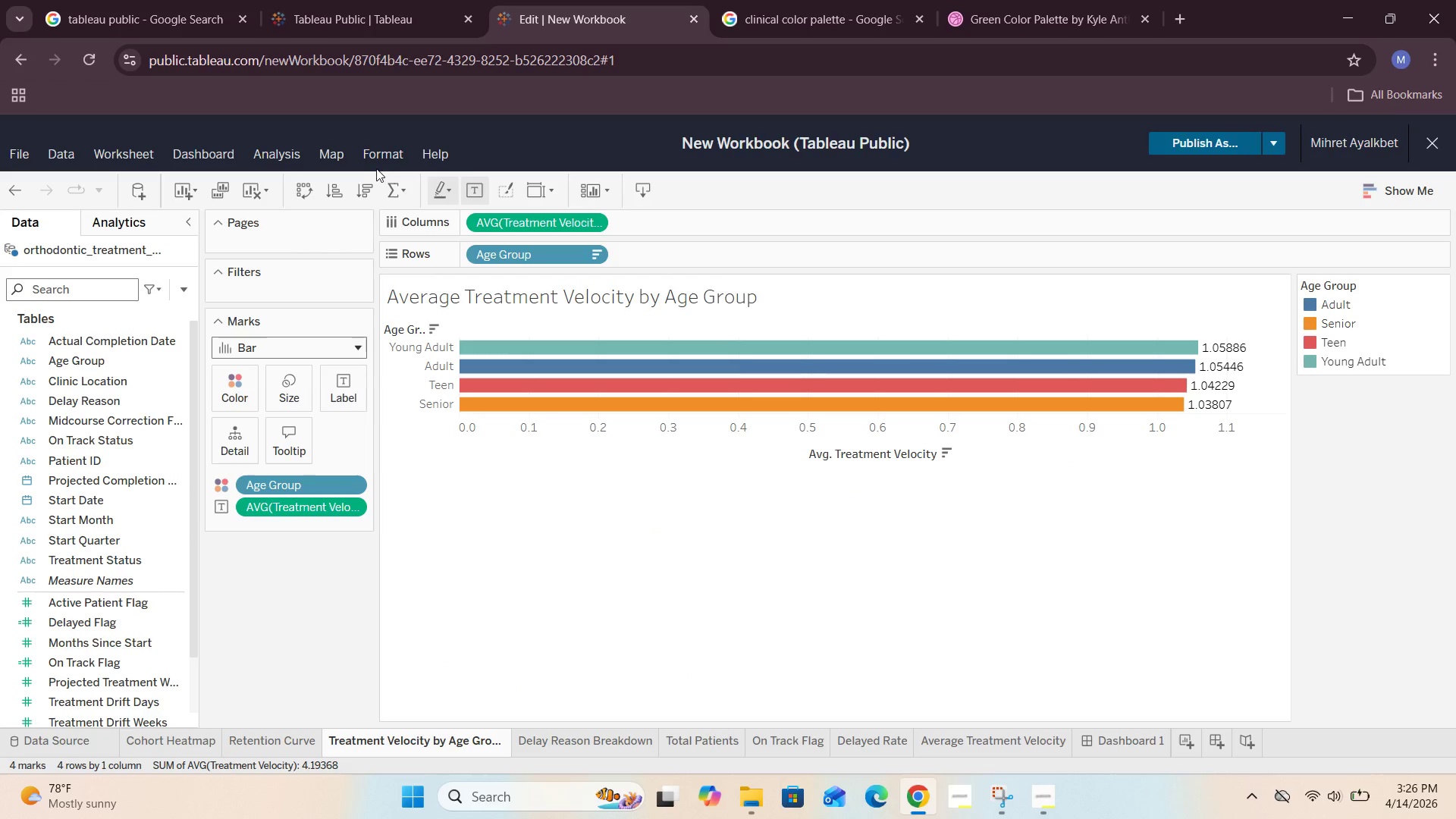 
left_click([378, 154])
 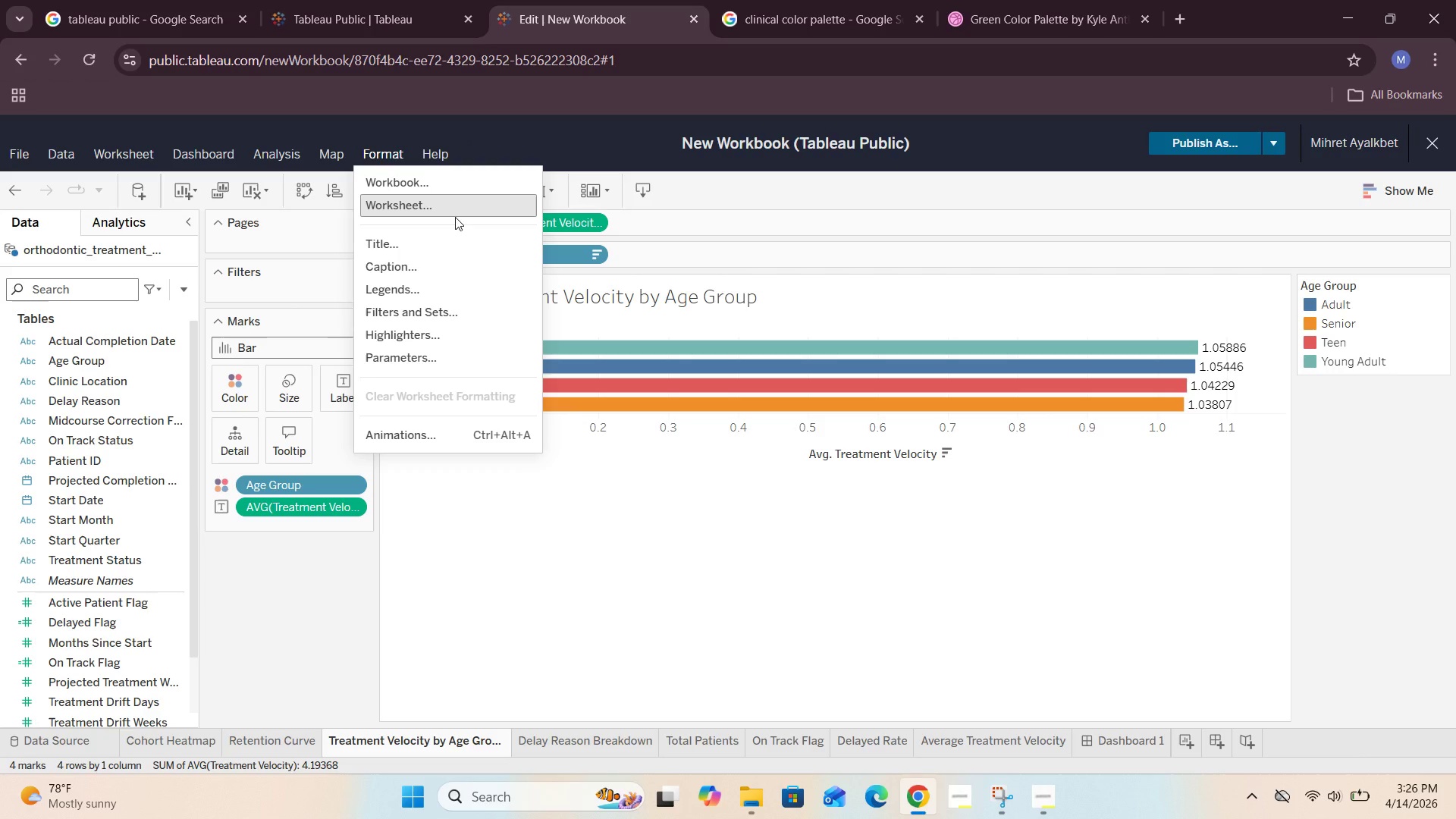 
wait(13.09)
 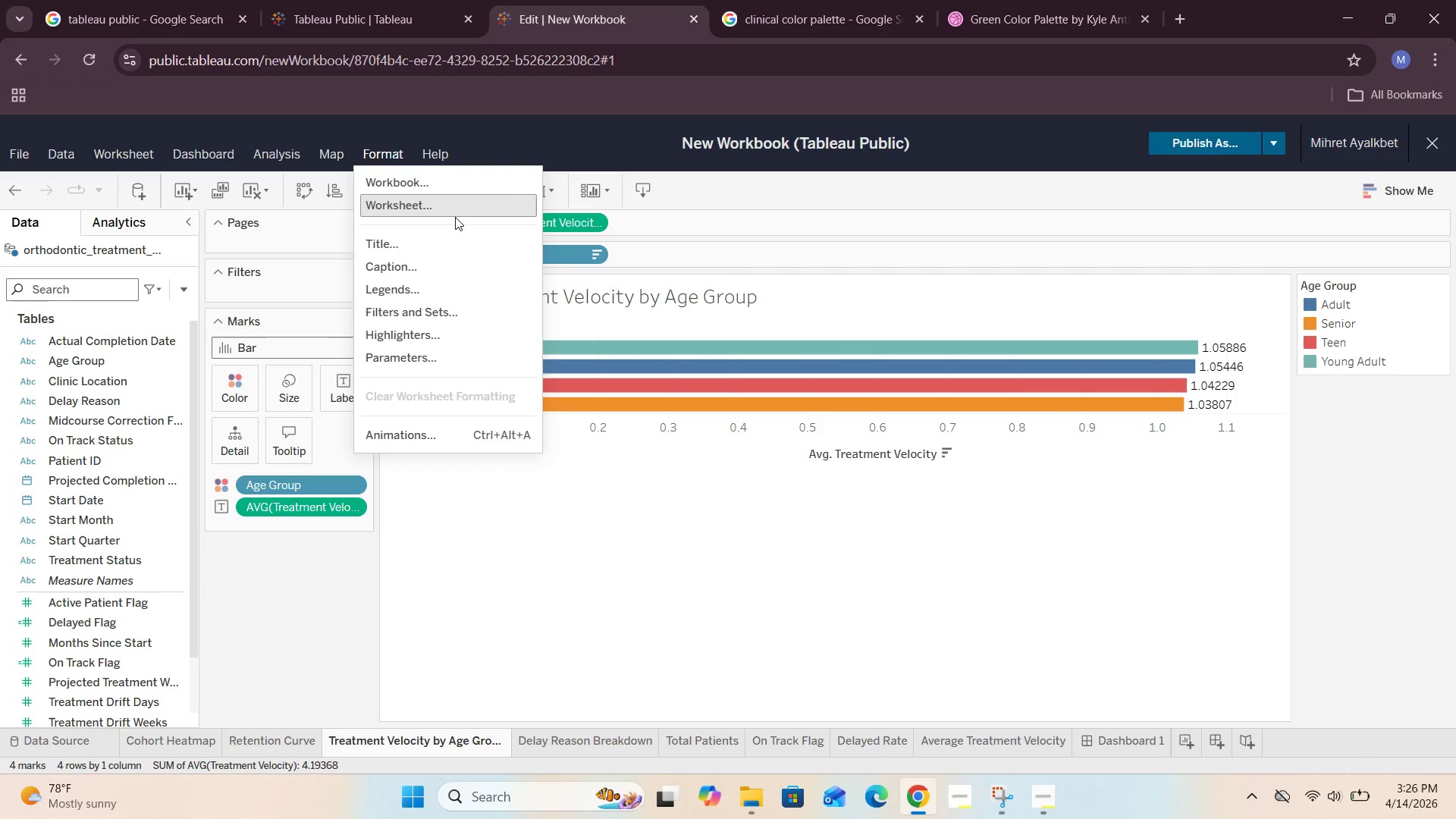 
left_click([453, 215])
 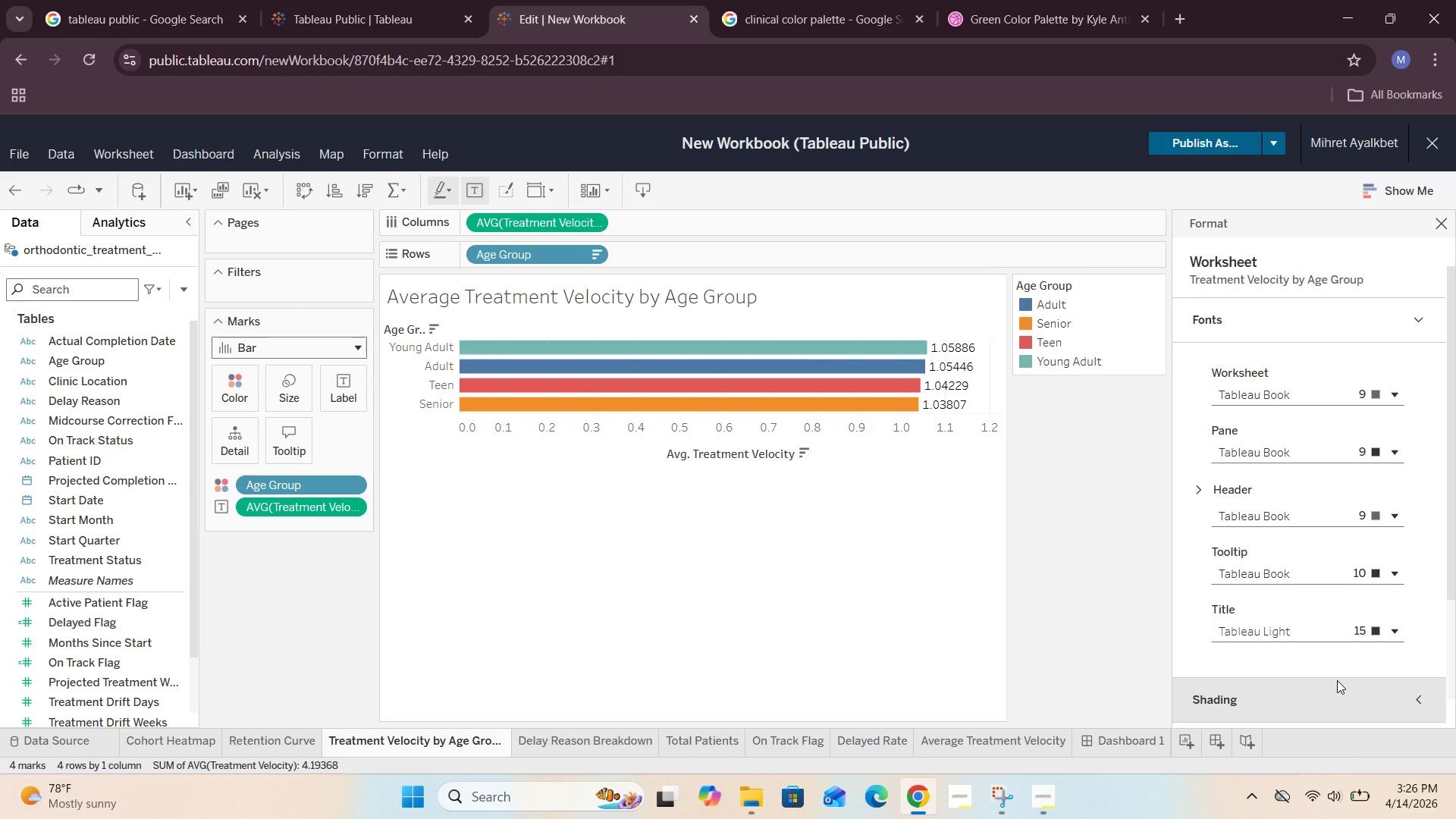 
wait(8.47)
 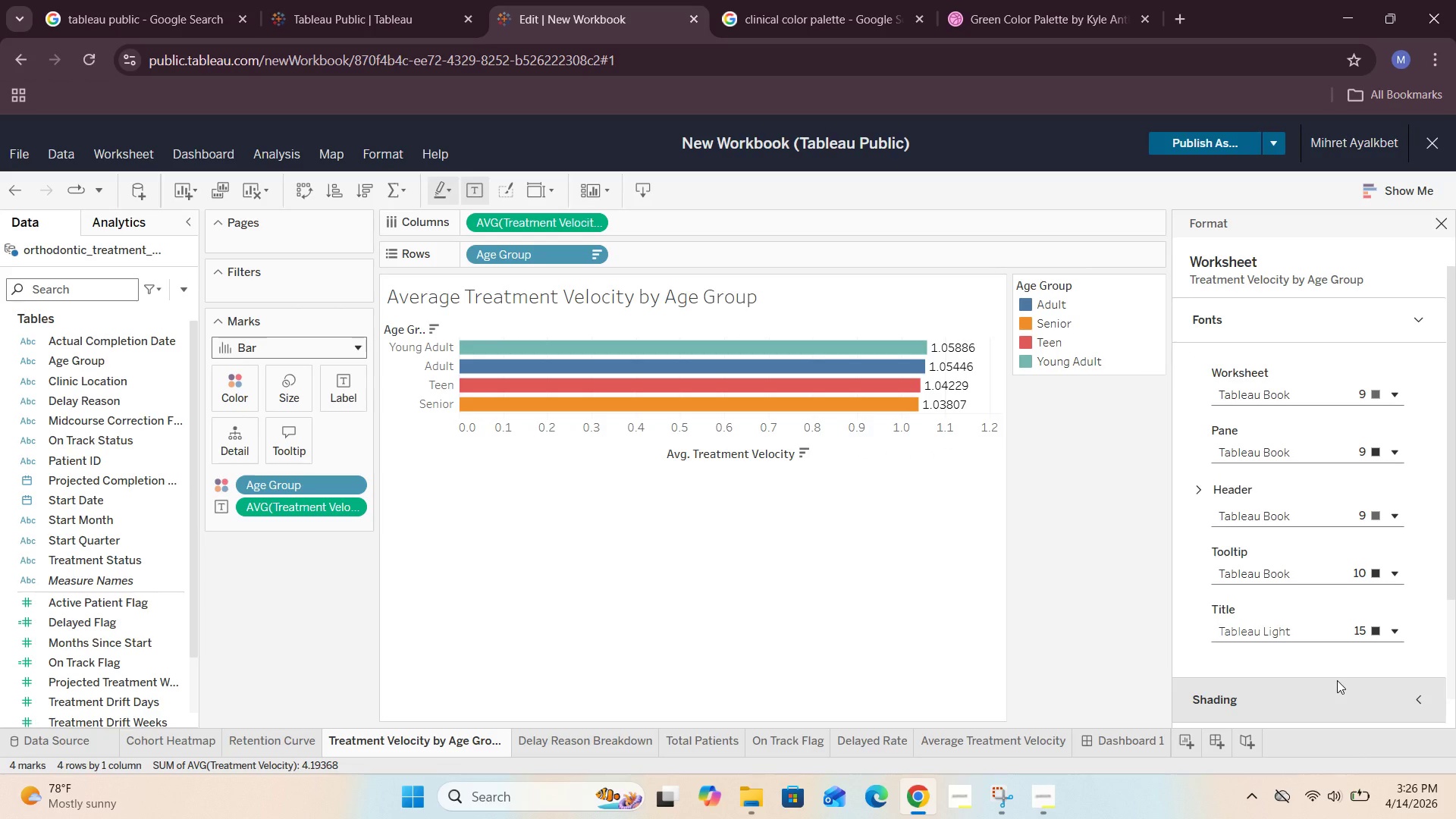 
left_click([1099, 576])
 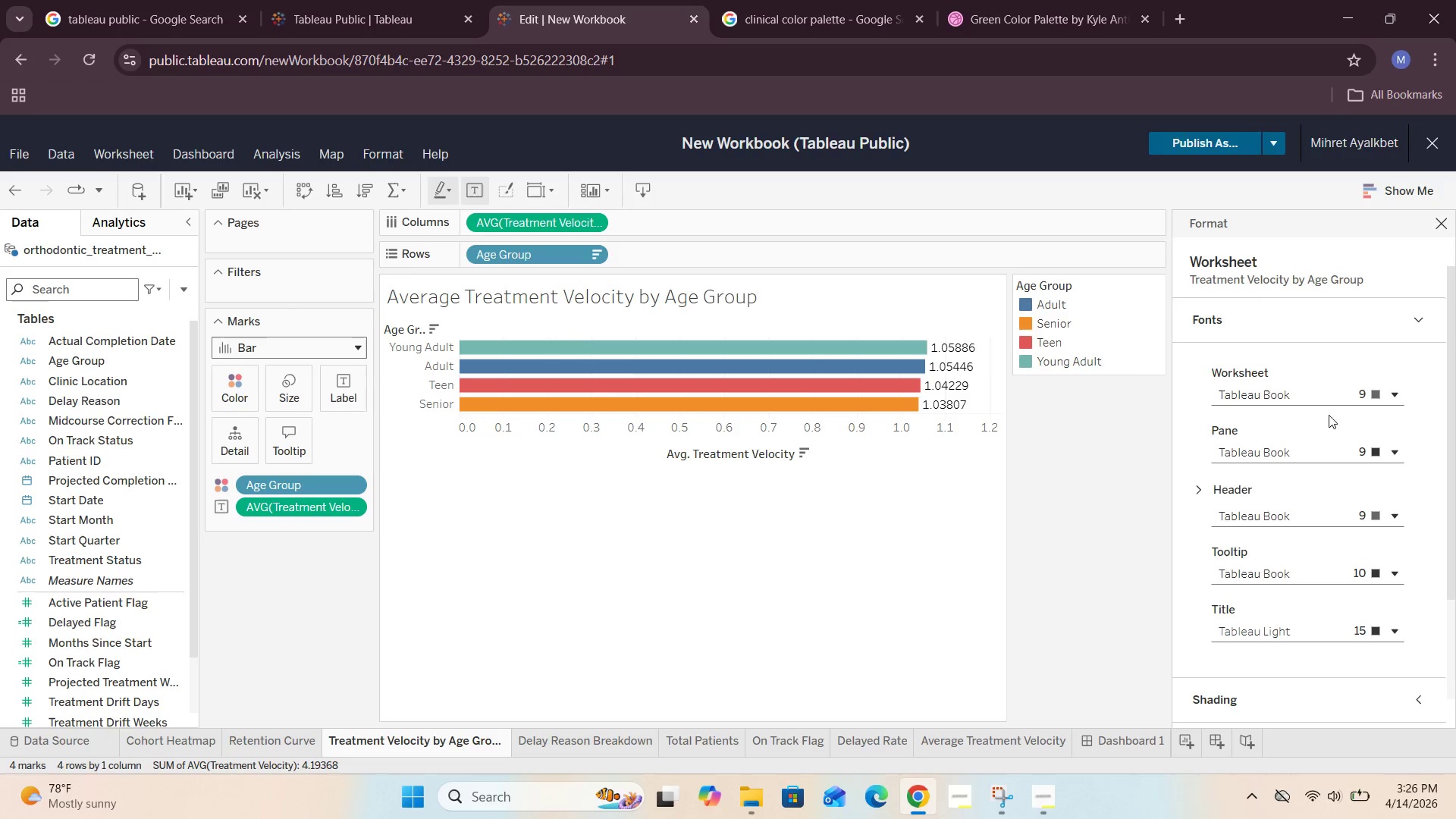 
wait(5.67)
 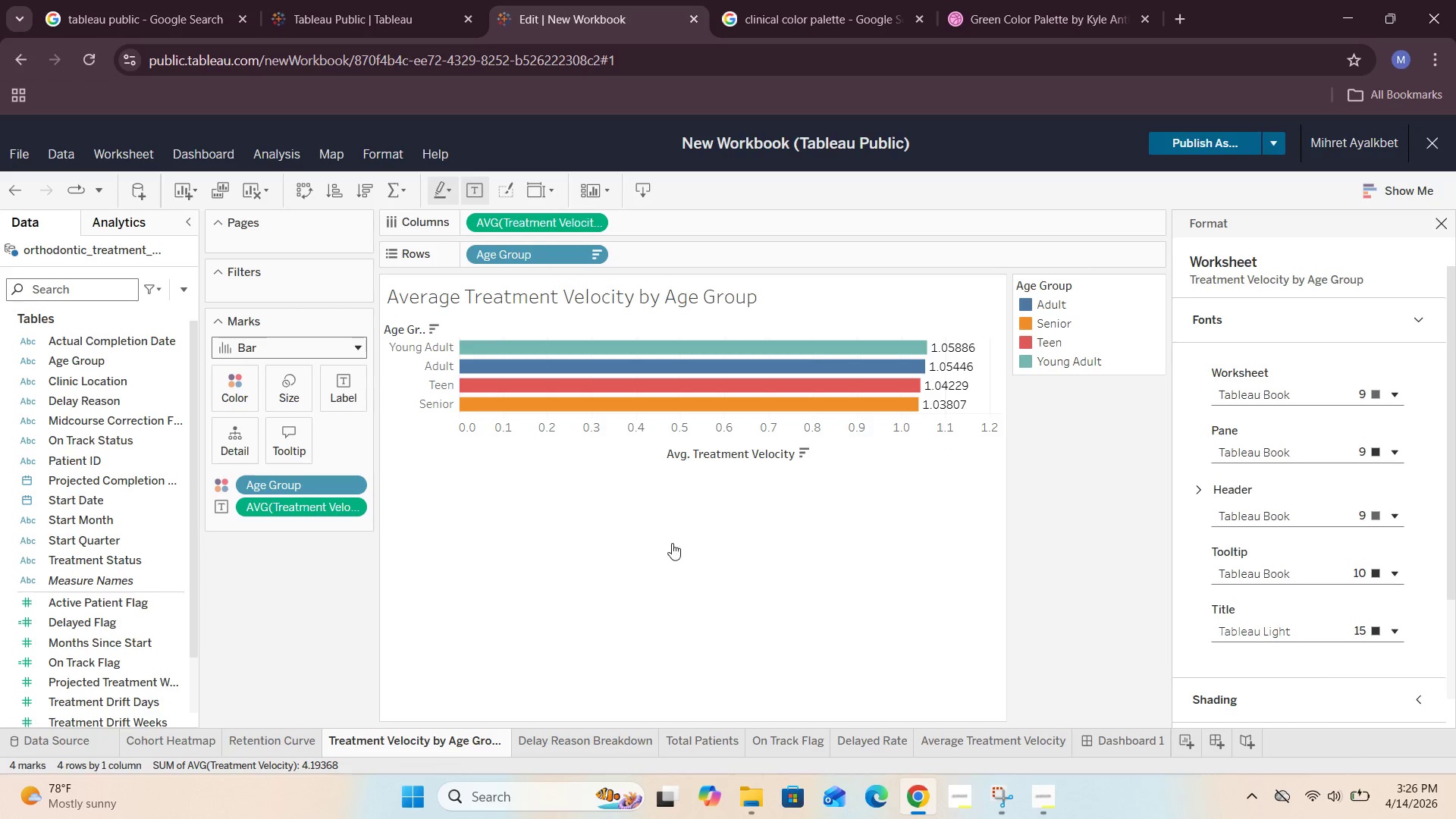 
scroll: coordinate [1329, 435], scroll_direction: down, amount: 4.0
 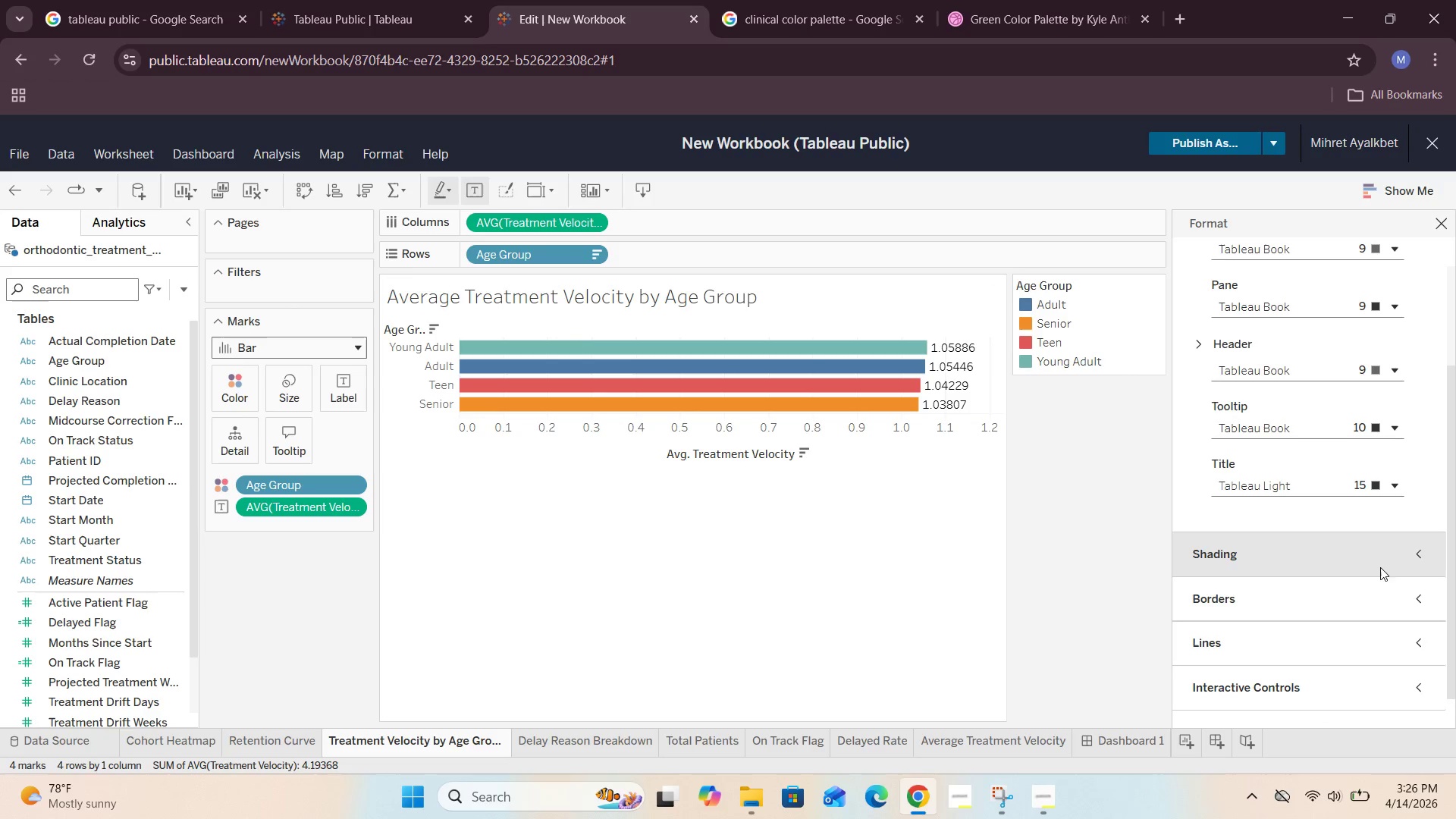 
left_click([1379, 558])
 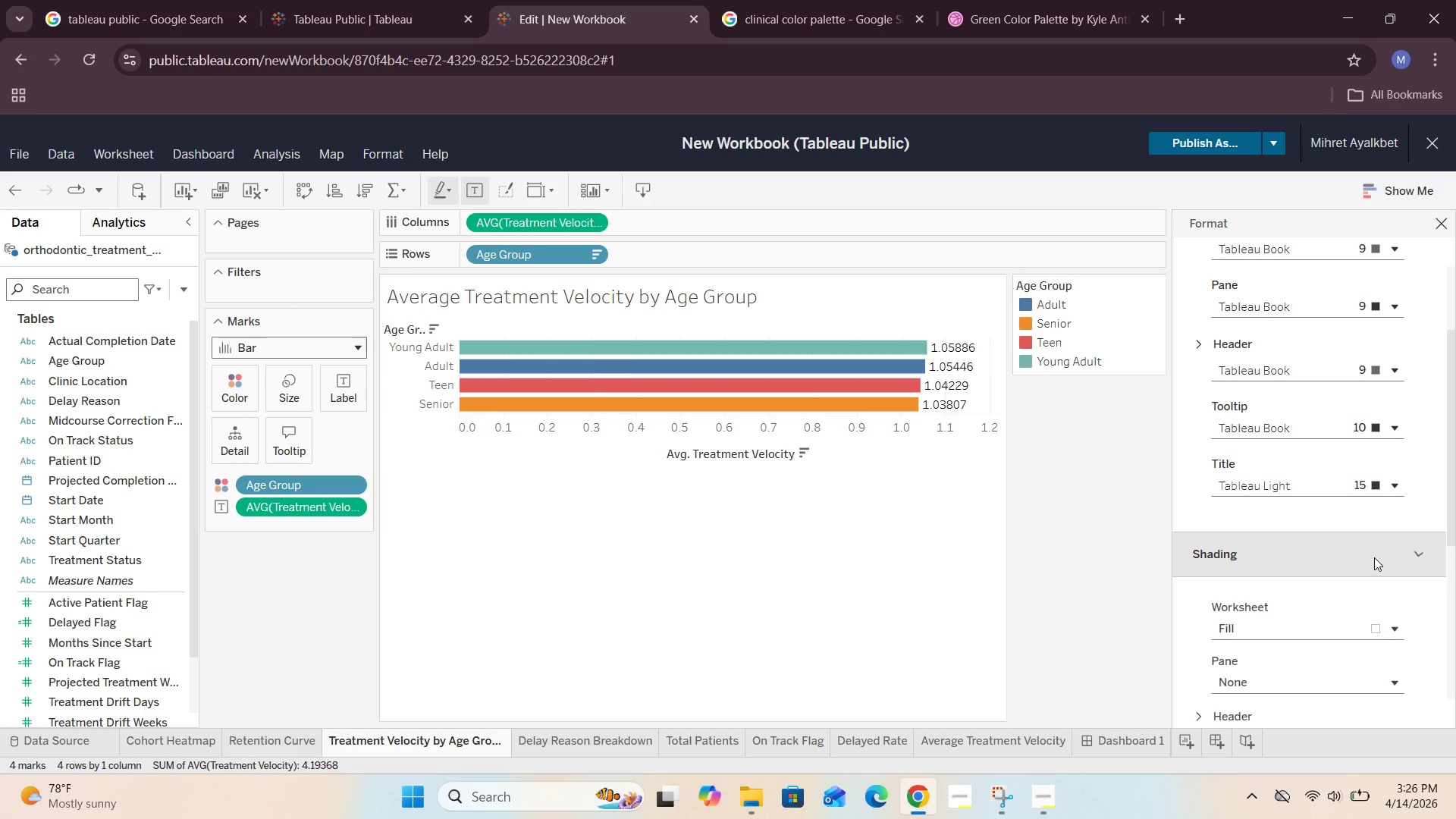 
scroll: coordinate [1350, 550], scroll_direction: down, amount: 4.0
 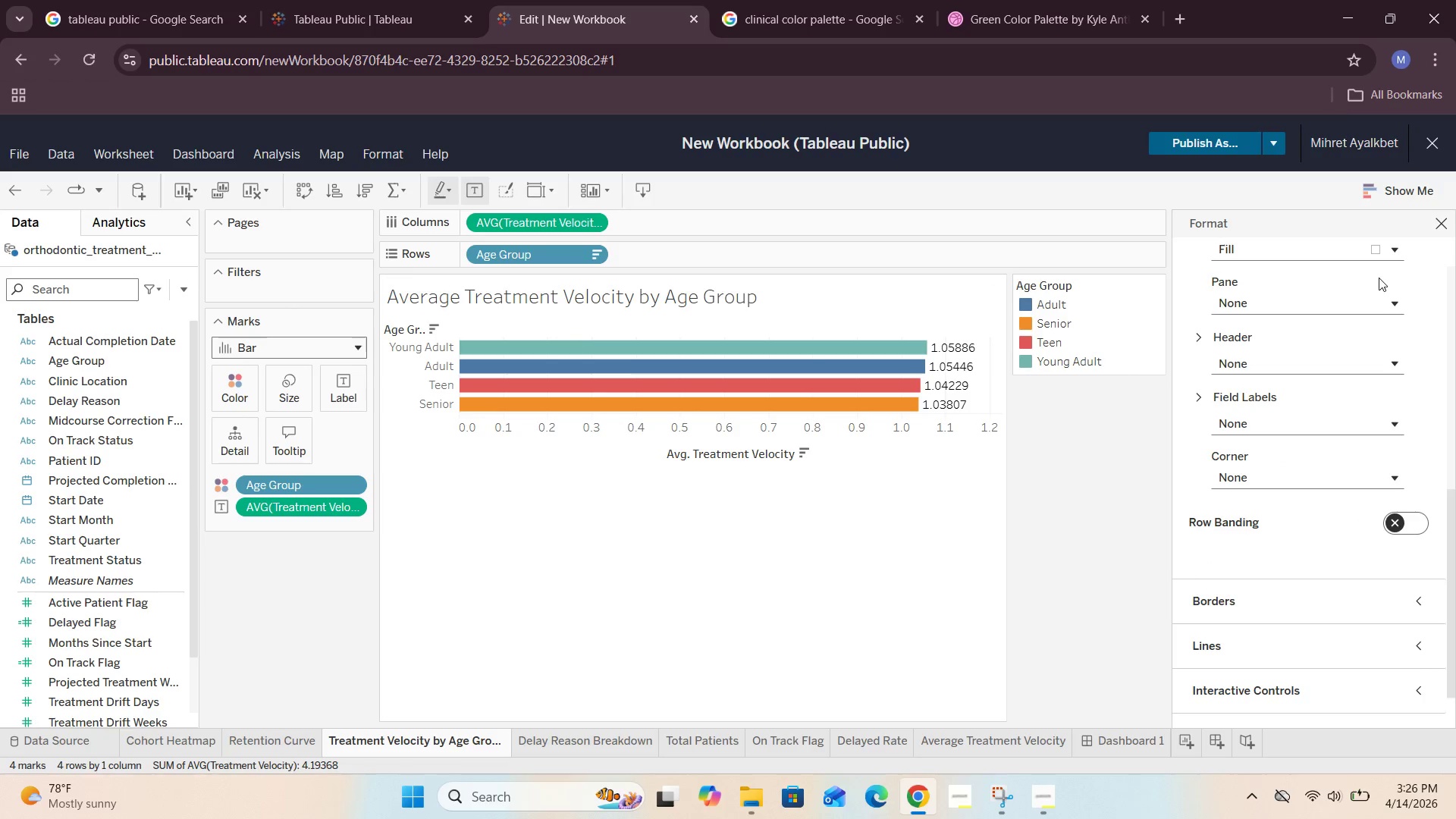 
scroll: coordinate [1379, 284], scroll_direction: none, amount: 0.0
 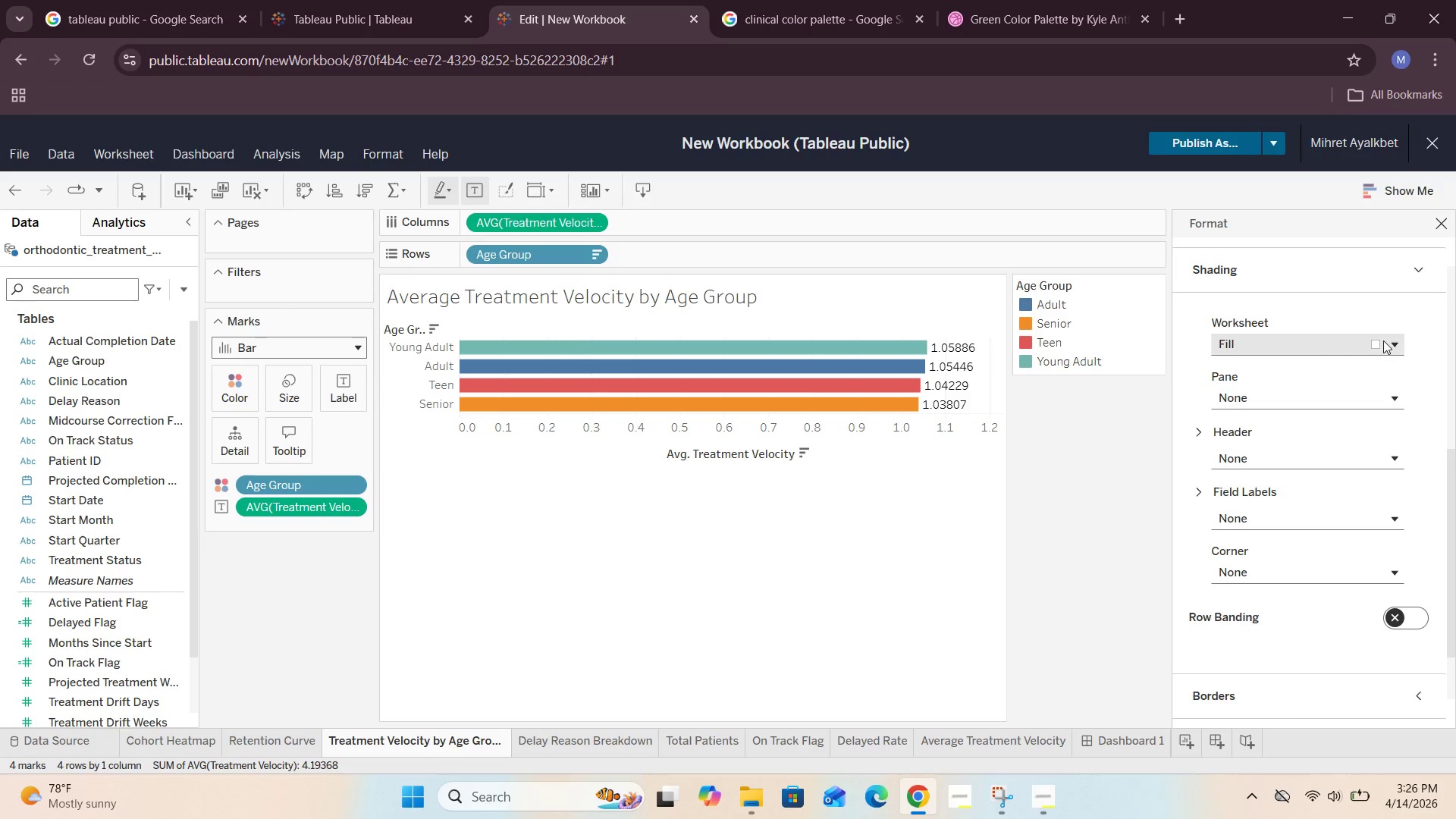 
left_click([1383, 340])
 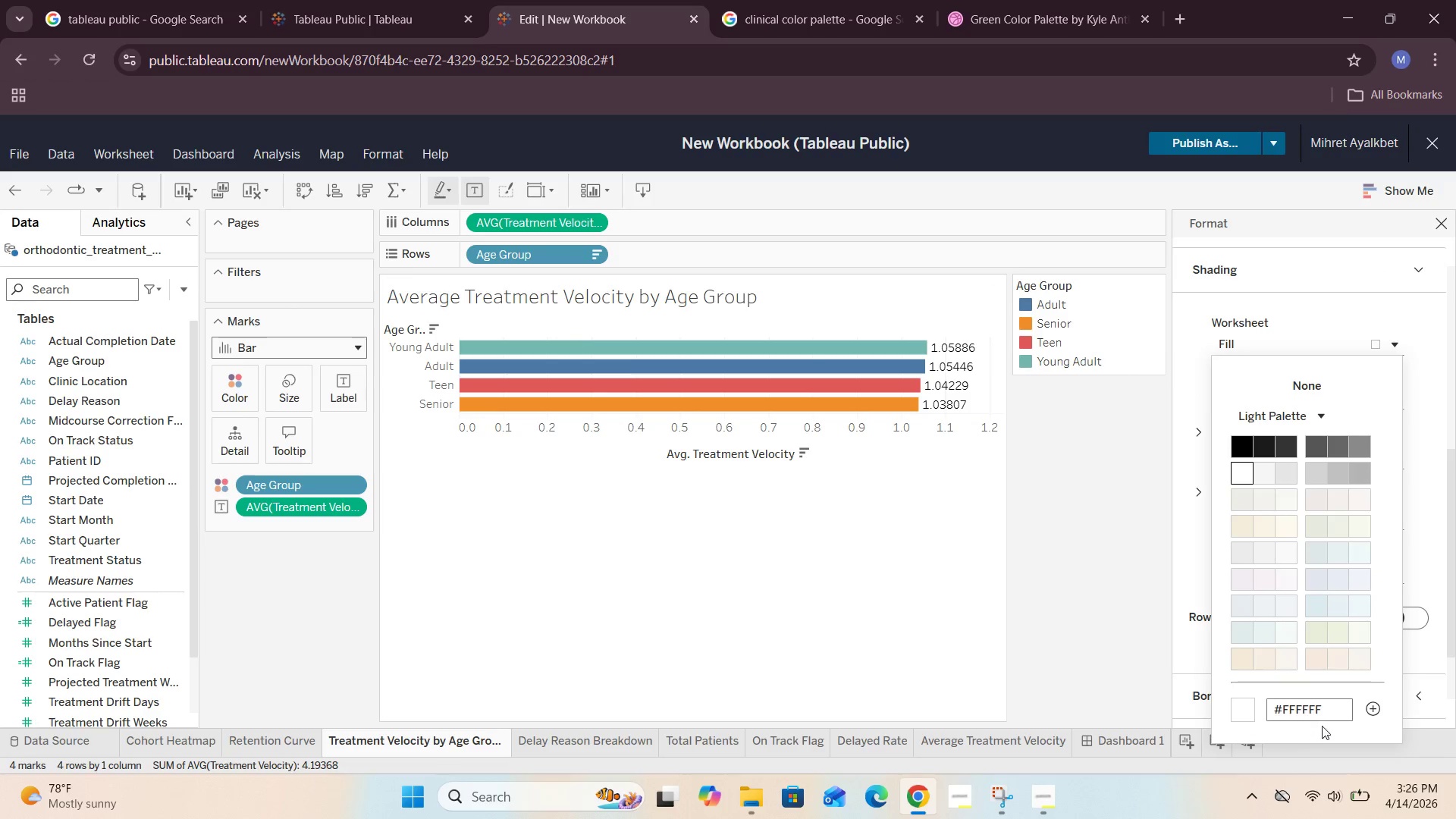 
left_click_drag(start_coordinate=[1325, 714], to_coordinate=[1278, 716])
 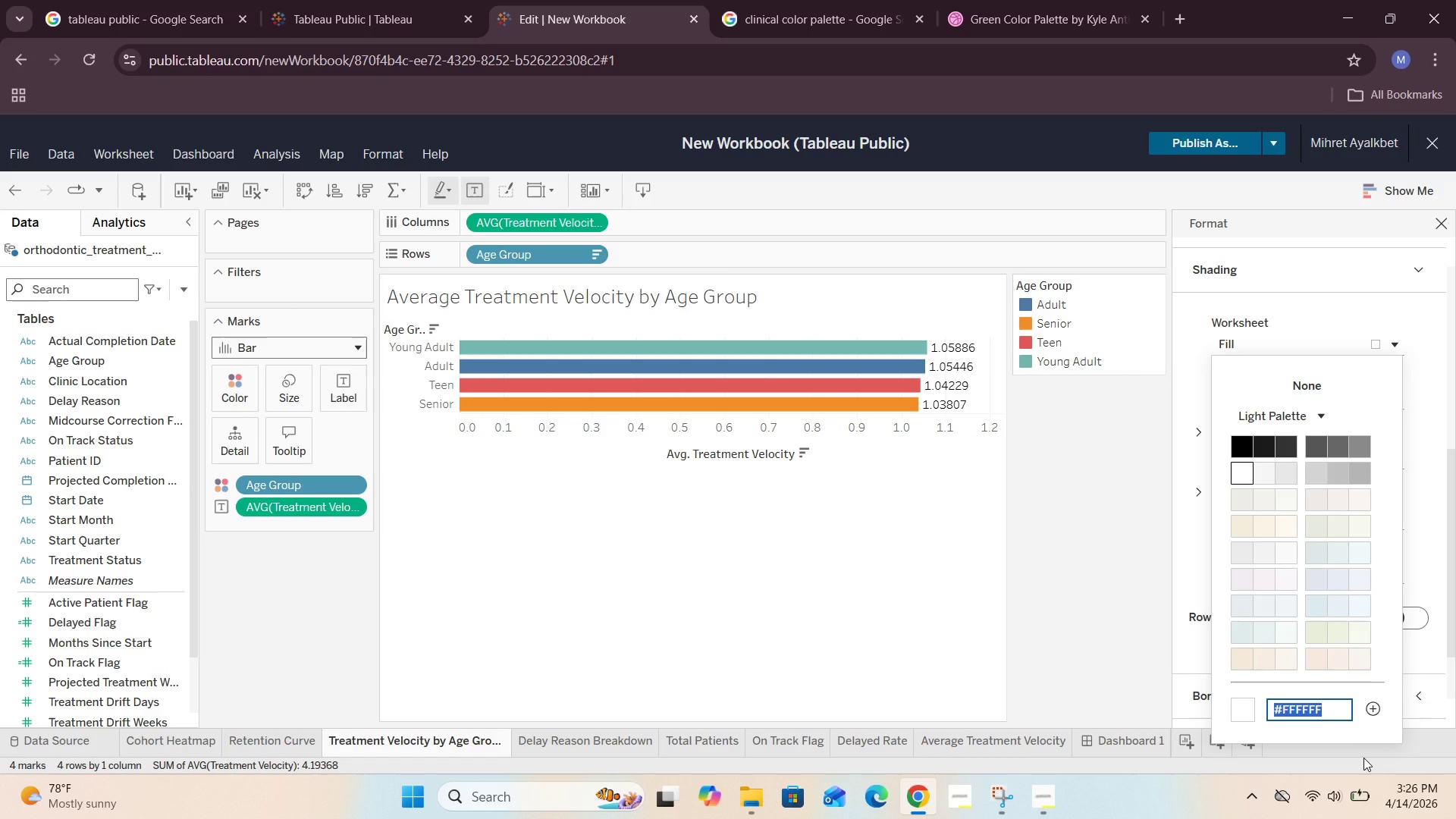 
key(Control+V)
 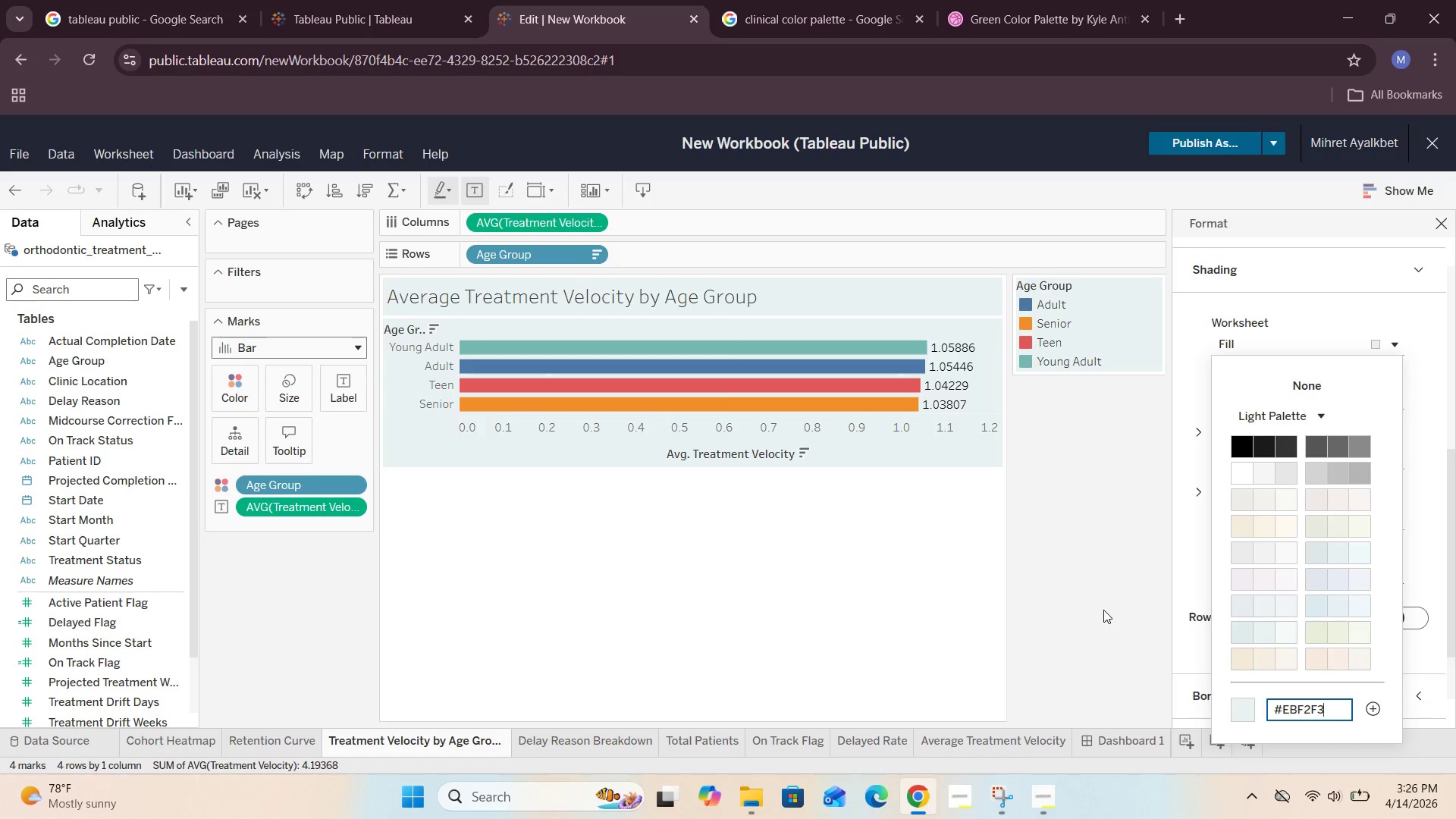 
left_click([1103, 610])
 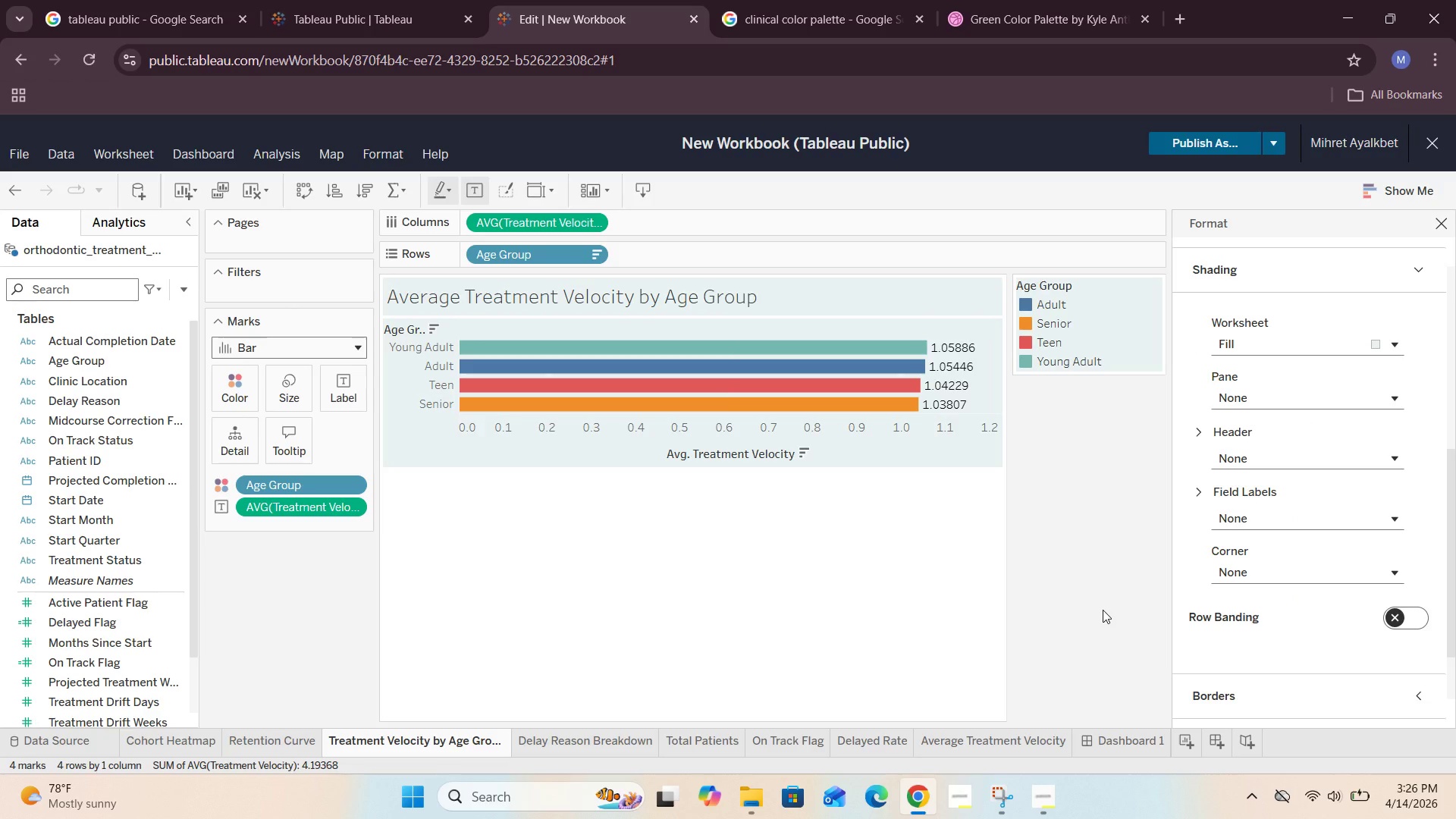 
left_click([1103, 610])
 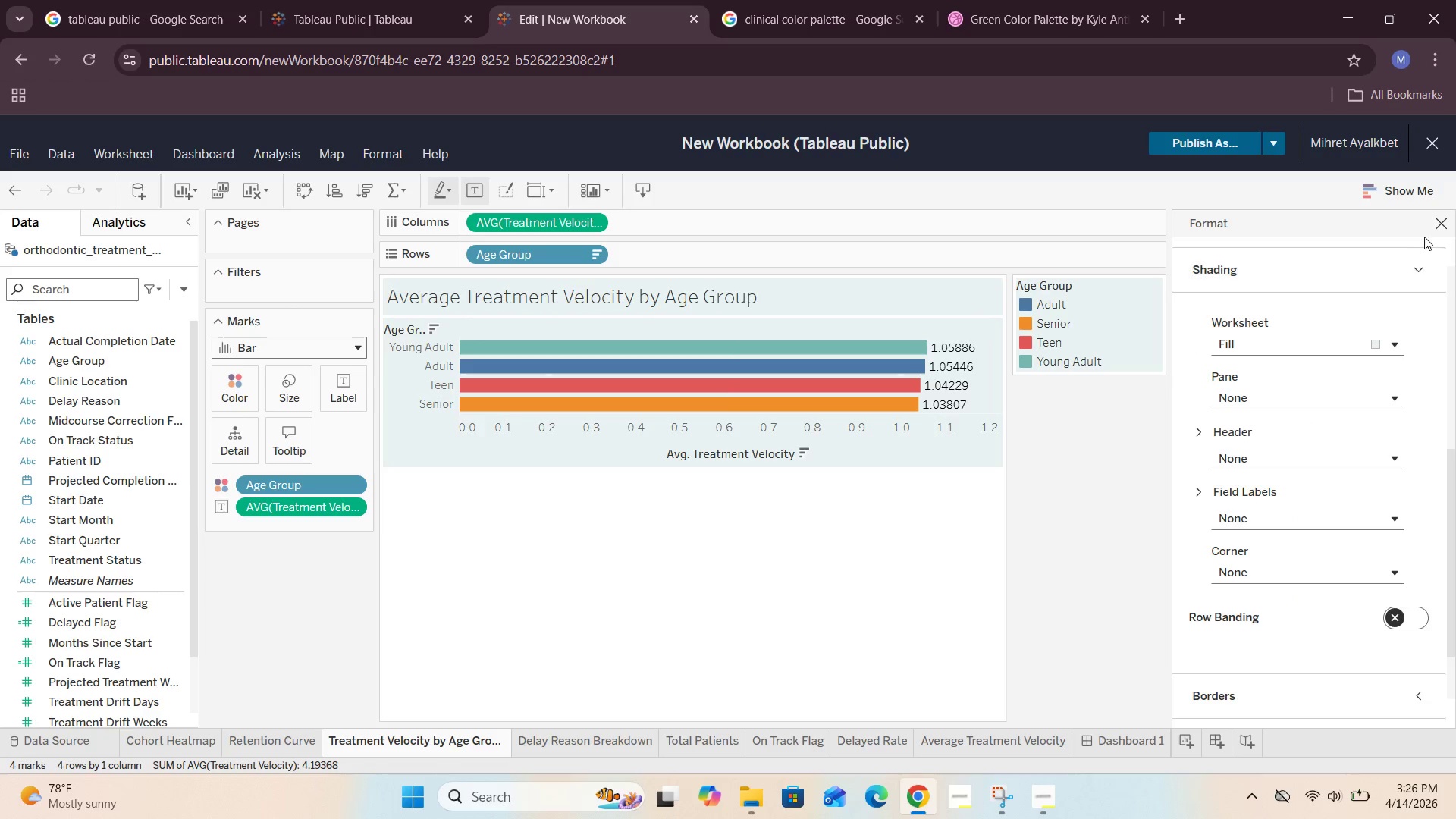 
left_click([1431, 233])
 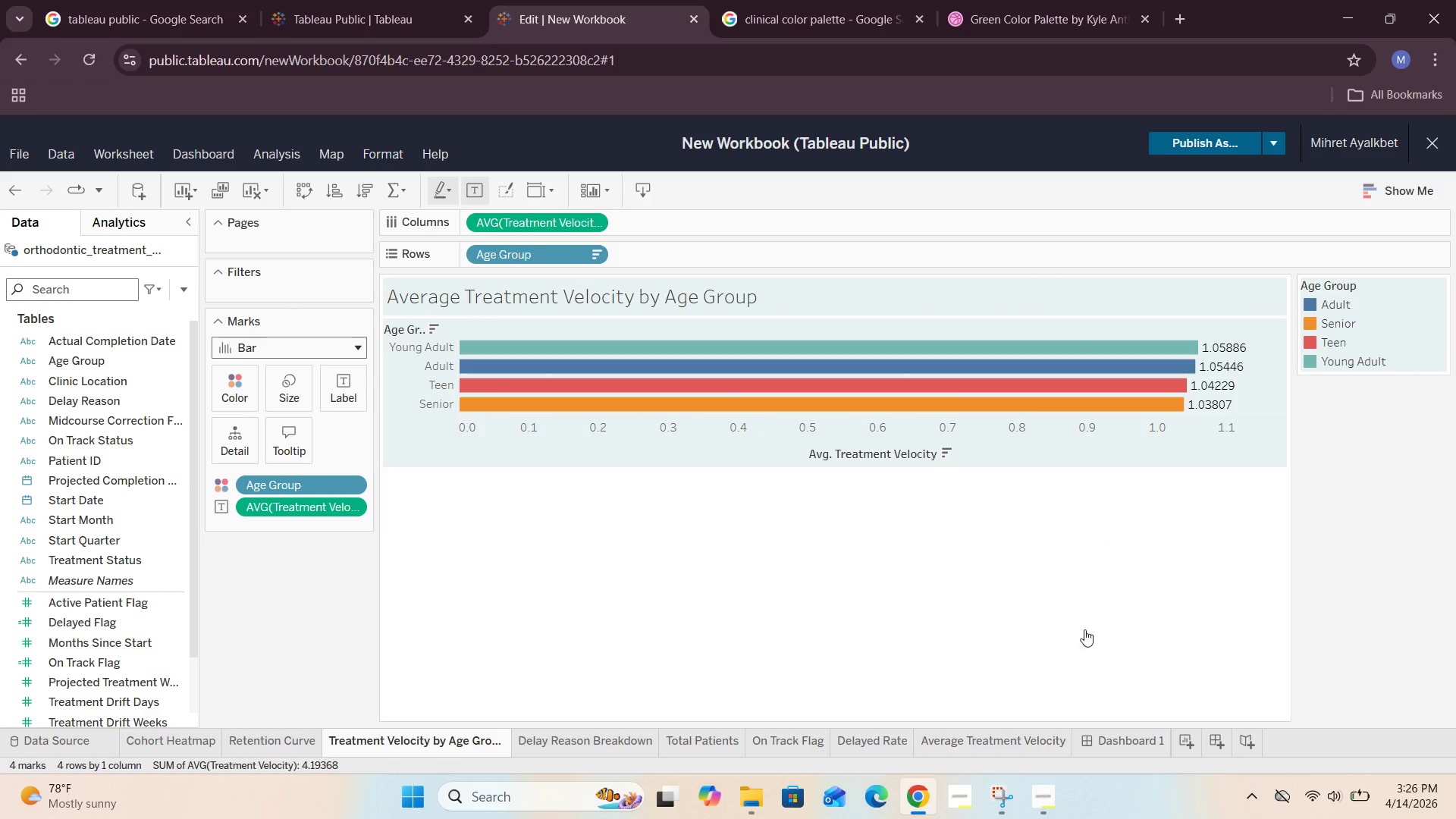 
wait(6.28)
 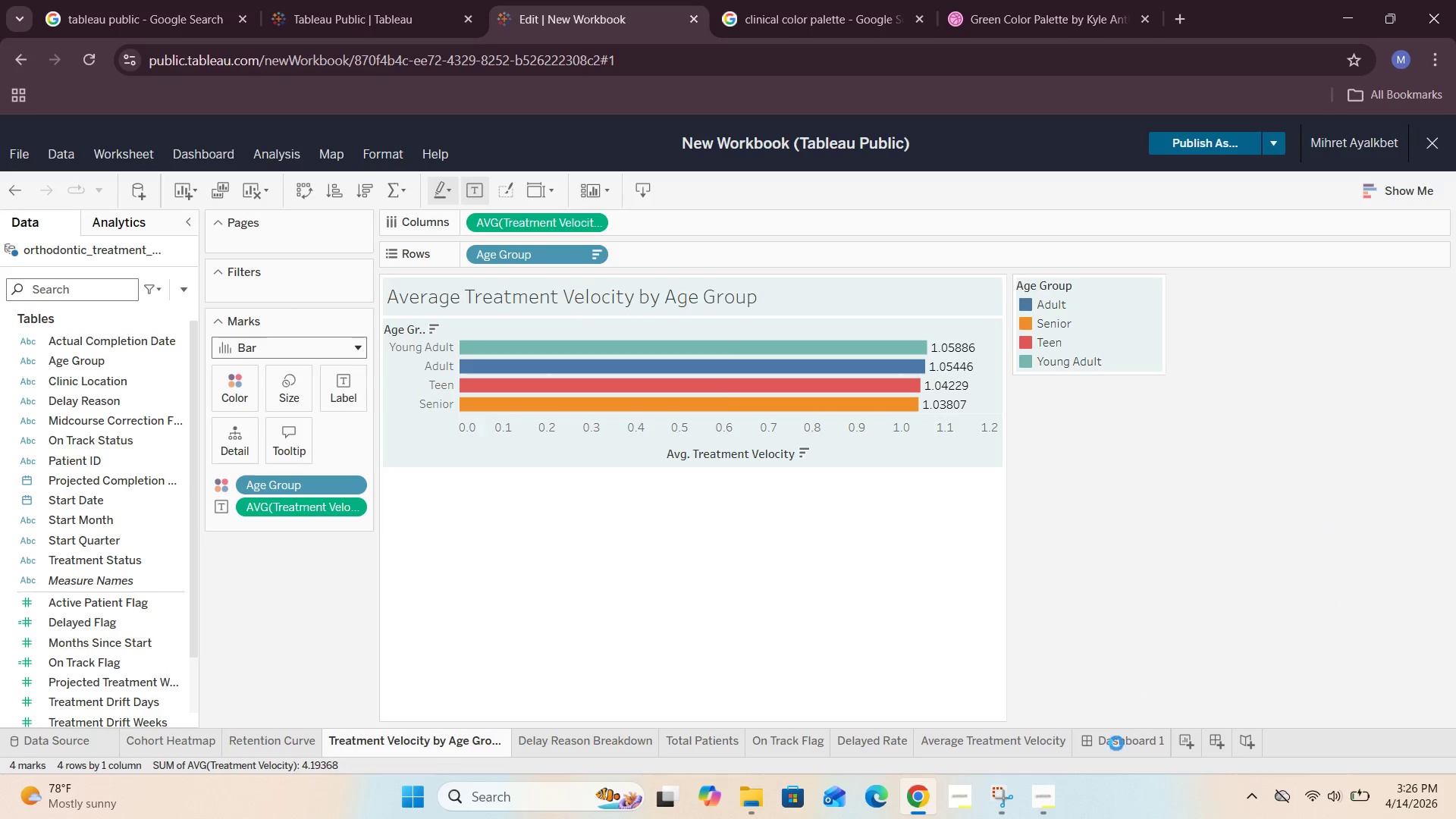 
left_click([610, 743])
 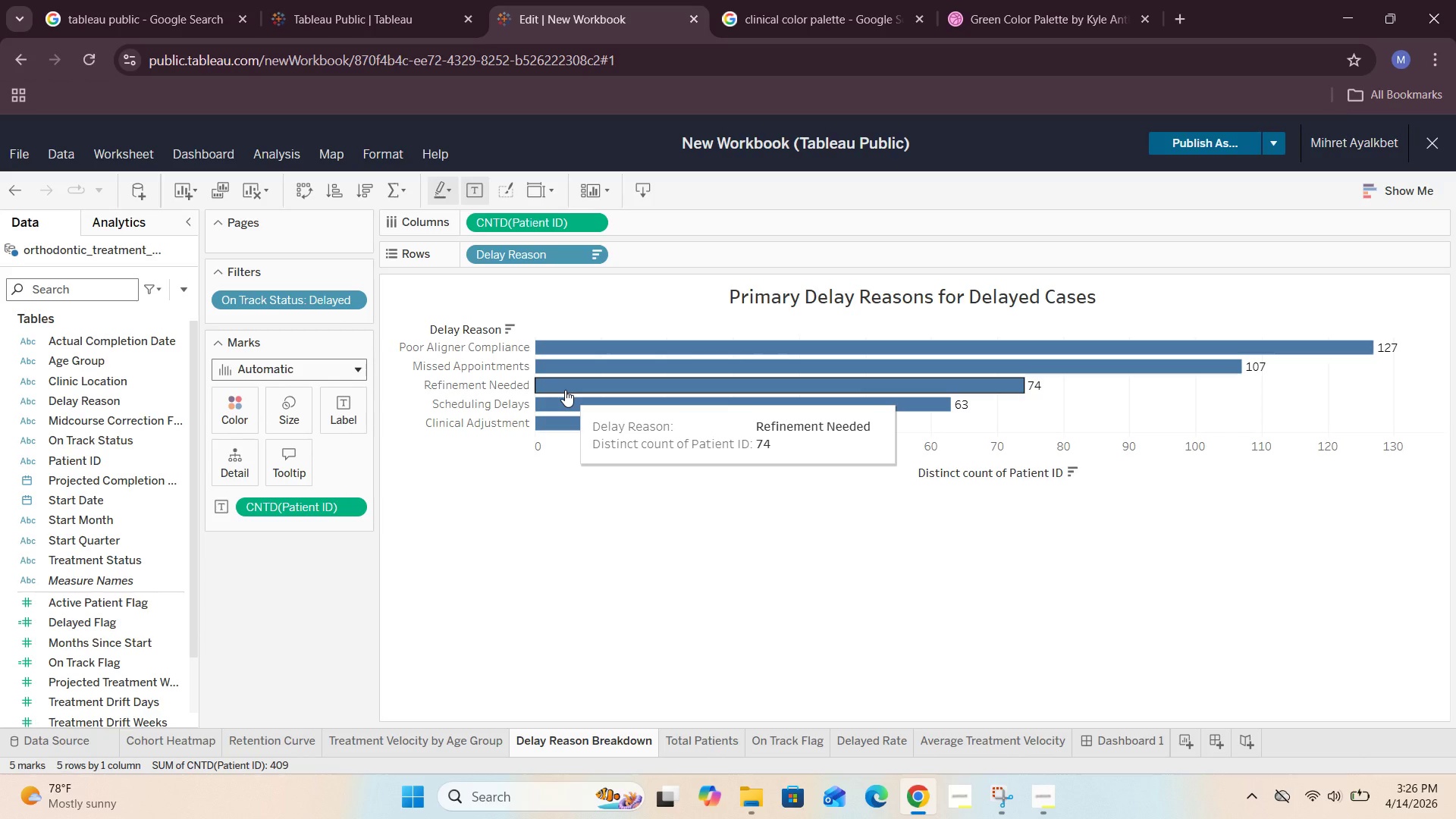 
wait(8.62)
 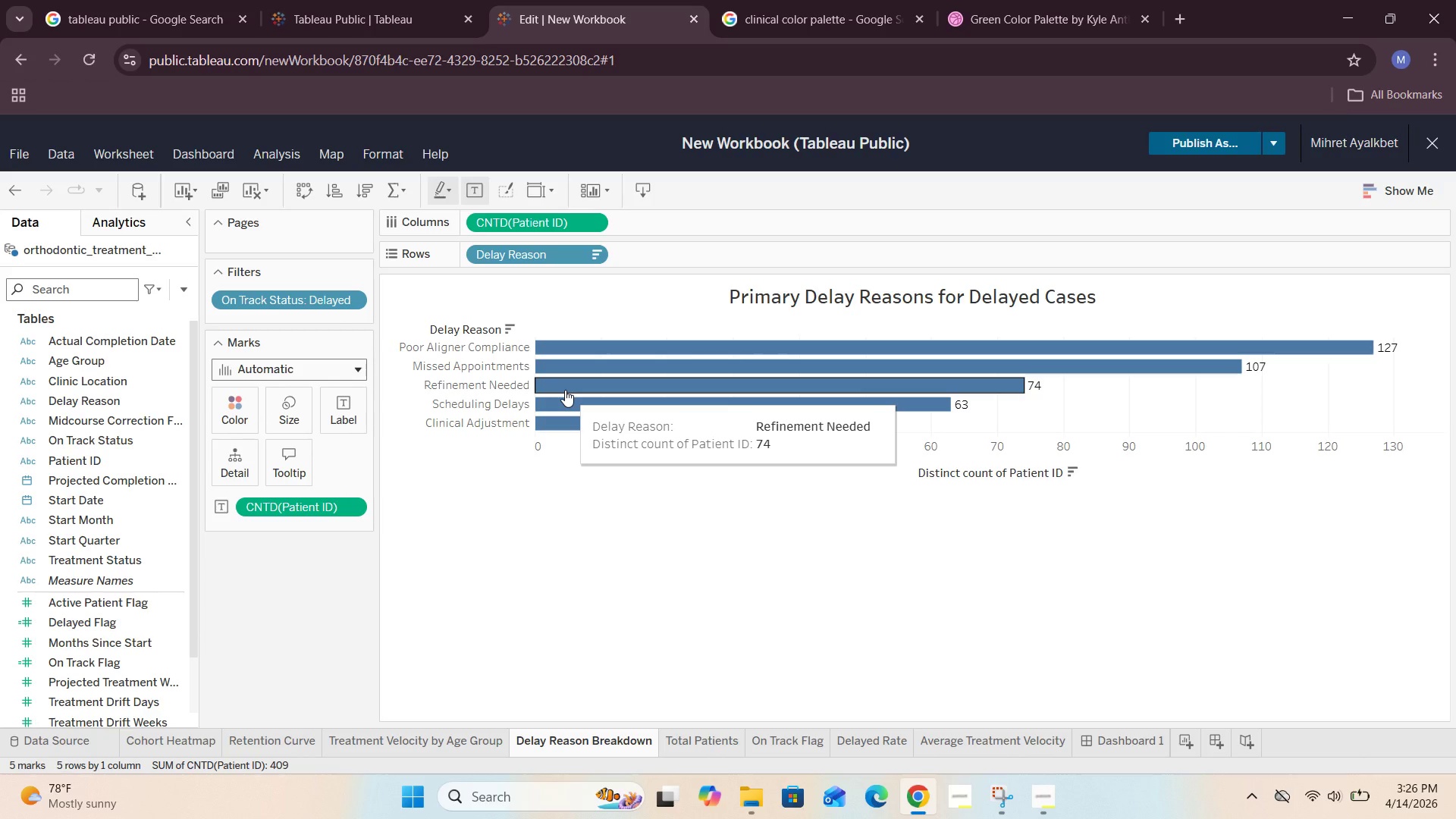 
left_click([389, 162])
 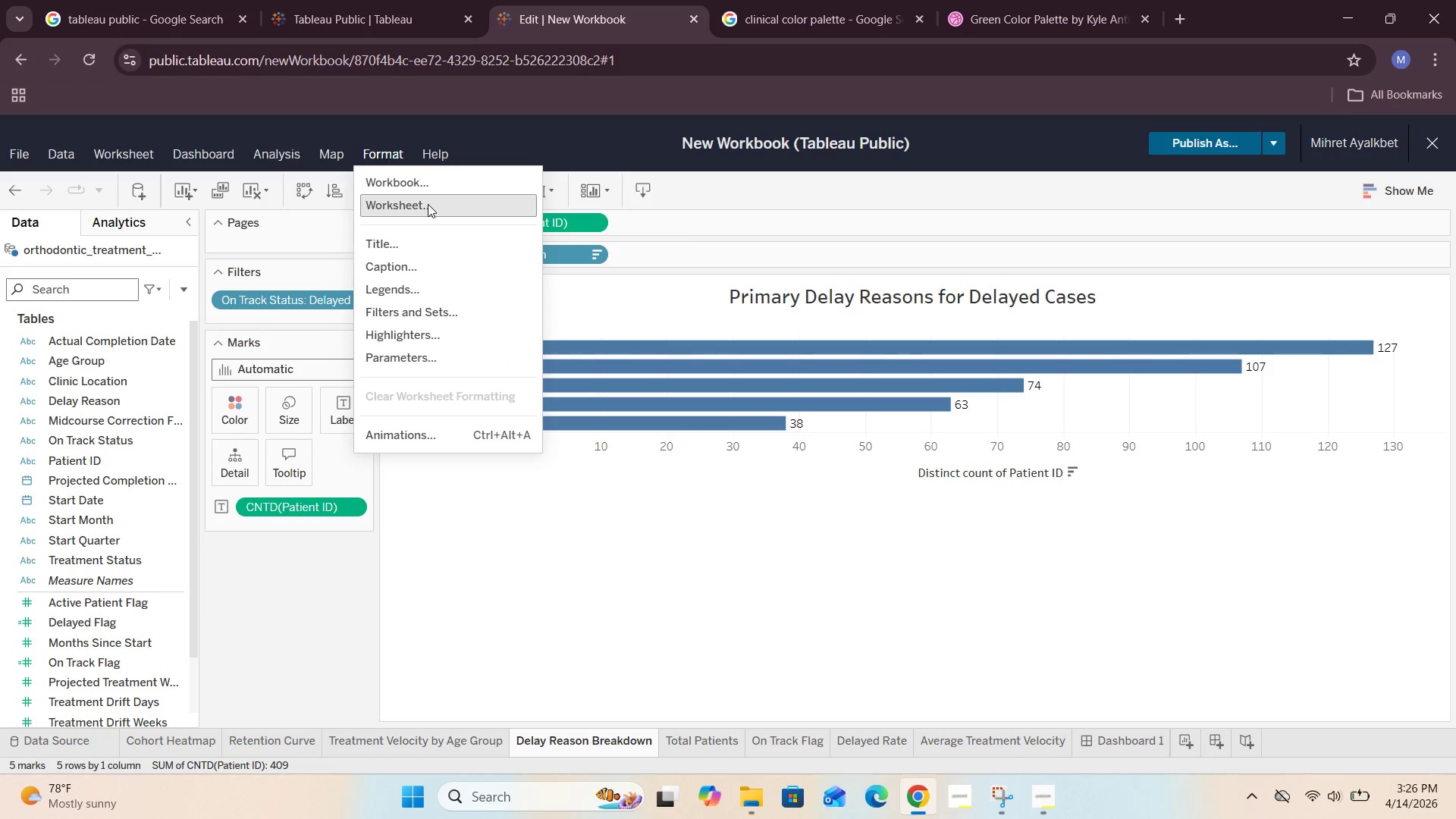 
left_click([428, 204])
 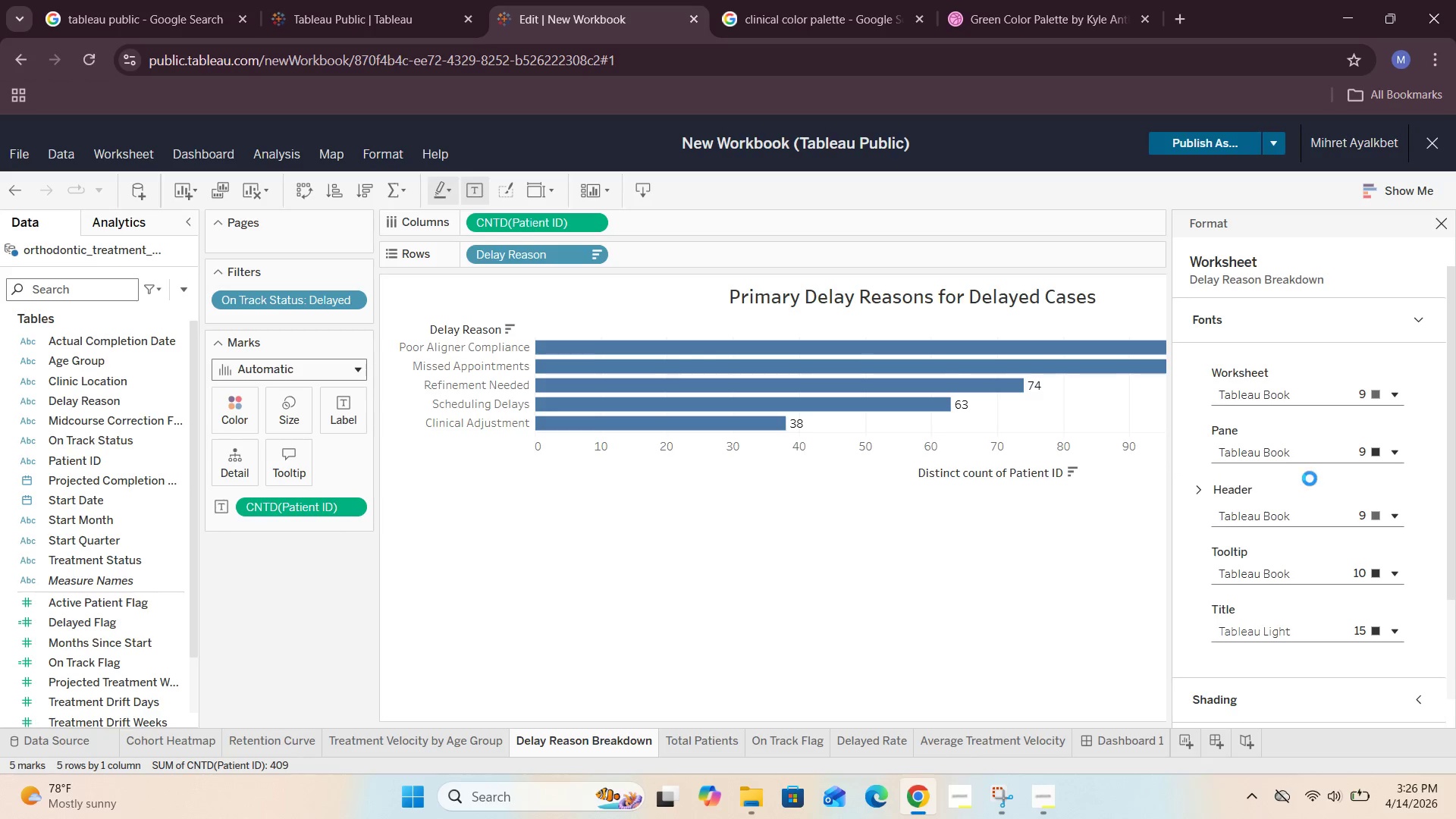 
scroll: coordinate [1347, 608], scroll_direction: down, amount: 6.0
 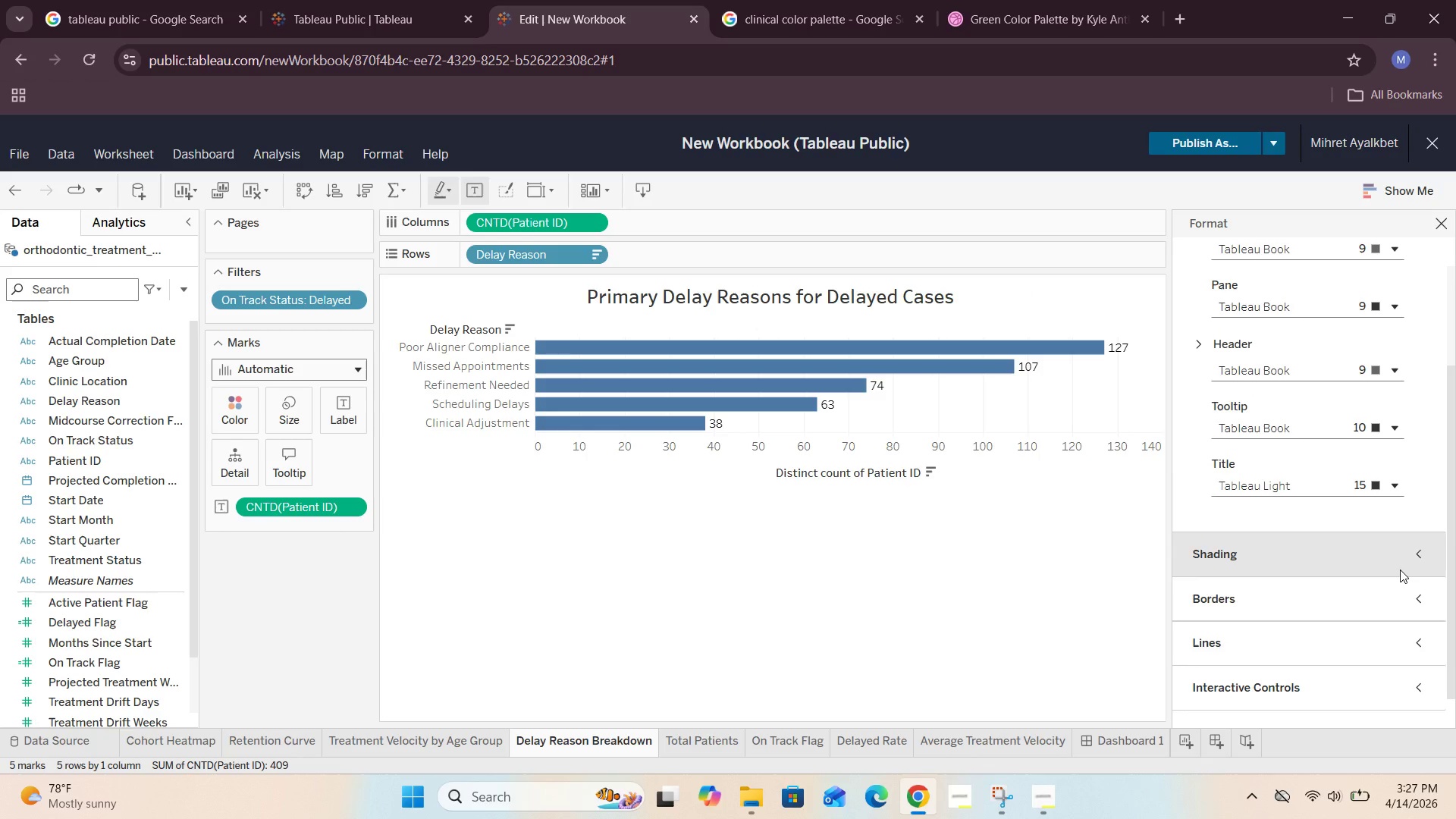 
left_click([1400, 570])
 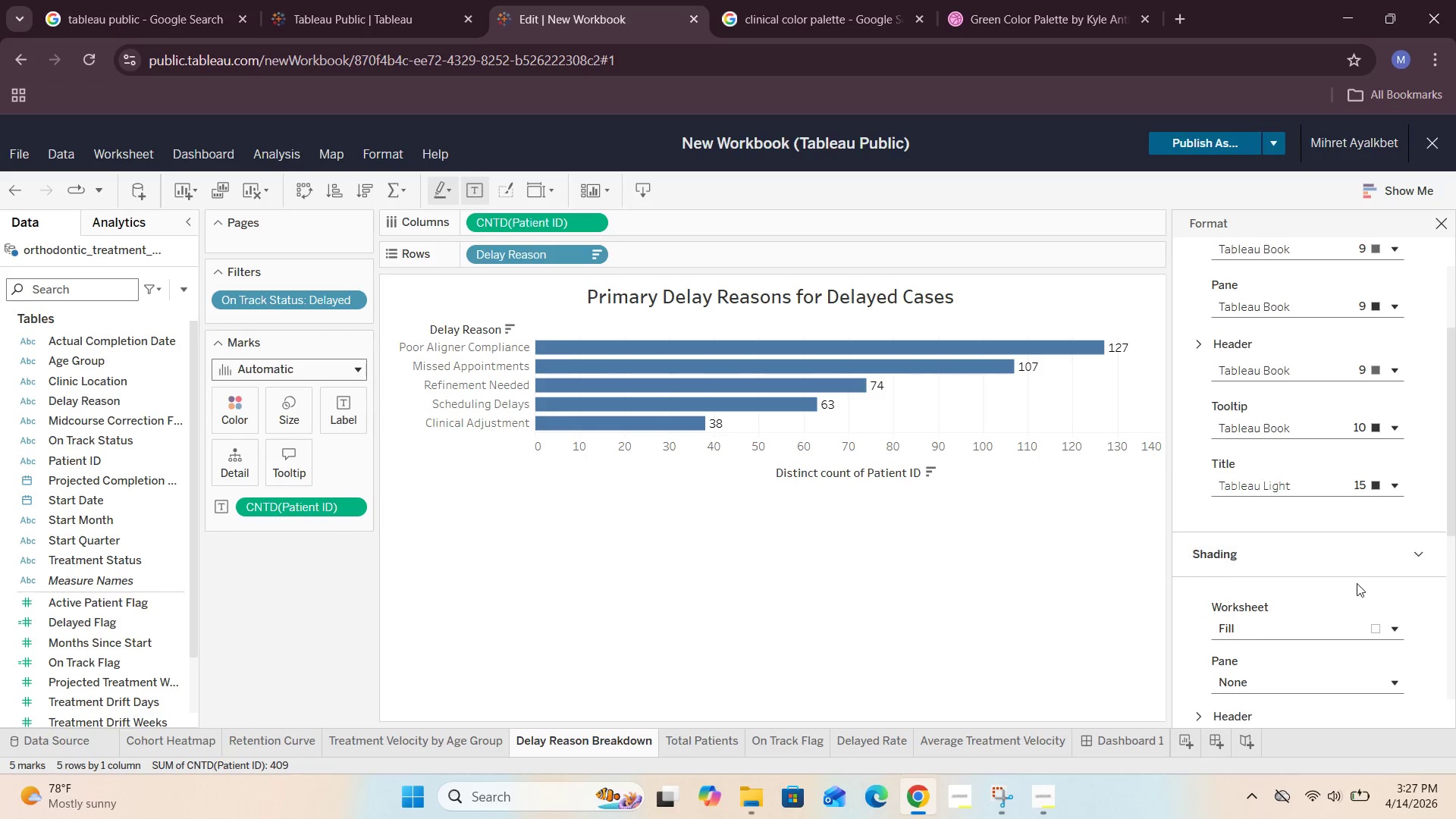 
scroll: coordinate [1349, 585], scroll_direction: down, amount: 4.0
 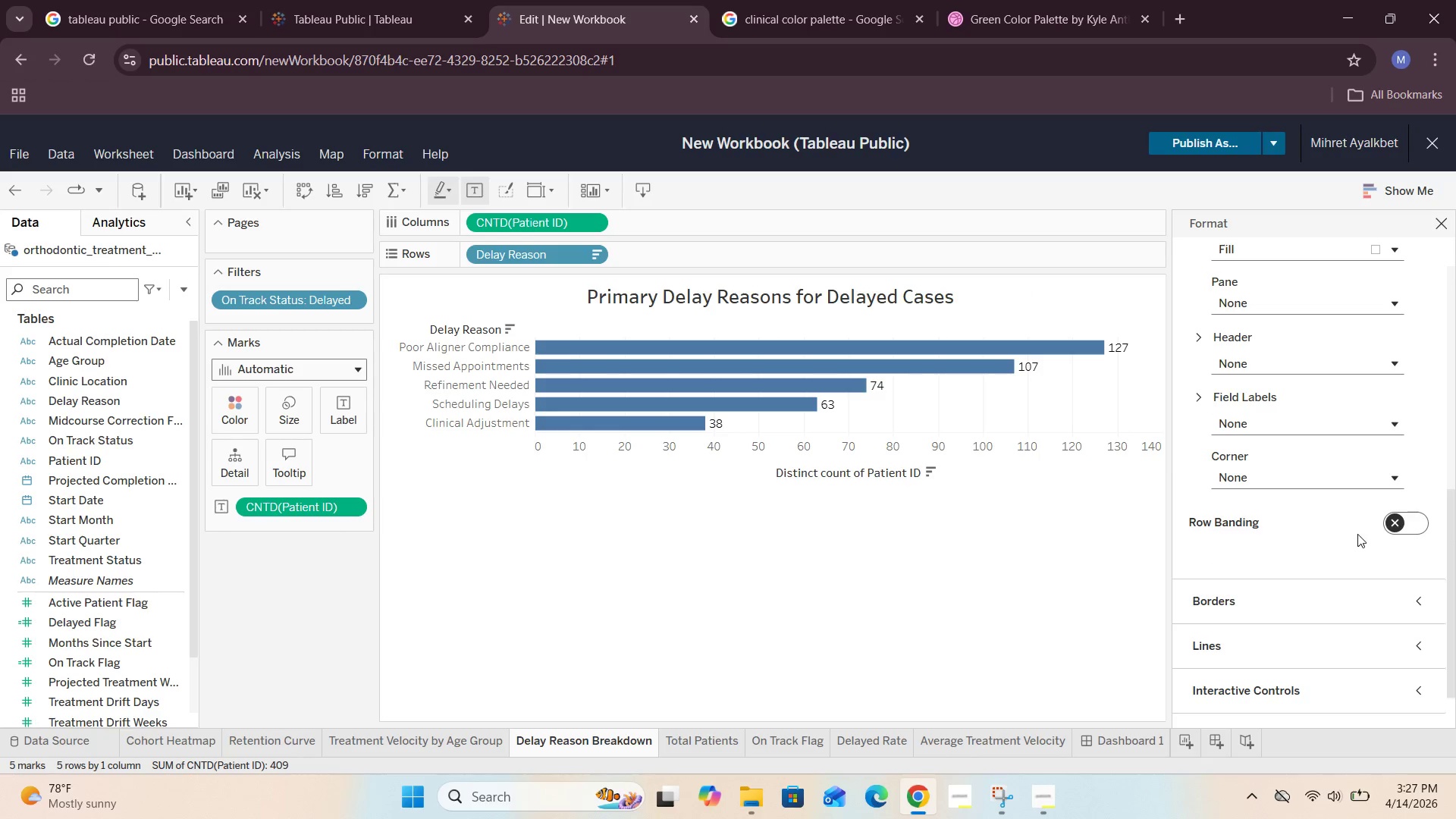 
scroll: coordinate [1350, 563], scroll_direction: none, amount: 0.0
 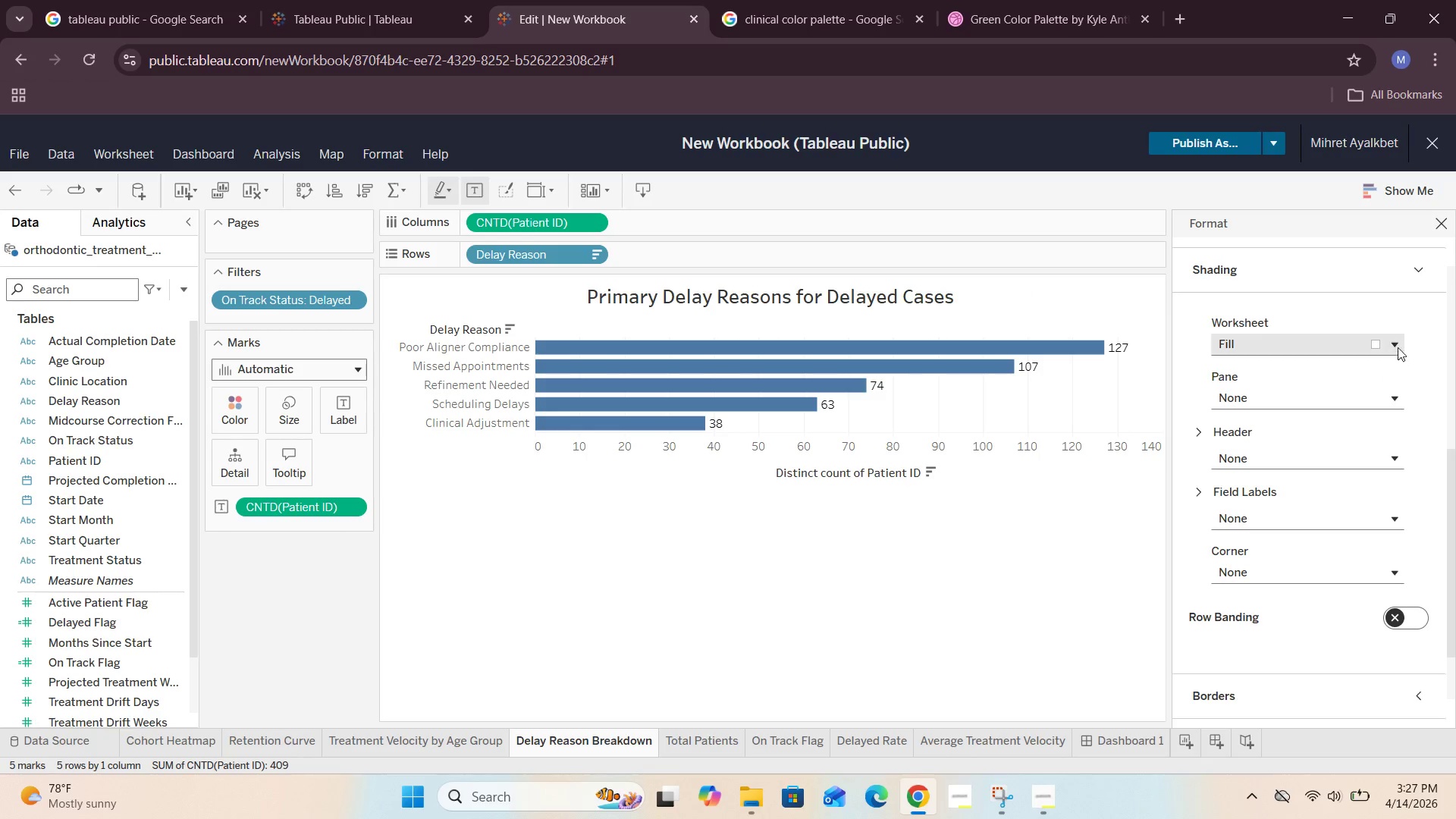 
left_click([1398, 345])
 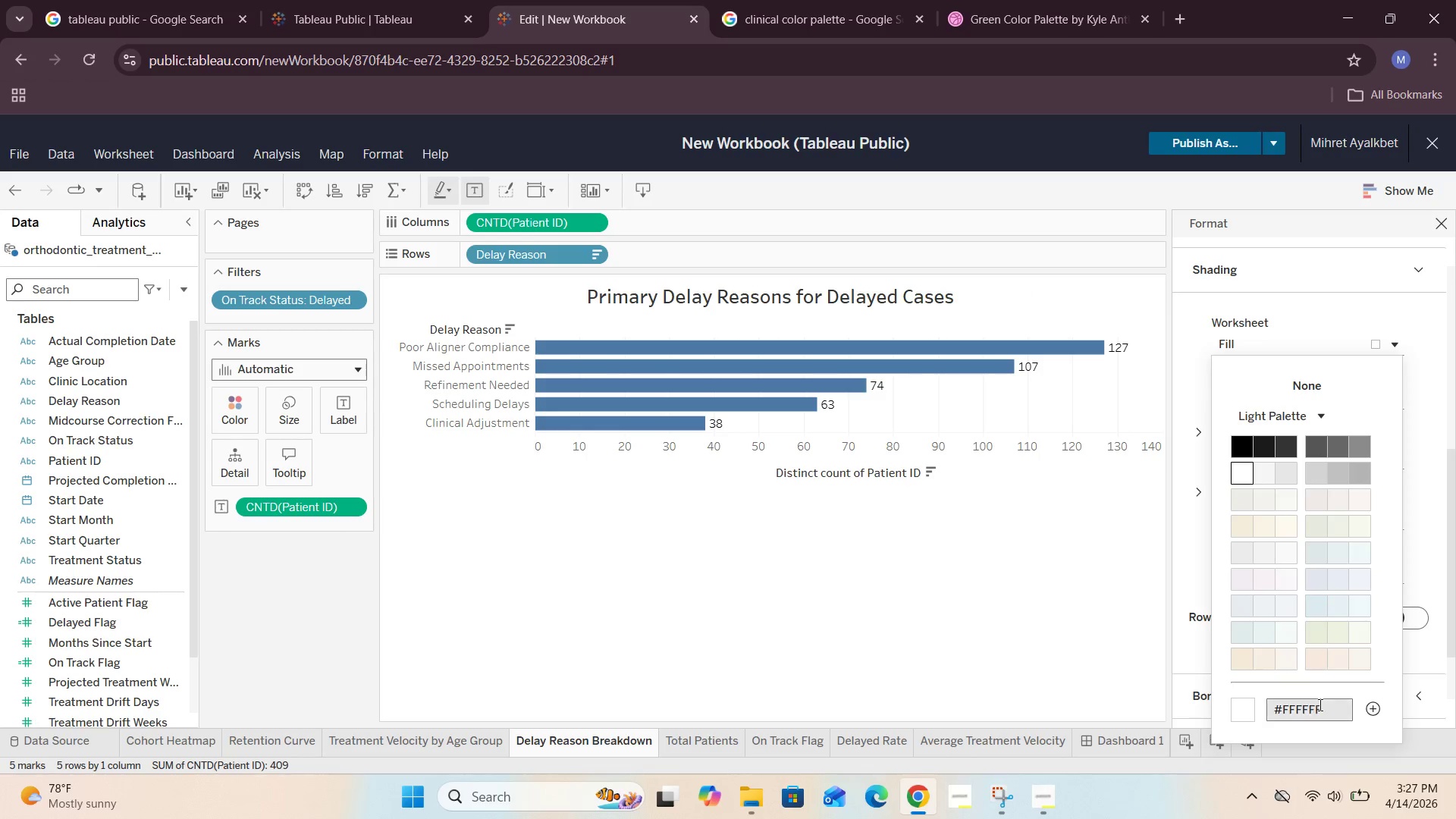 
left_click_drag(start_coordinate=[1324, 712], to_coordinate=[1260, 714])
 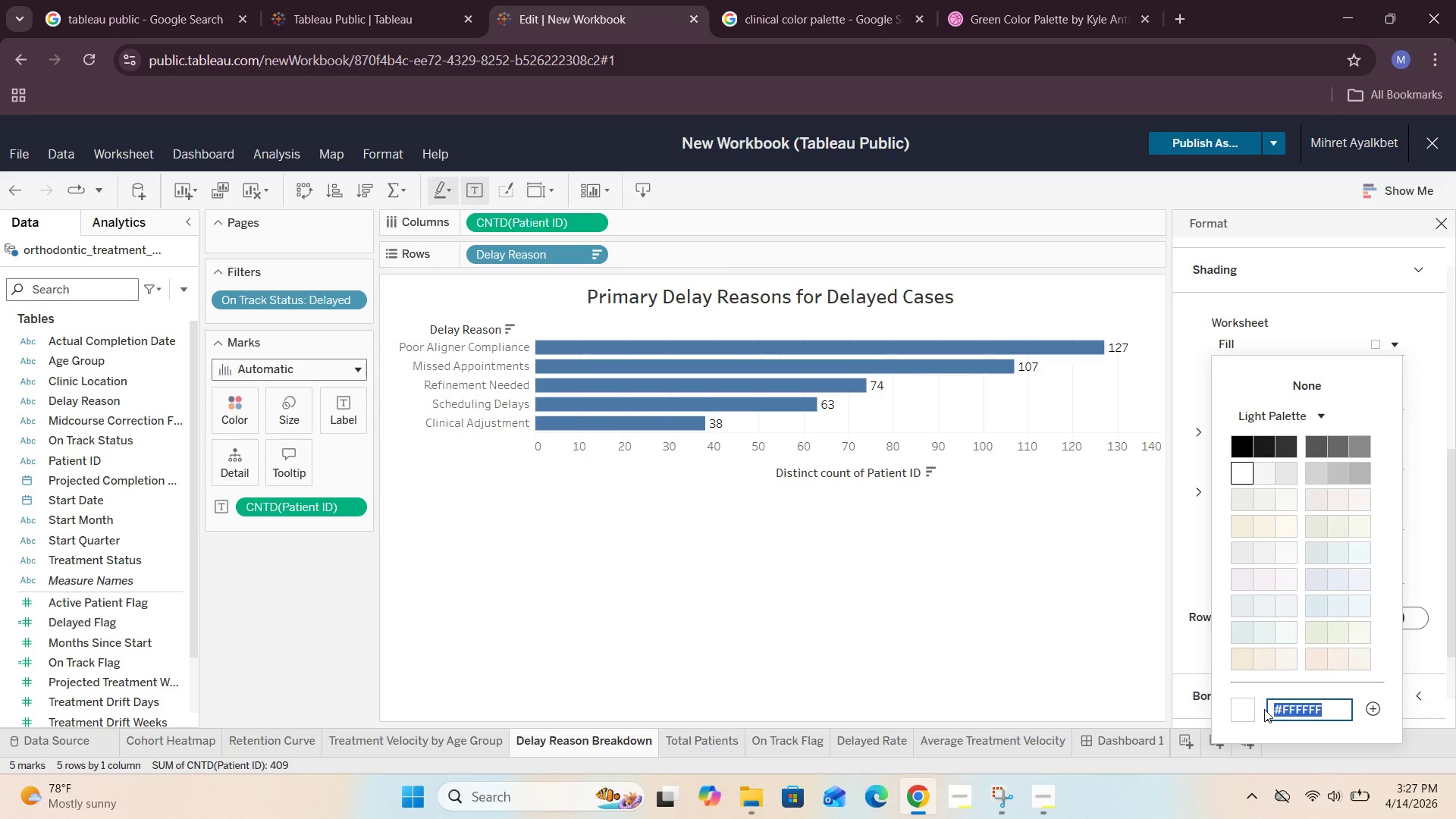 
key(Control+V)
 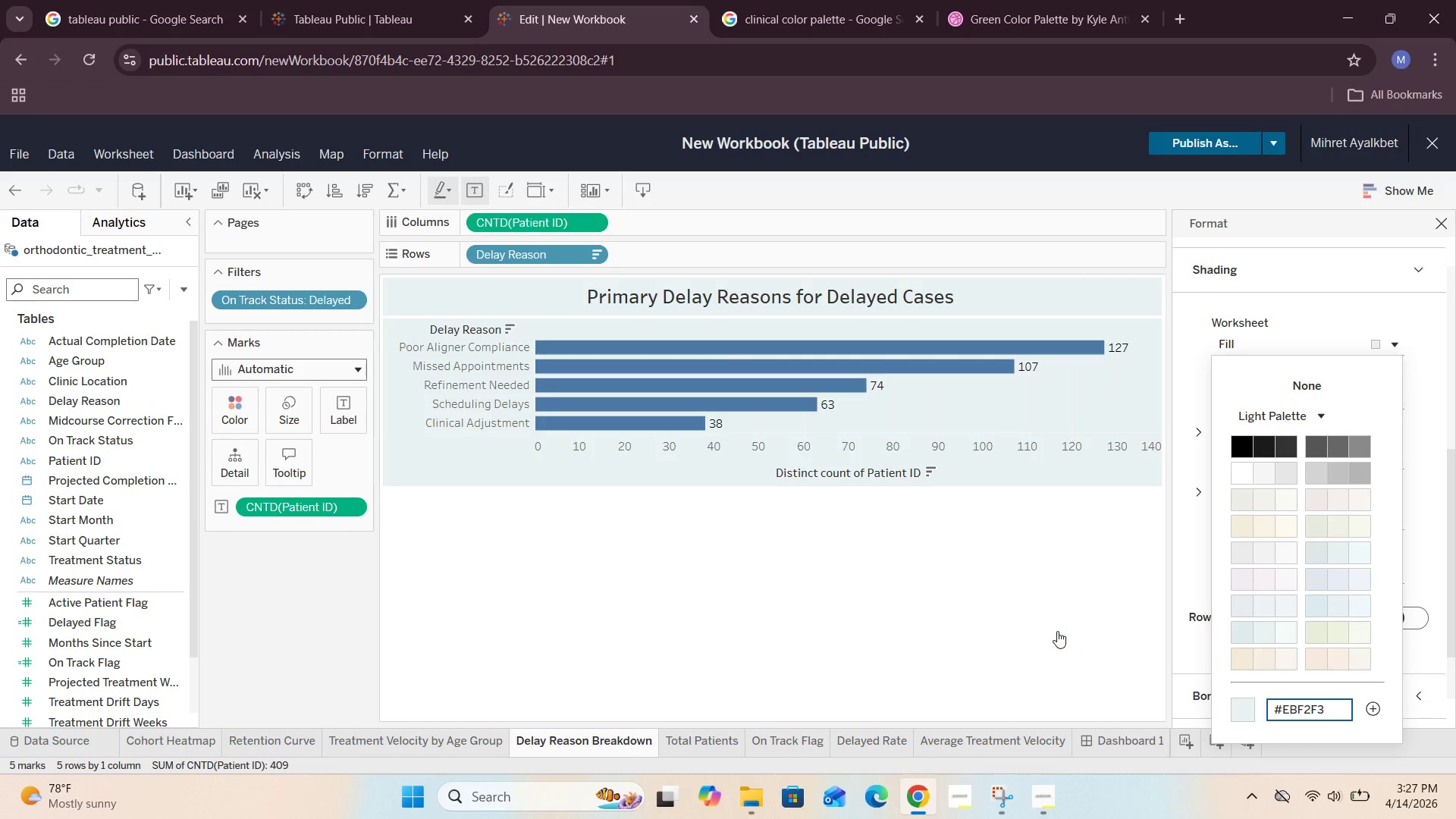 
left_click([1042, 607])
 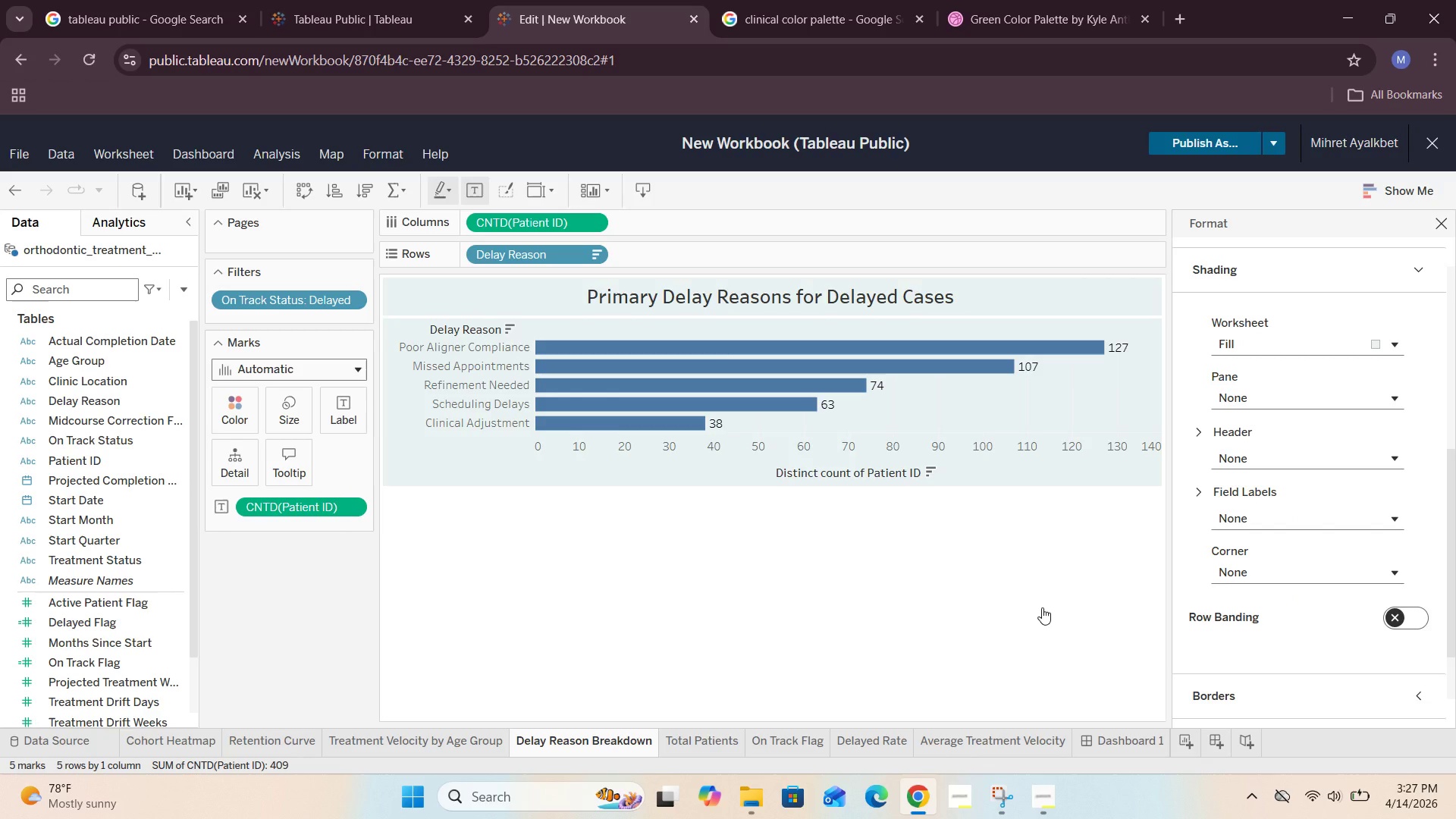 
left_click([1042, 607])
 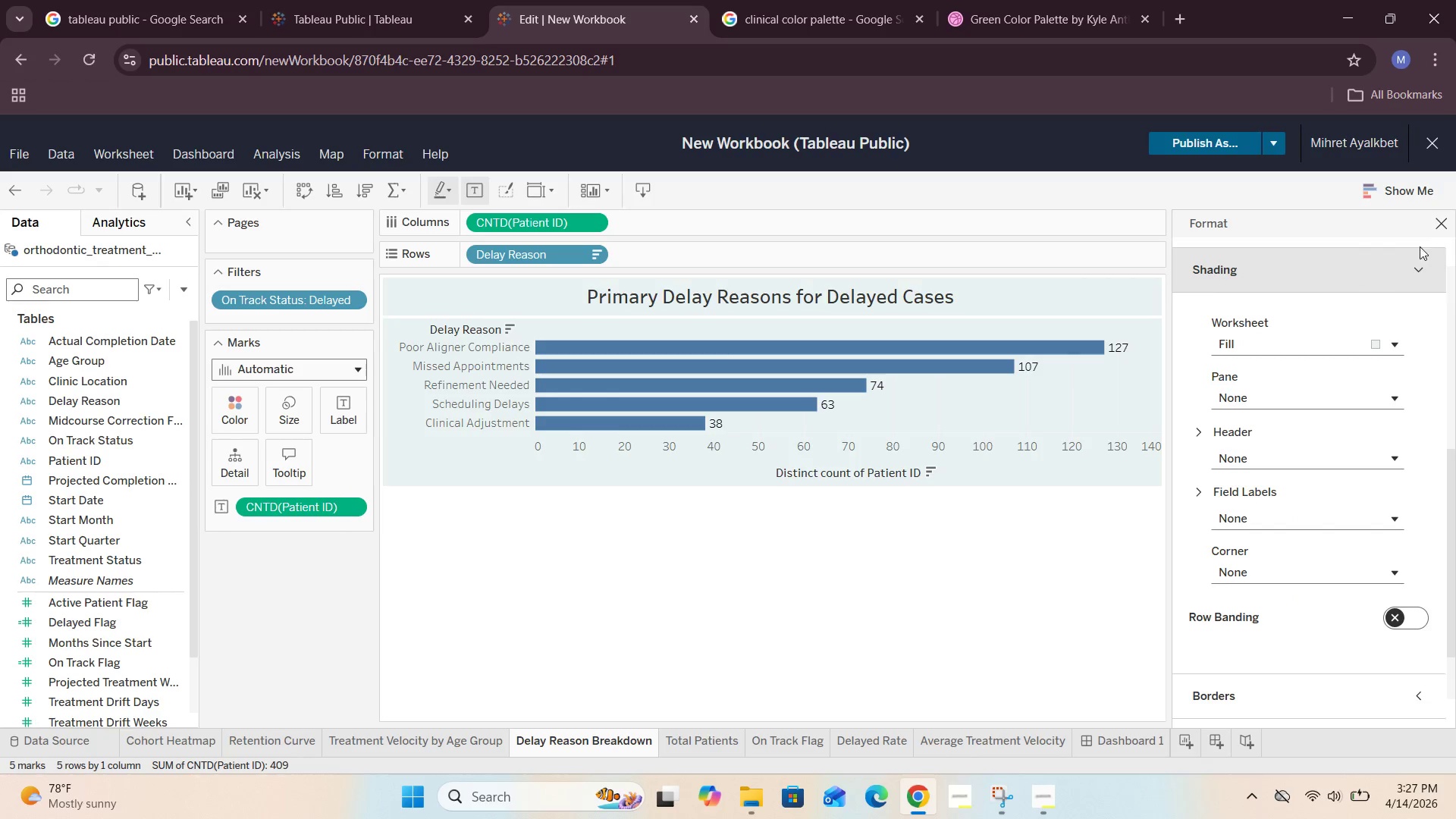 
left_click([1441, 224])
 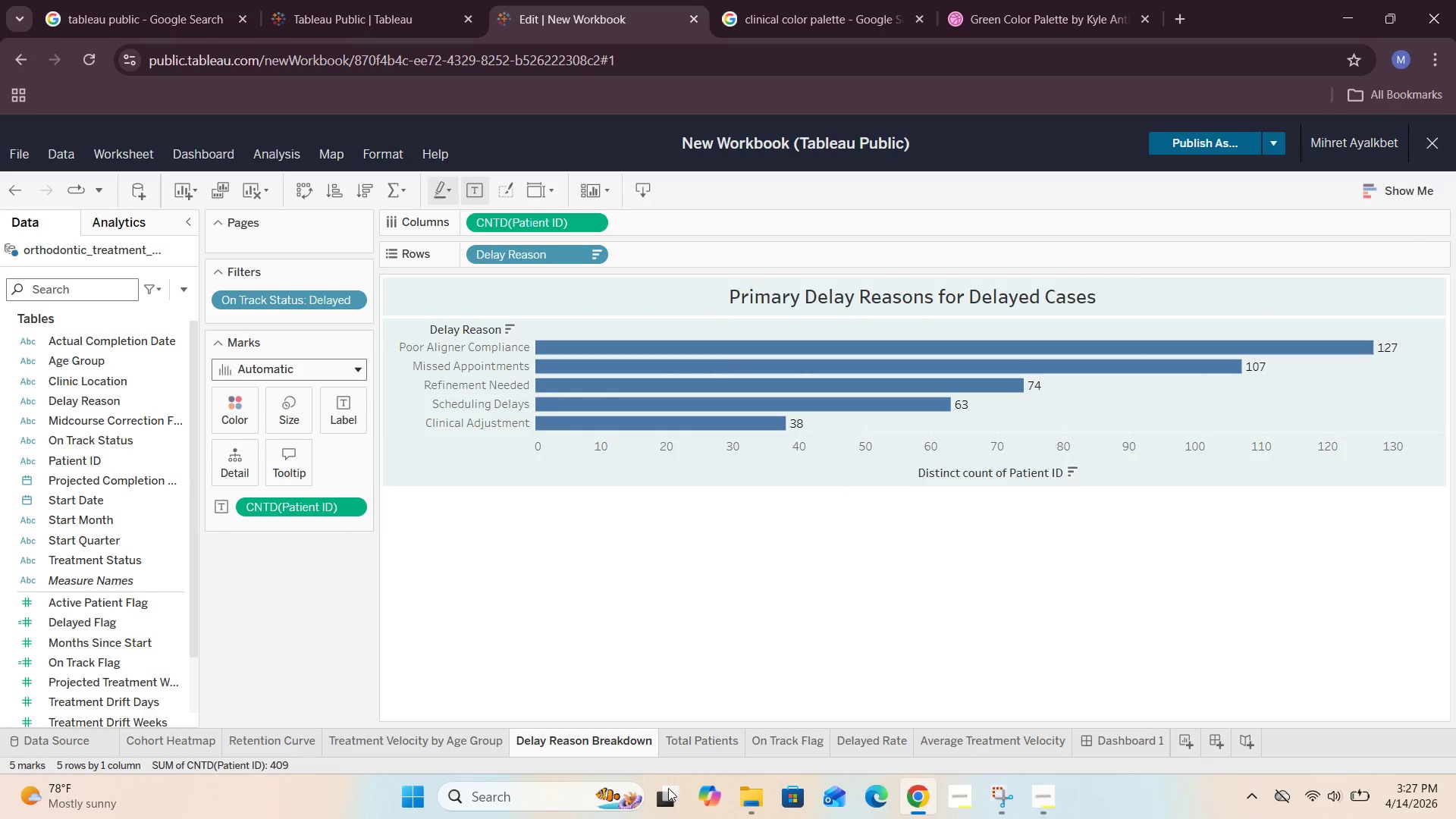 
left_click([1130, 739])
 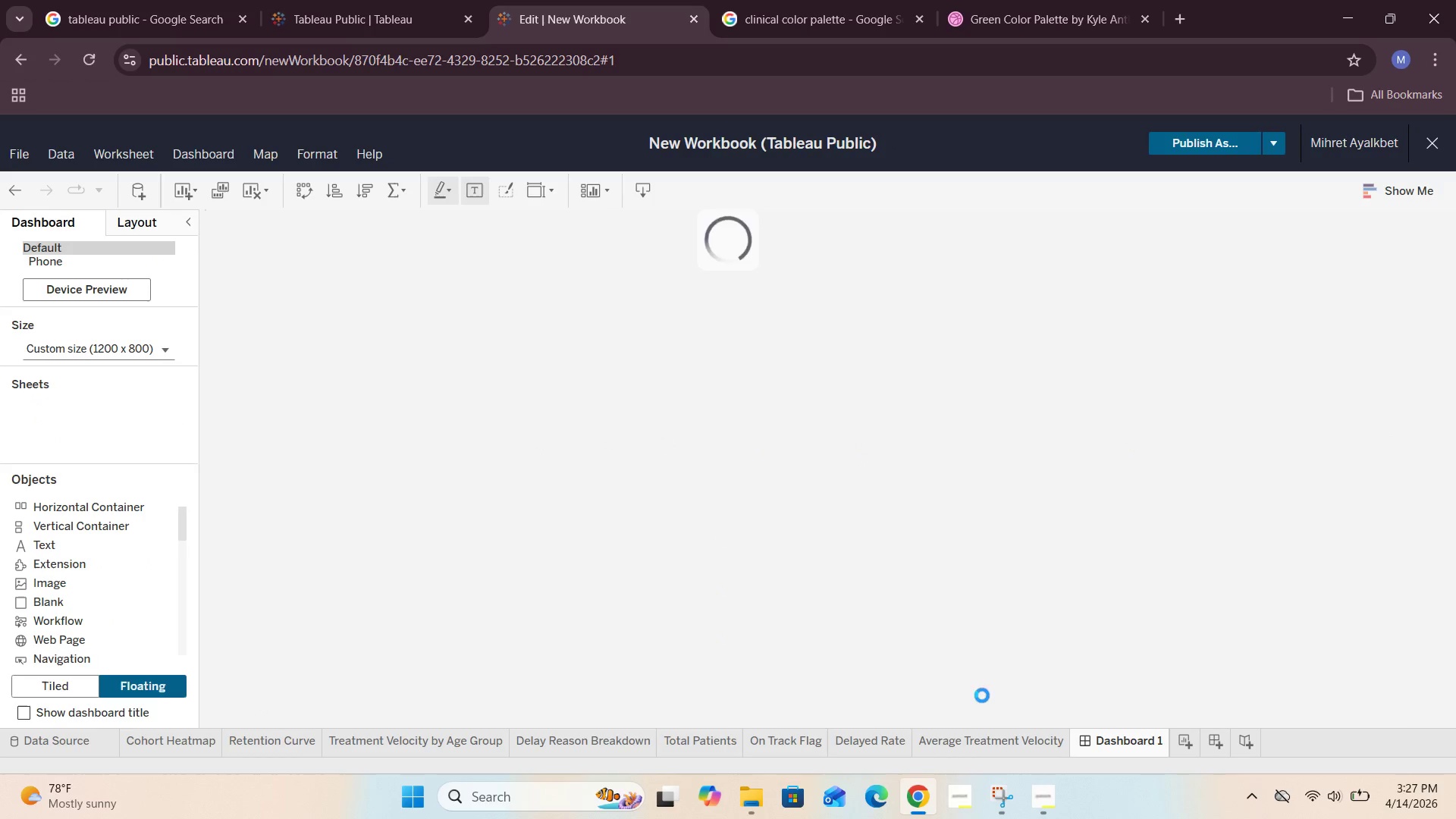 
mouse_move([698, 535])
 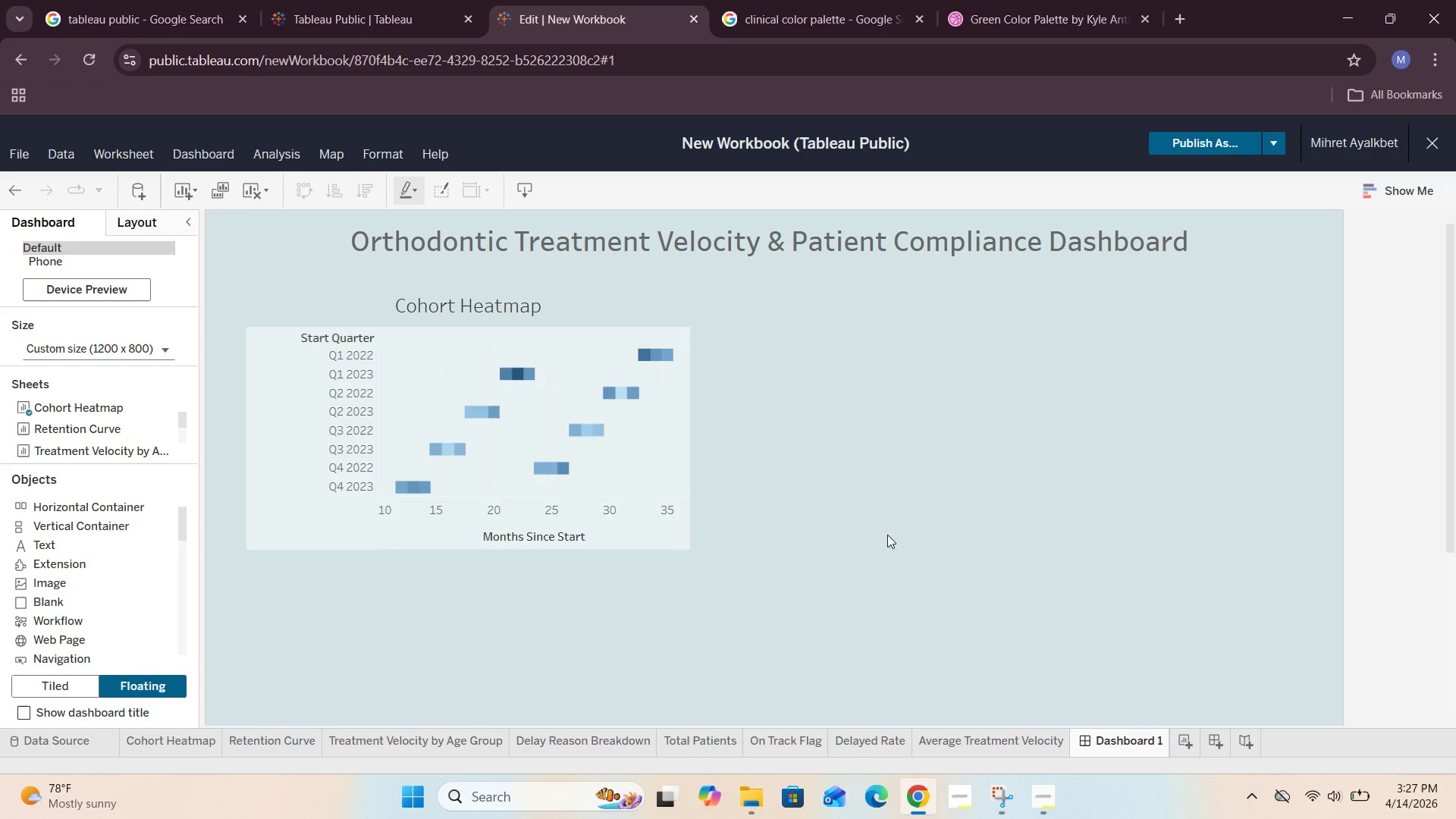 
scroll: coordinate [890, 544], scroll_direction: up, amount: 5.0
 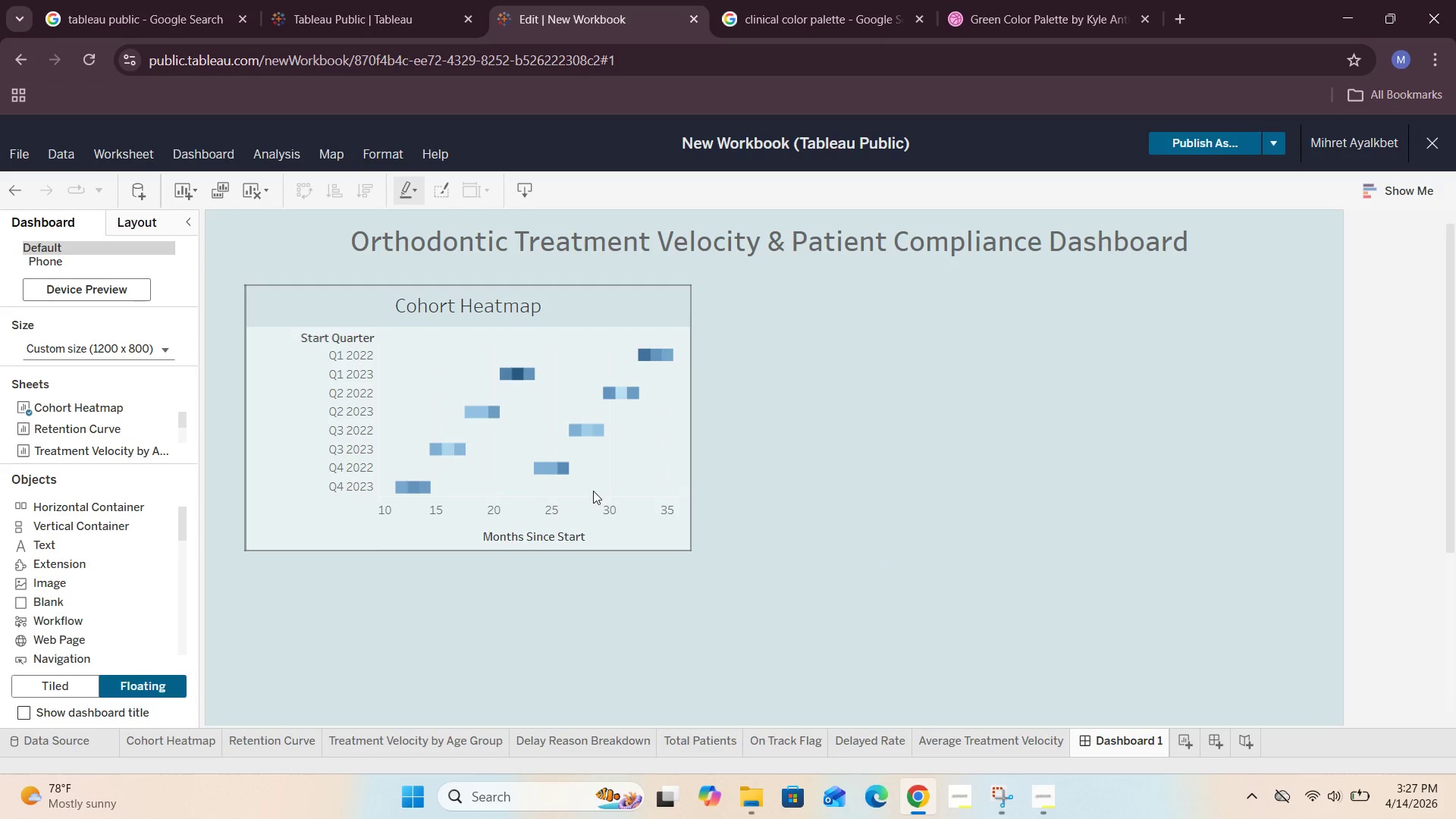 
left_click([591, 489])
 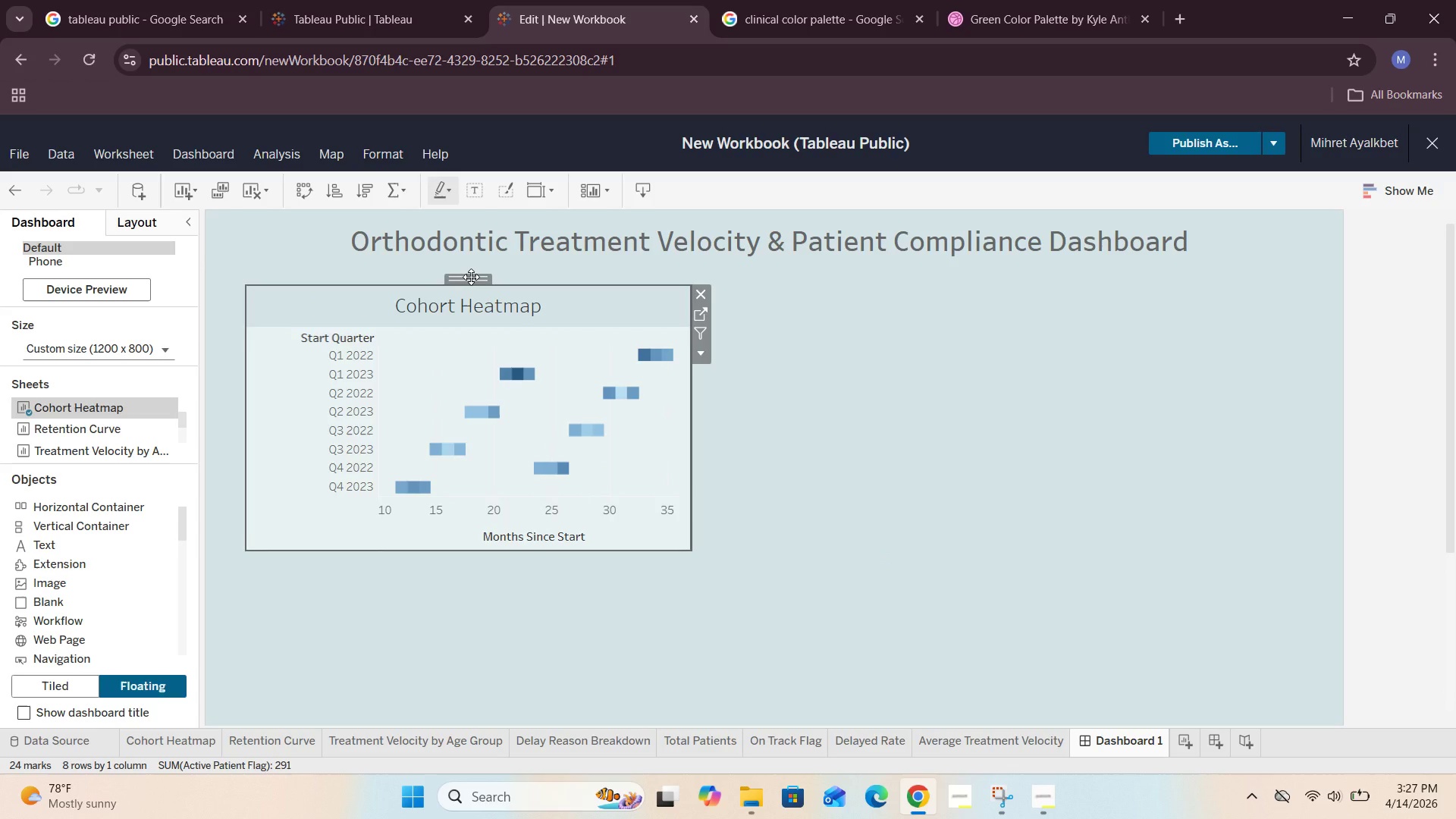 
left_click_drag(start_coordinate=[471, 277], to_coordinate=[469, 338])
 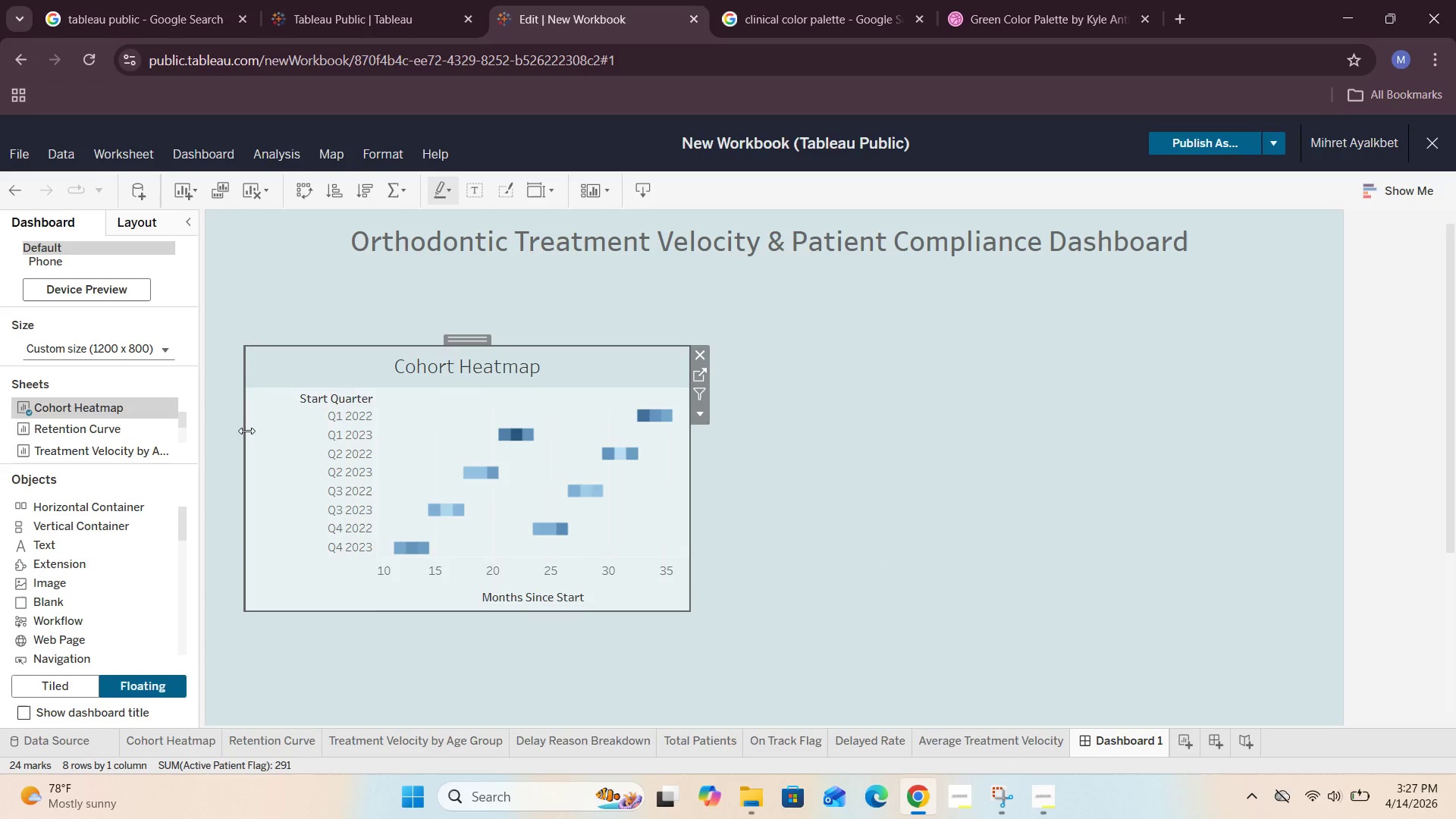 
left_click_drag(start_coordinate=[244, 431], to_coordinate=[209, 438])
 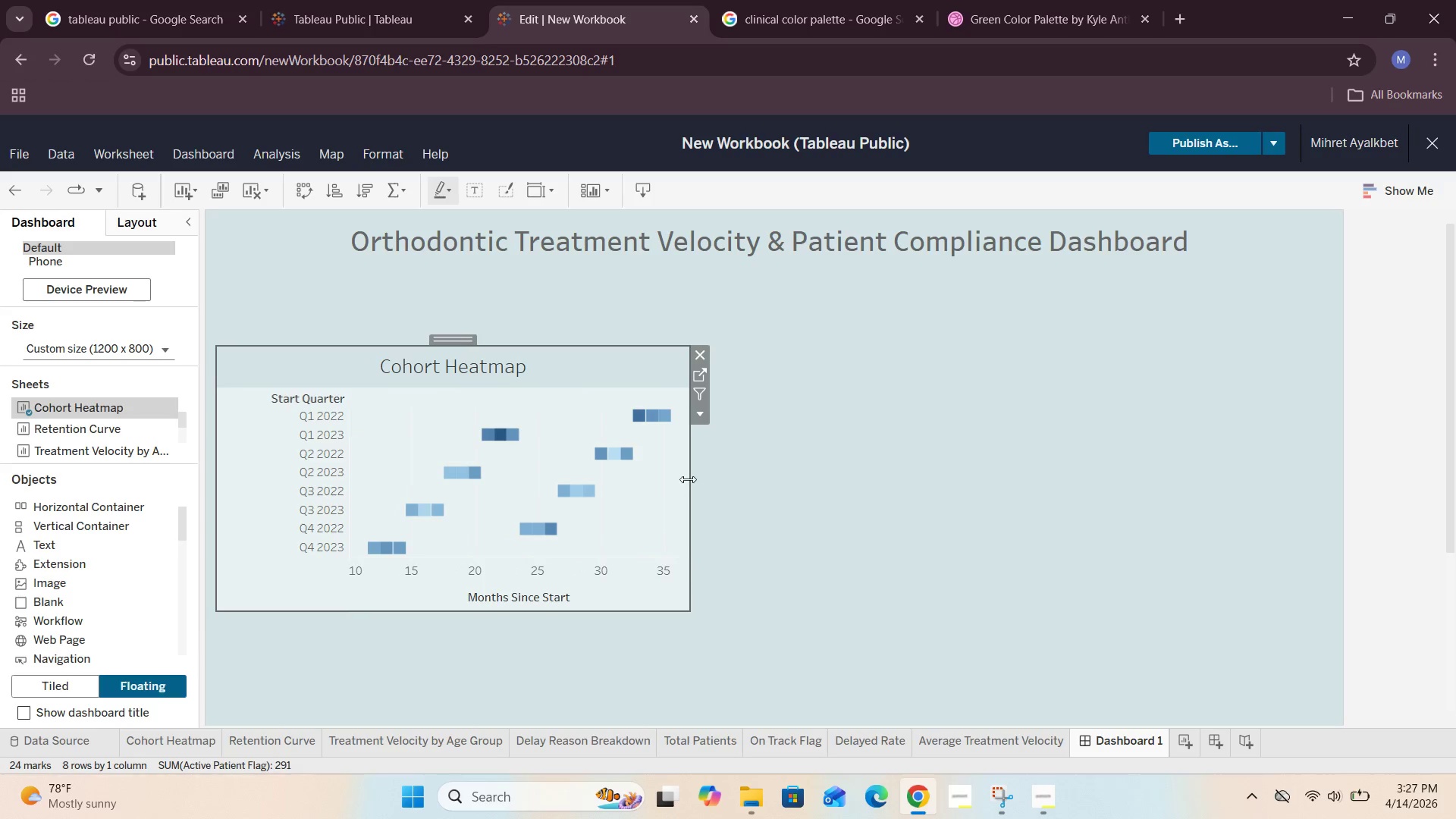 
left_click_drag(start_coordinate=[689, 479], to_coordinate=[744, 486])
 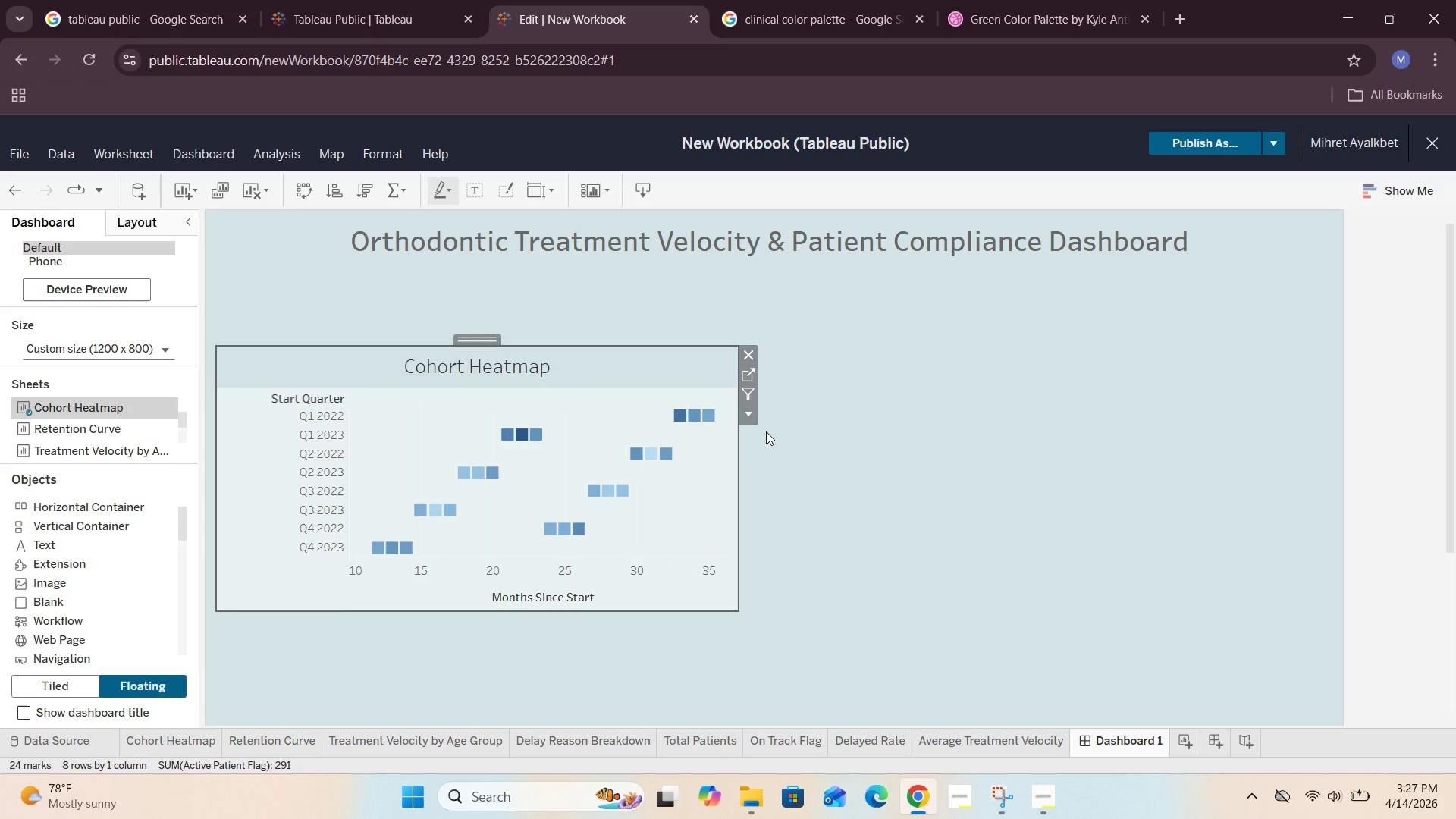 
mouse_move([833, 248])
 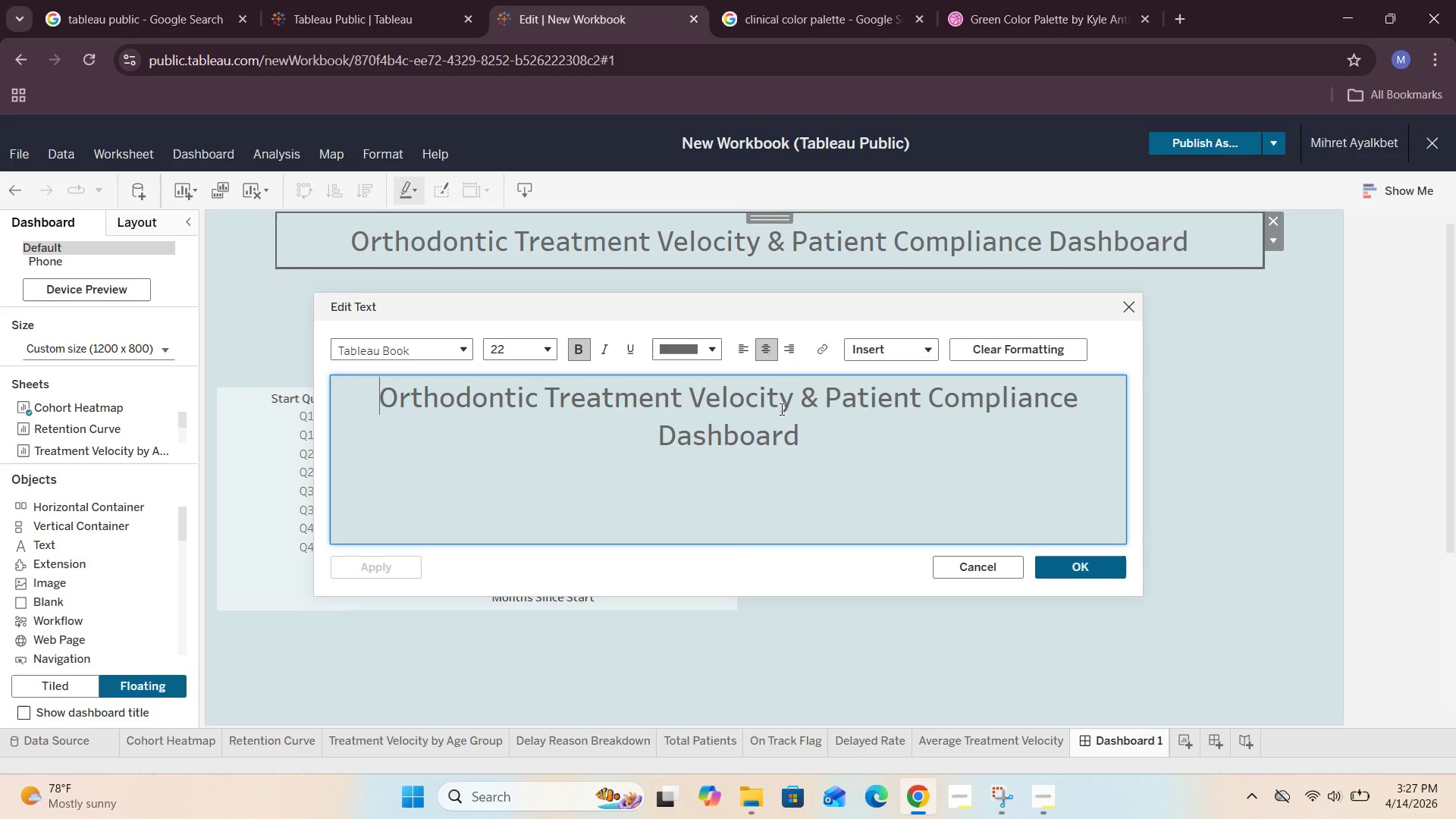 
left_click_drag(start_coordinate=[809, 440], to_coordinate=[331, 370])
 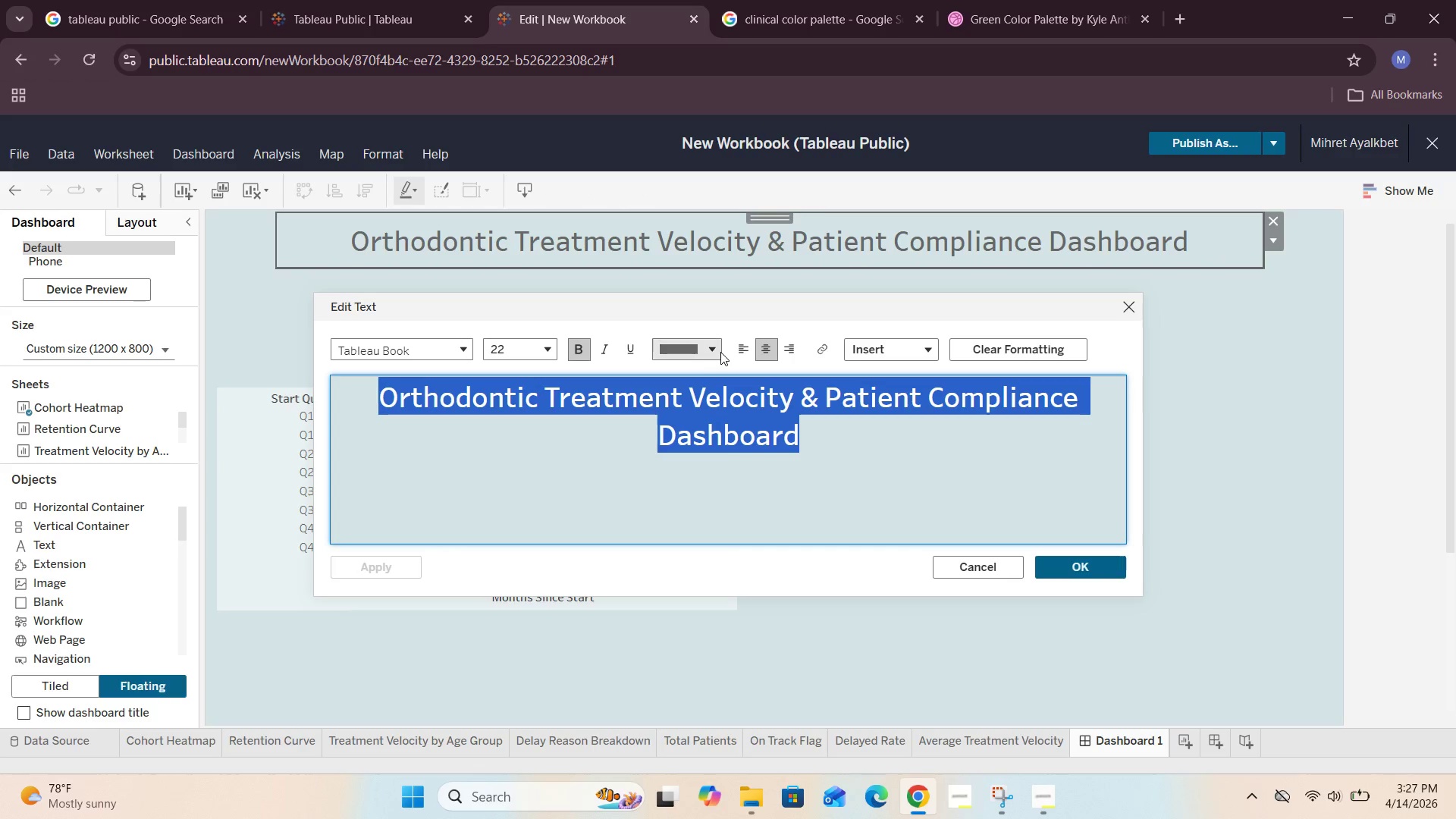 
left_click([718, 350])
 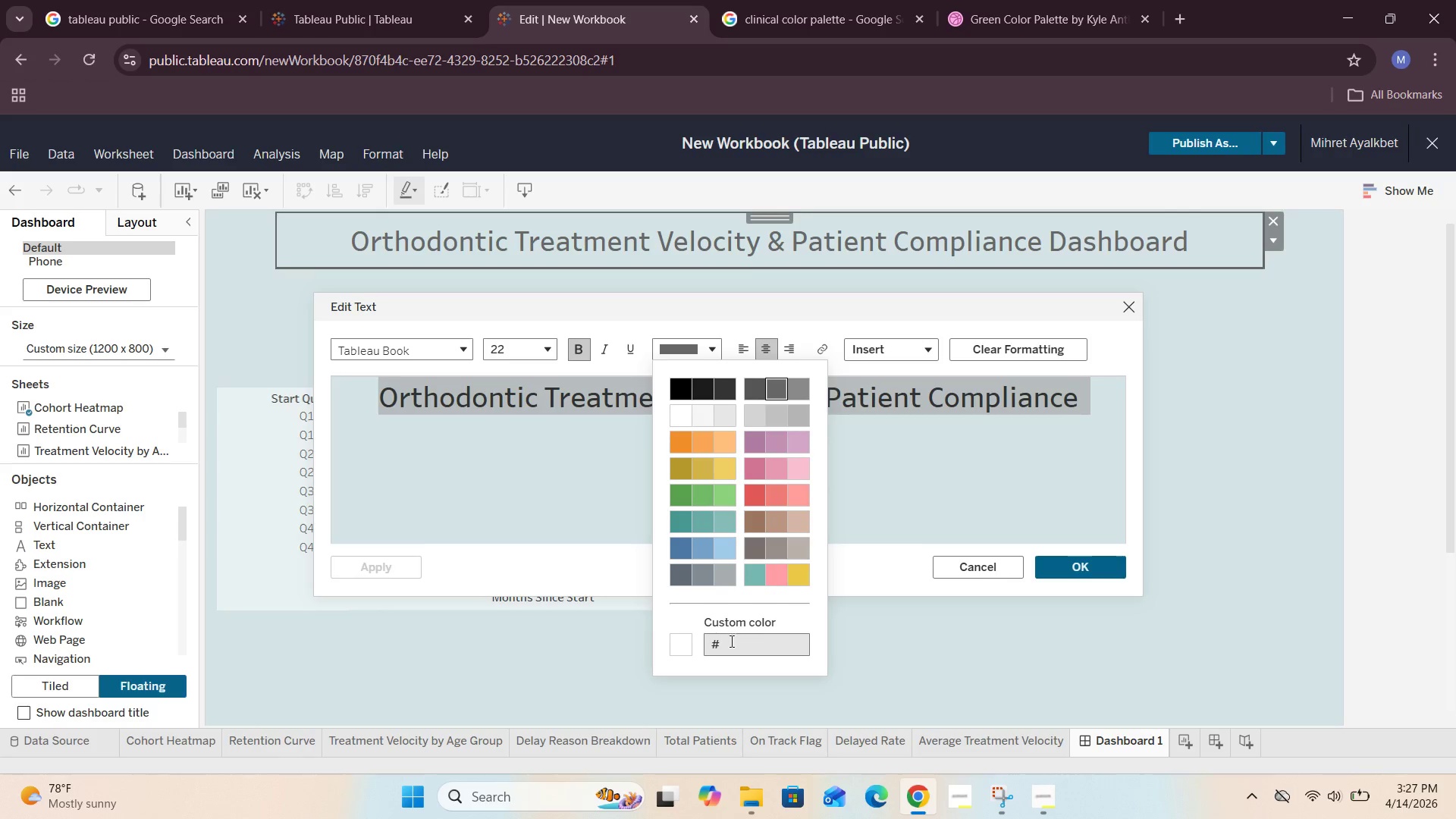 
left_click([728, 642])
 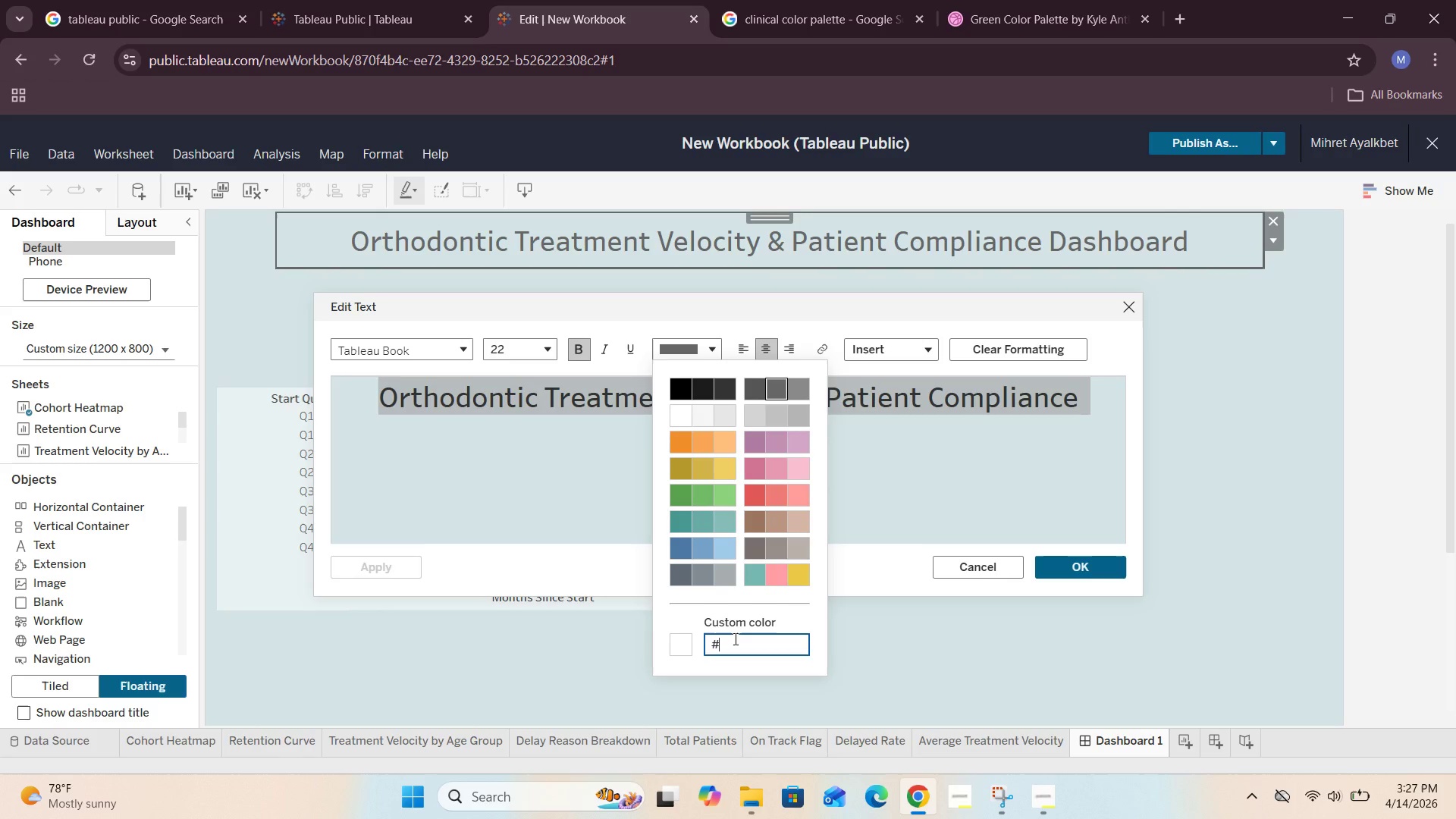 
wait(11.53)
 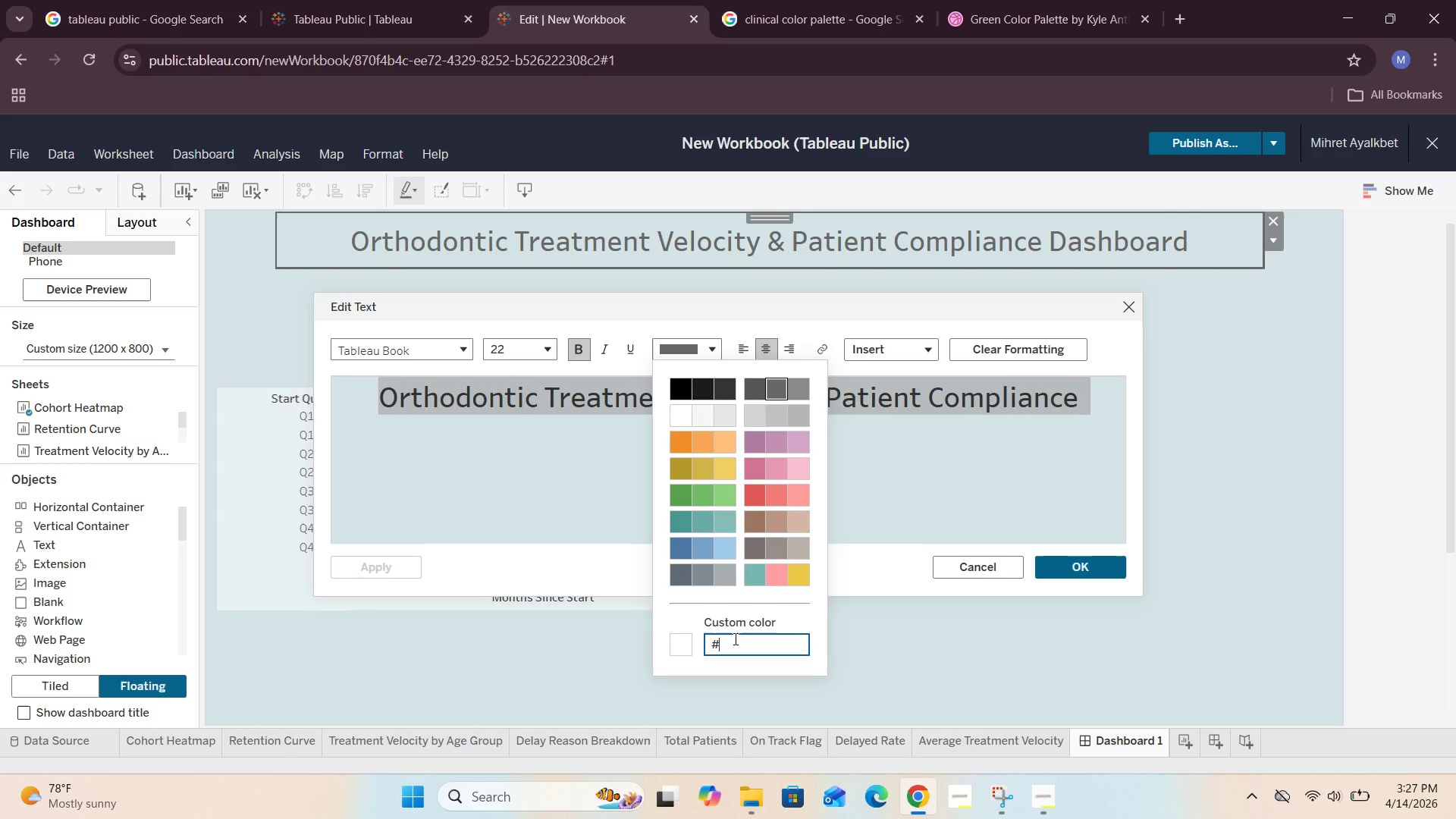 
hold_key(key=ShiftLeft, duration=5.33)
 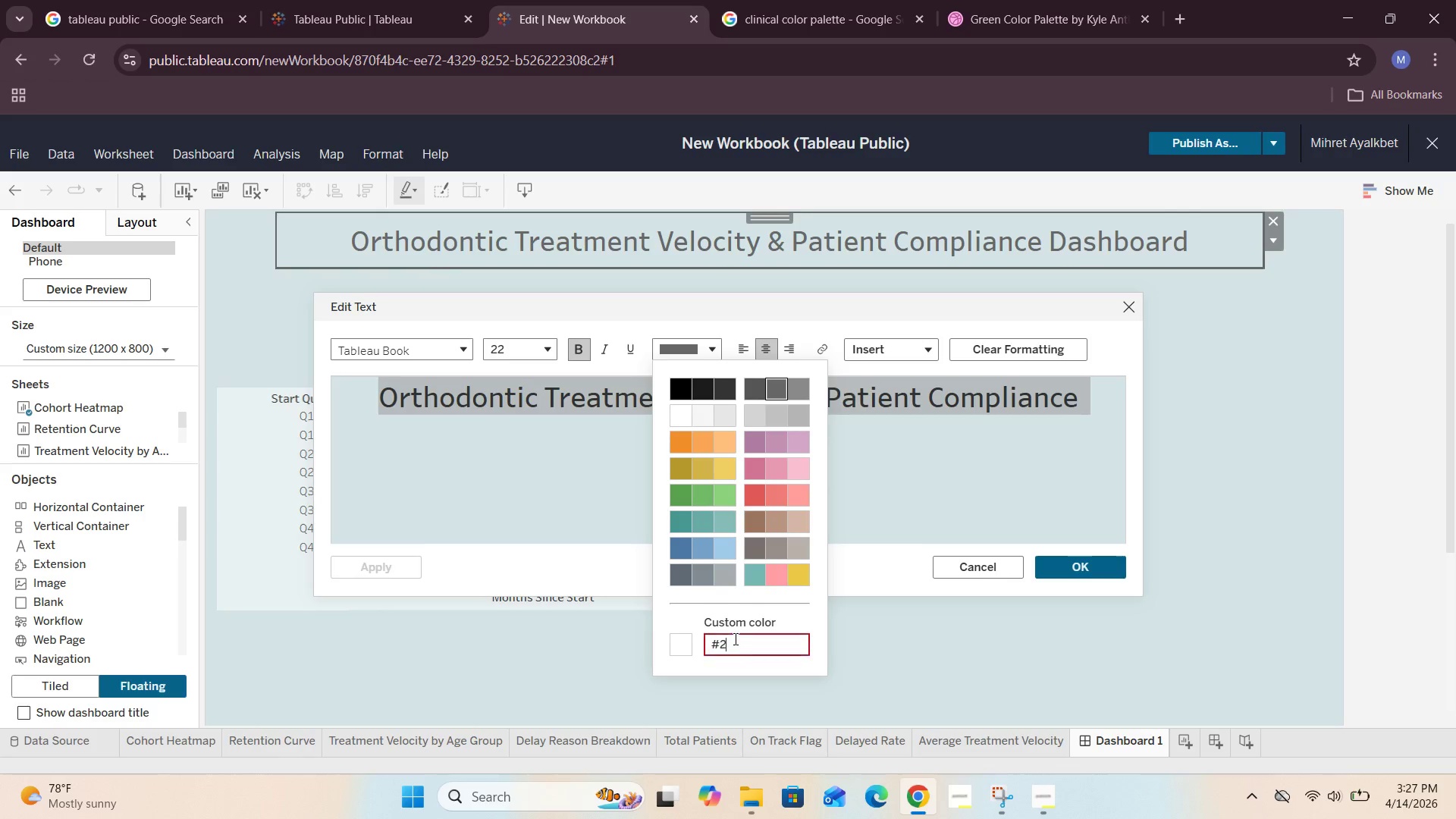 
type(2F3E46)
 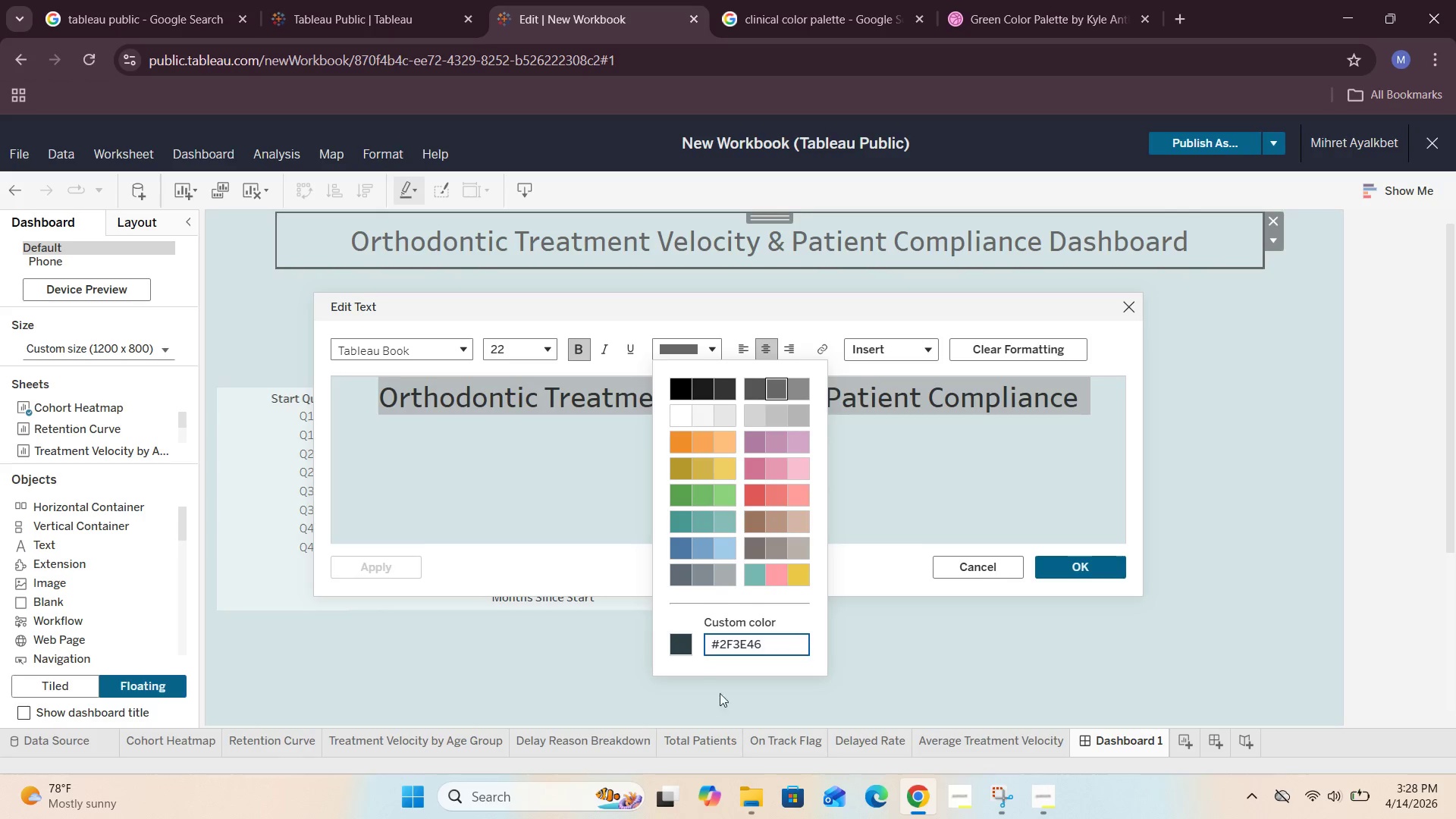 
left_click([899, 637])
 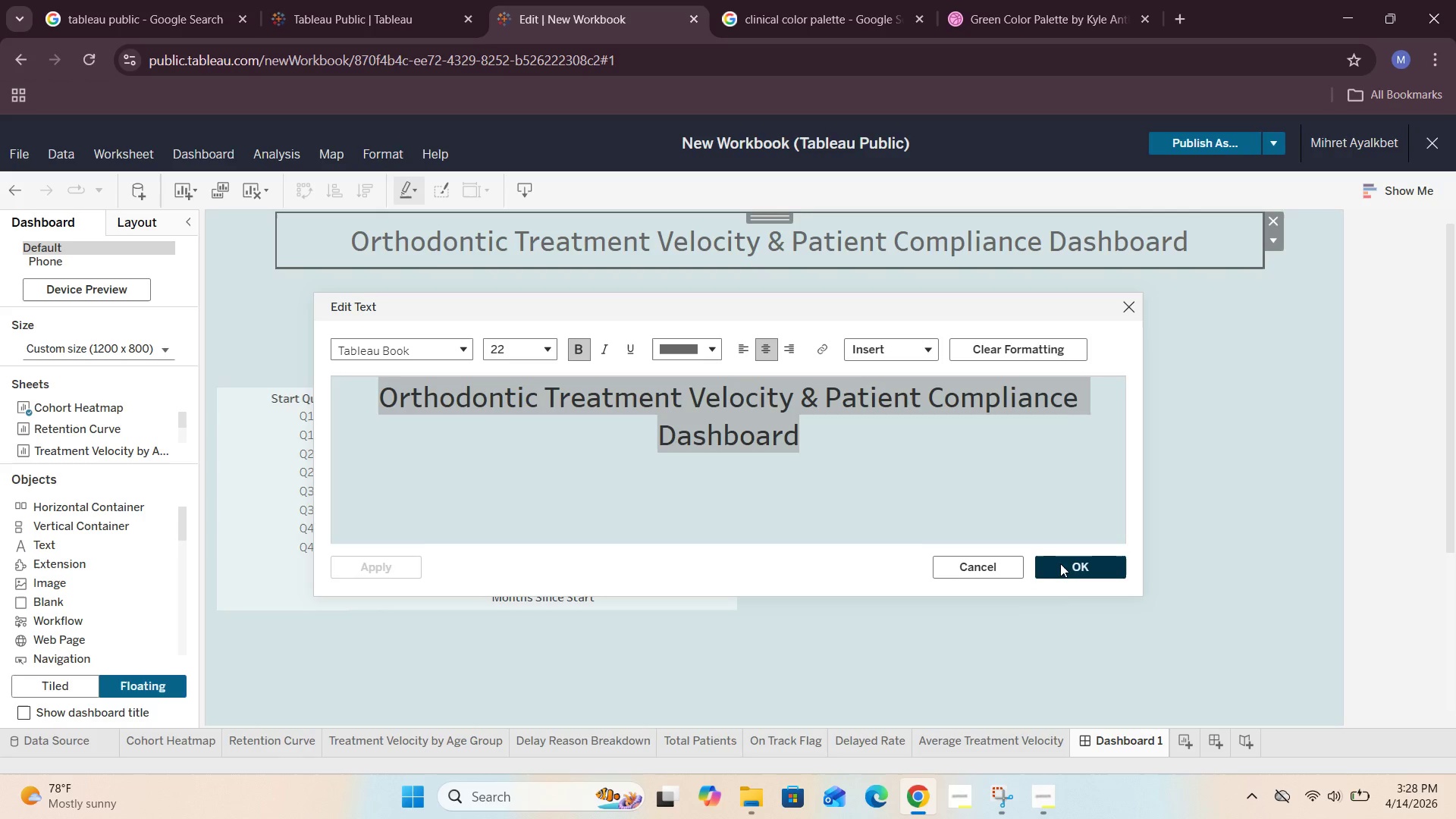 
left_click([1062, 567])
 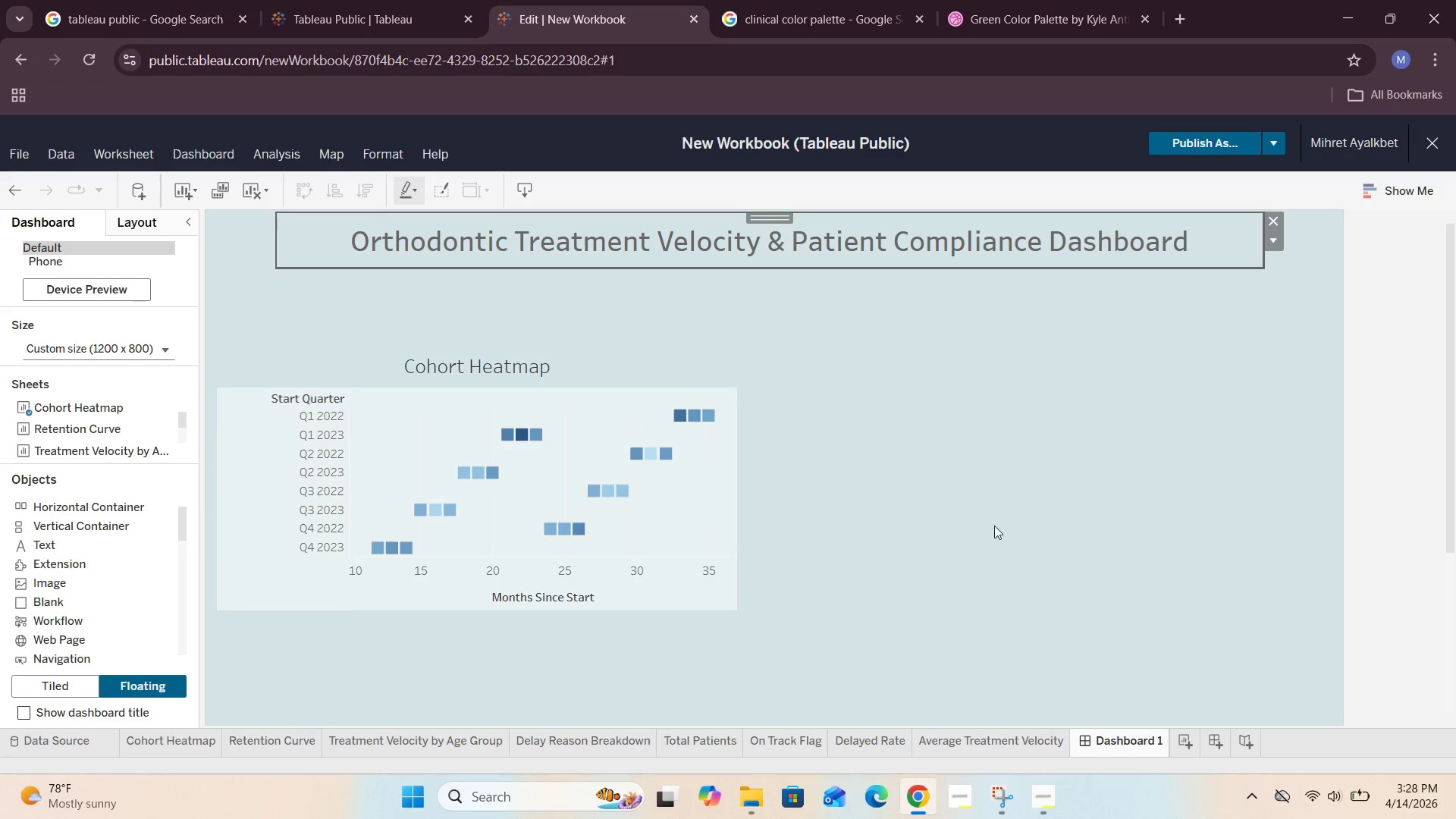 
left_click([941, 388])
 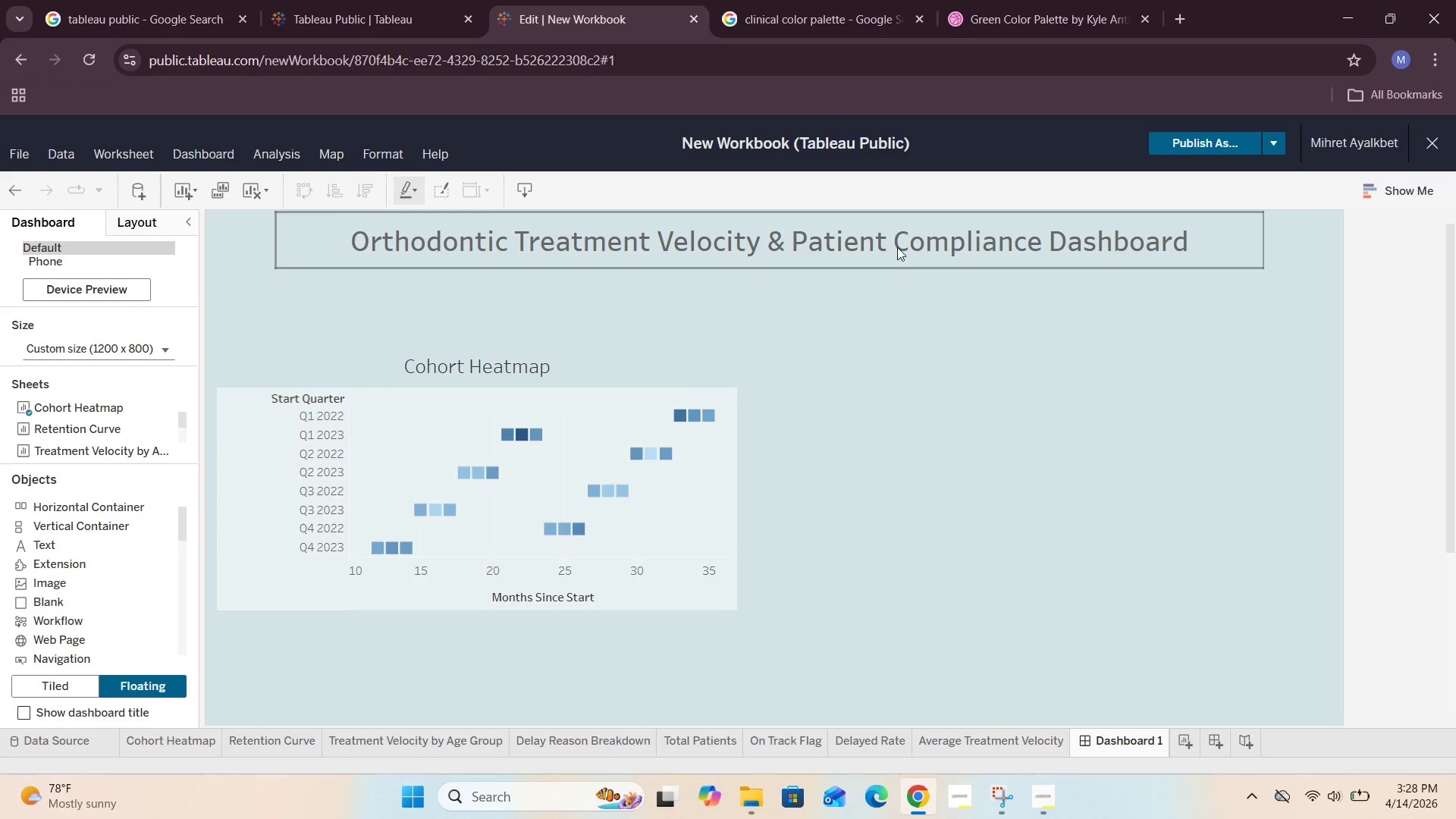 
double_click([897, 247])
 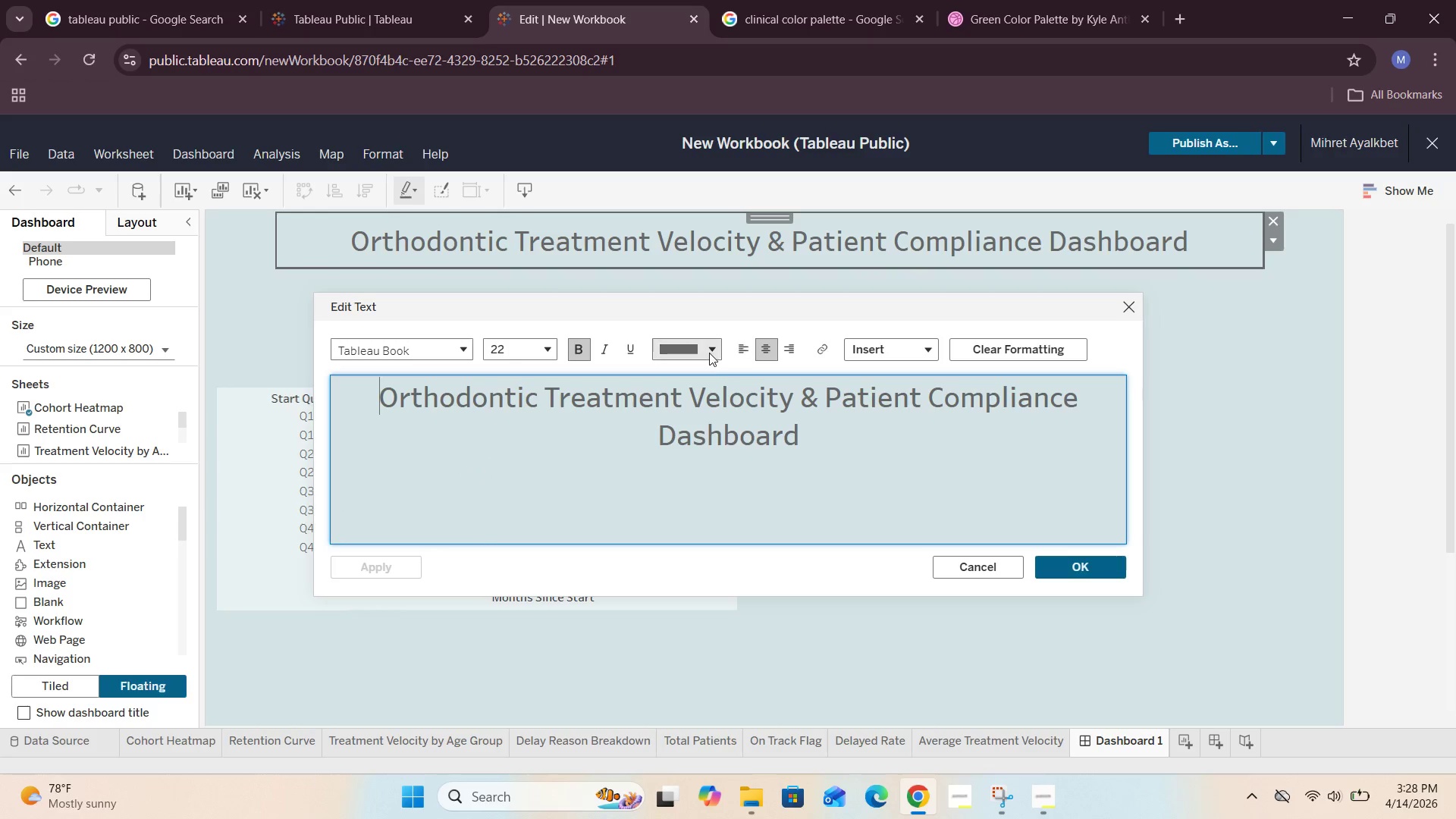 
left_click_drag(start_coordinate=[822, 434], to_coordinate=[299, 370])
 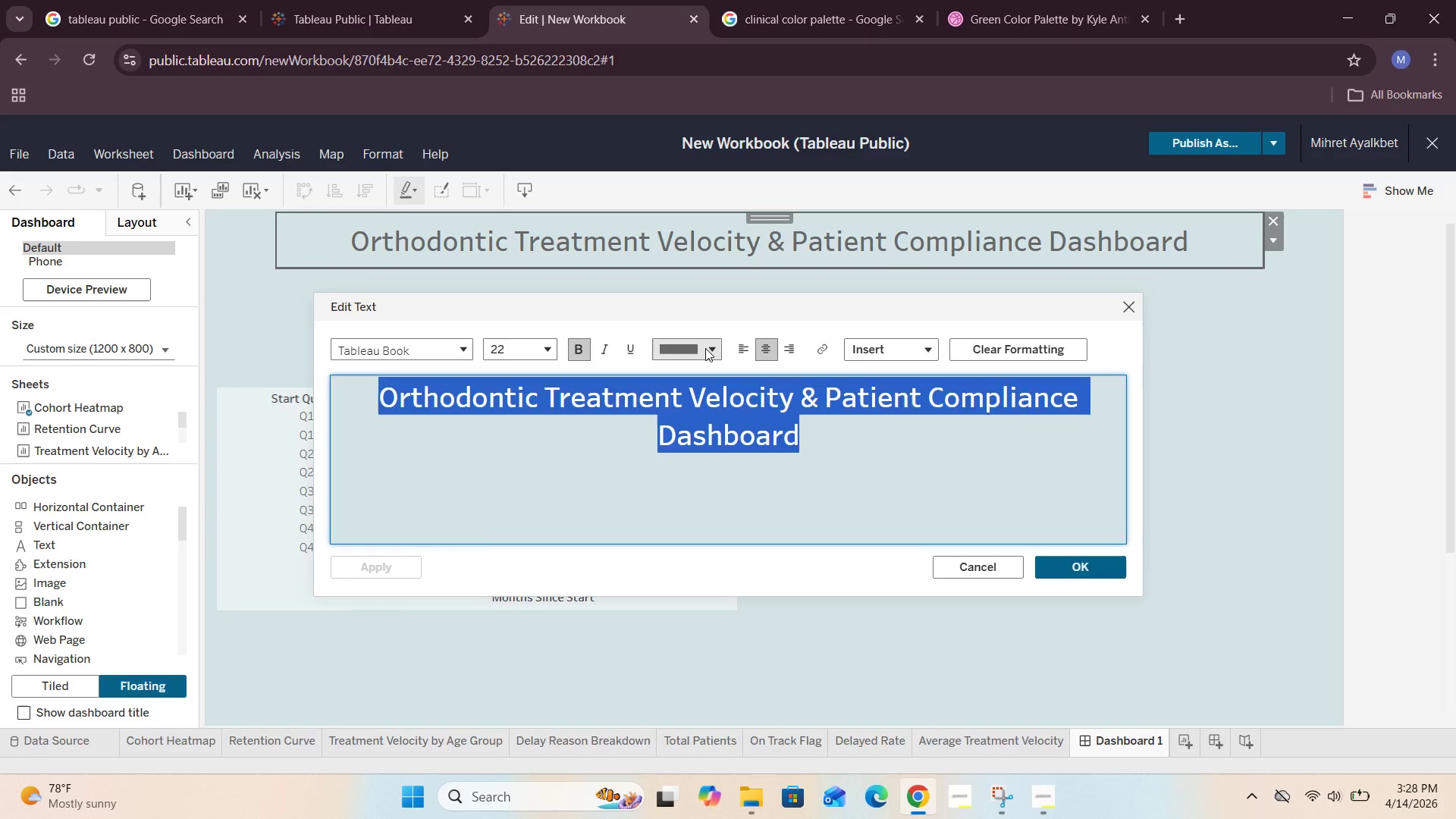 
left_click([705, 348])
 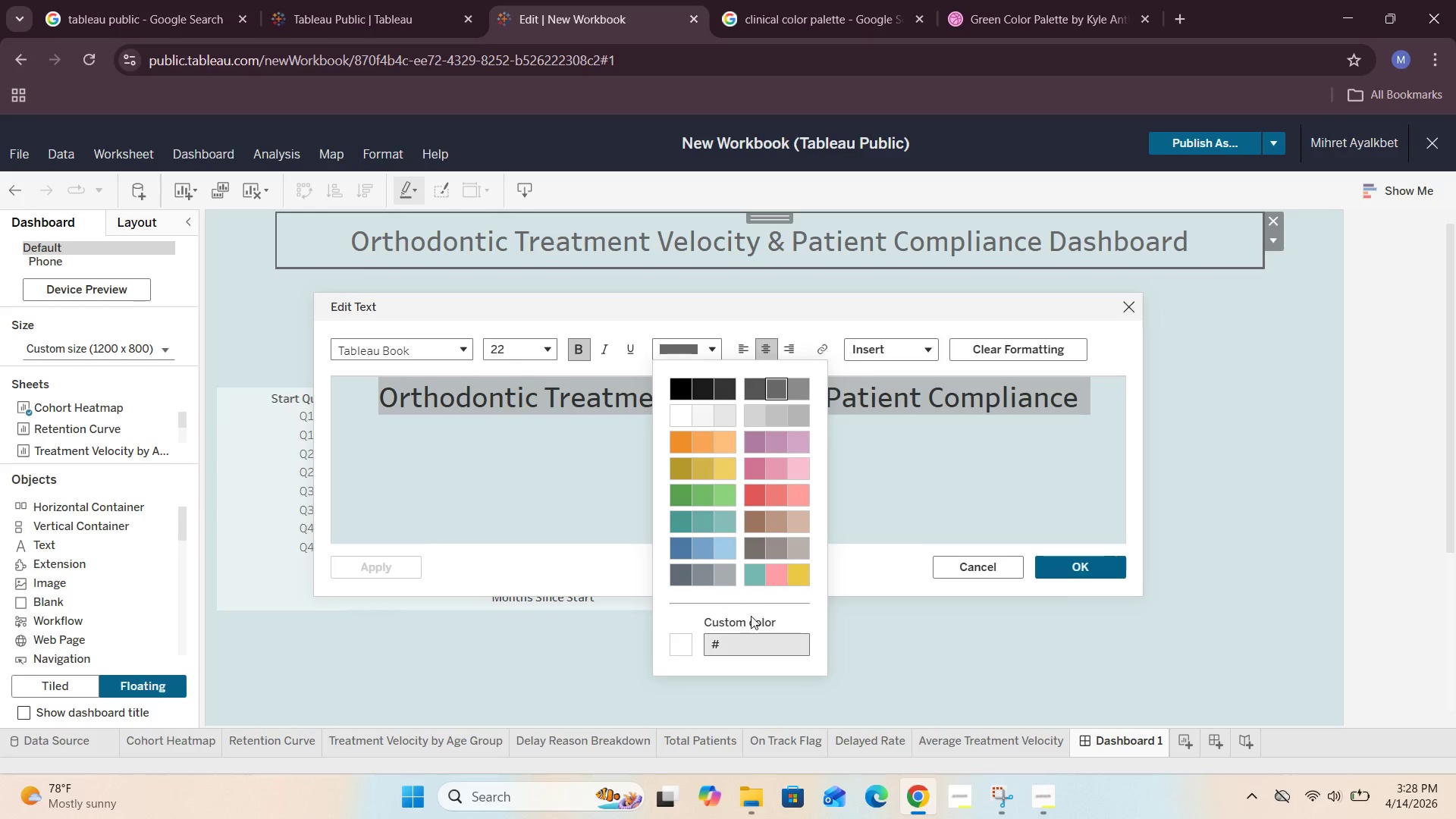 
left_click([736, 639])
 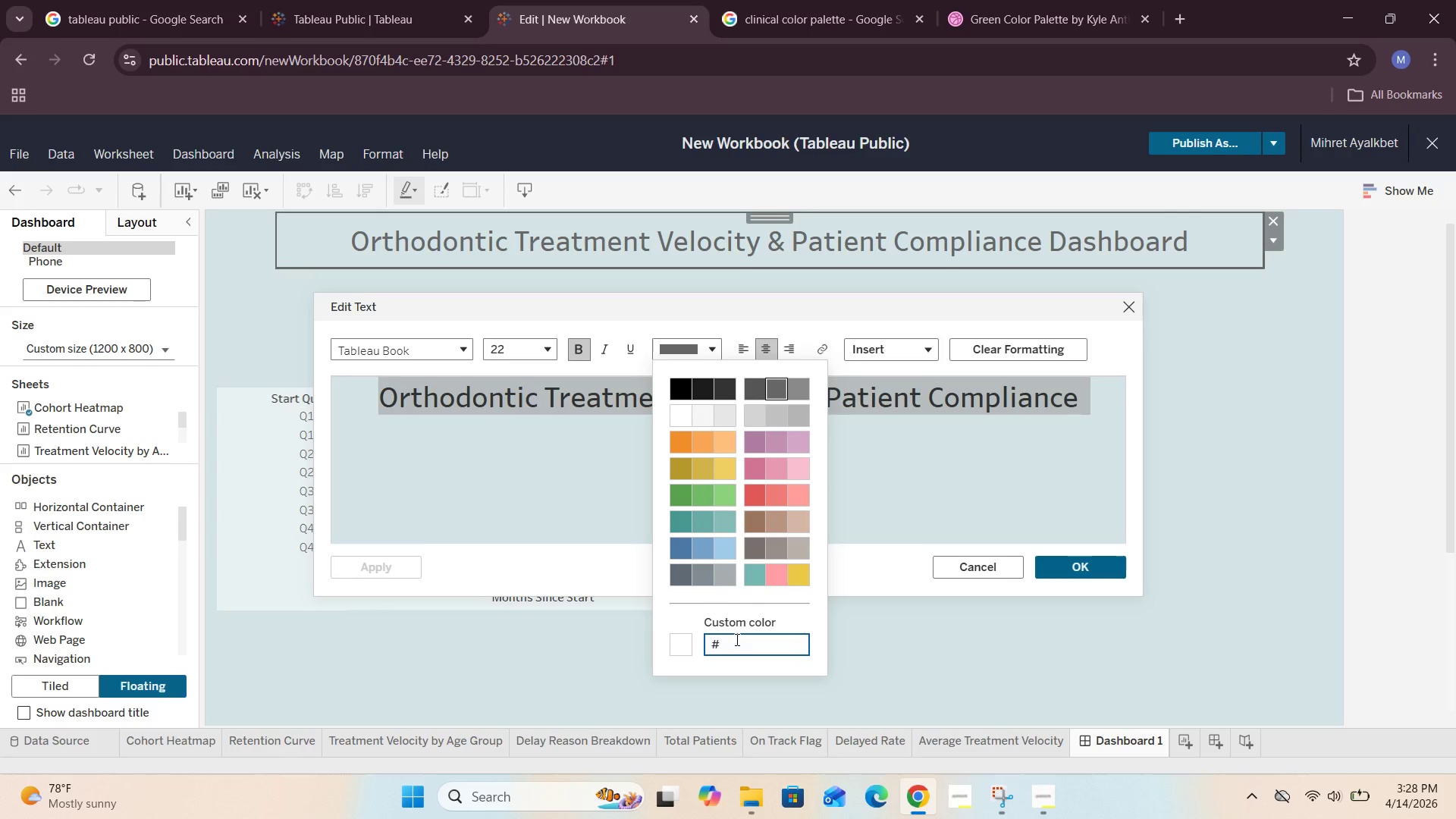 
wait(5.47)
 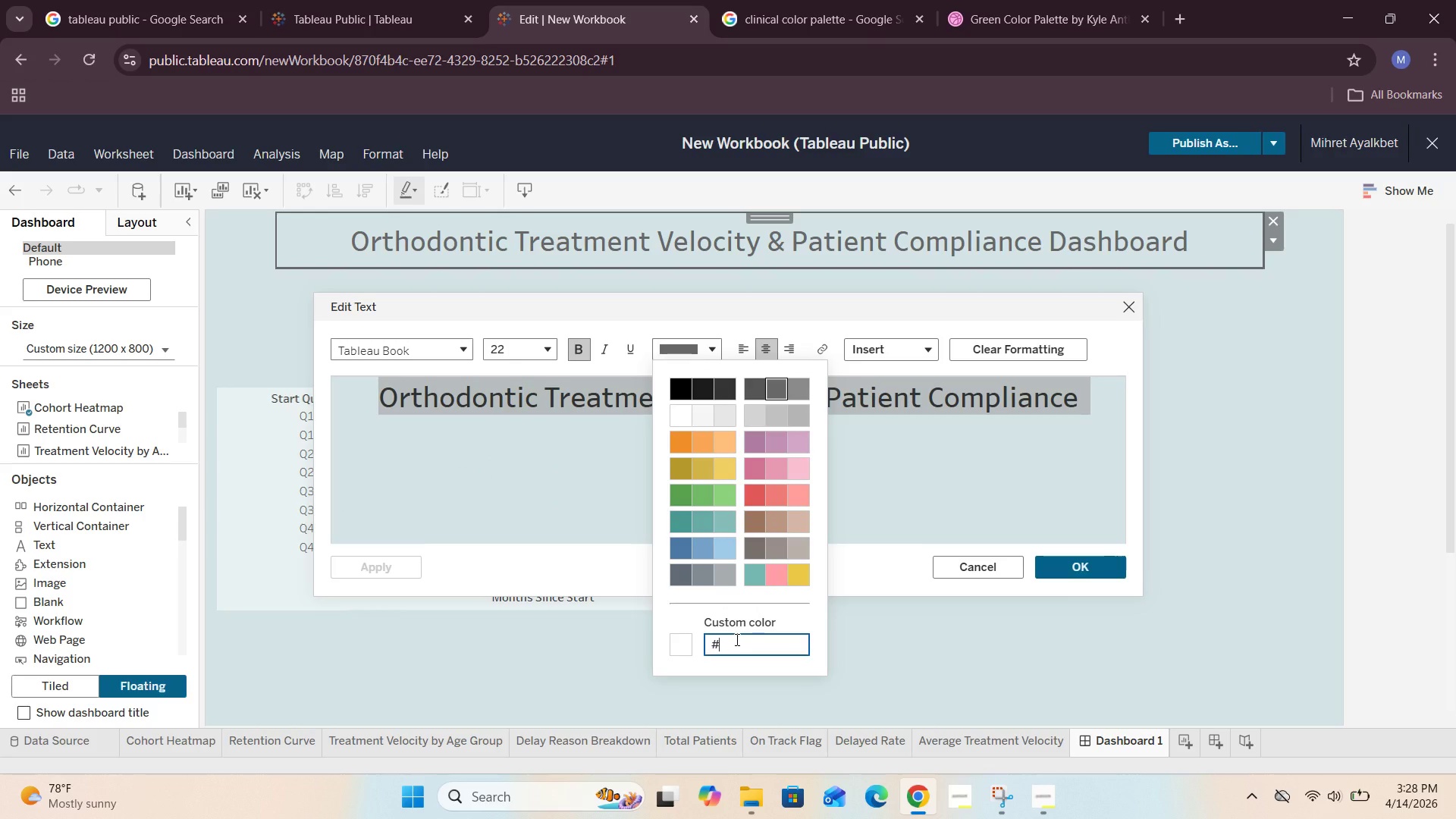 
key(F)
 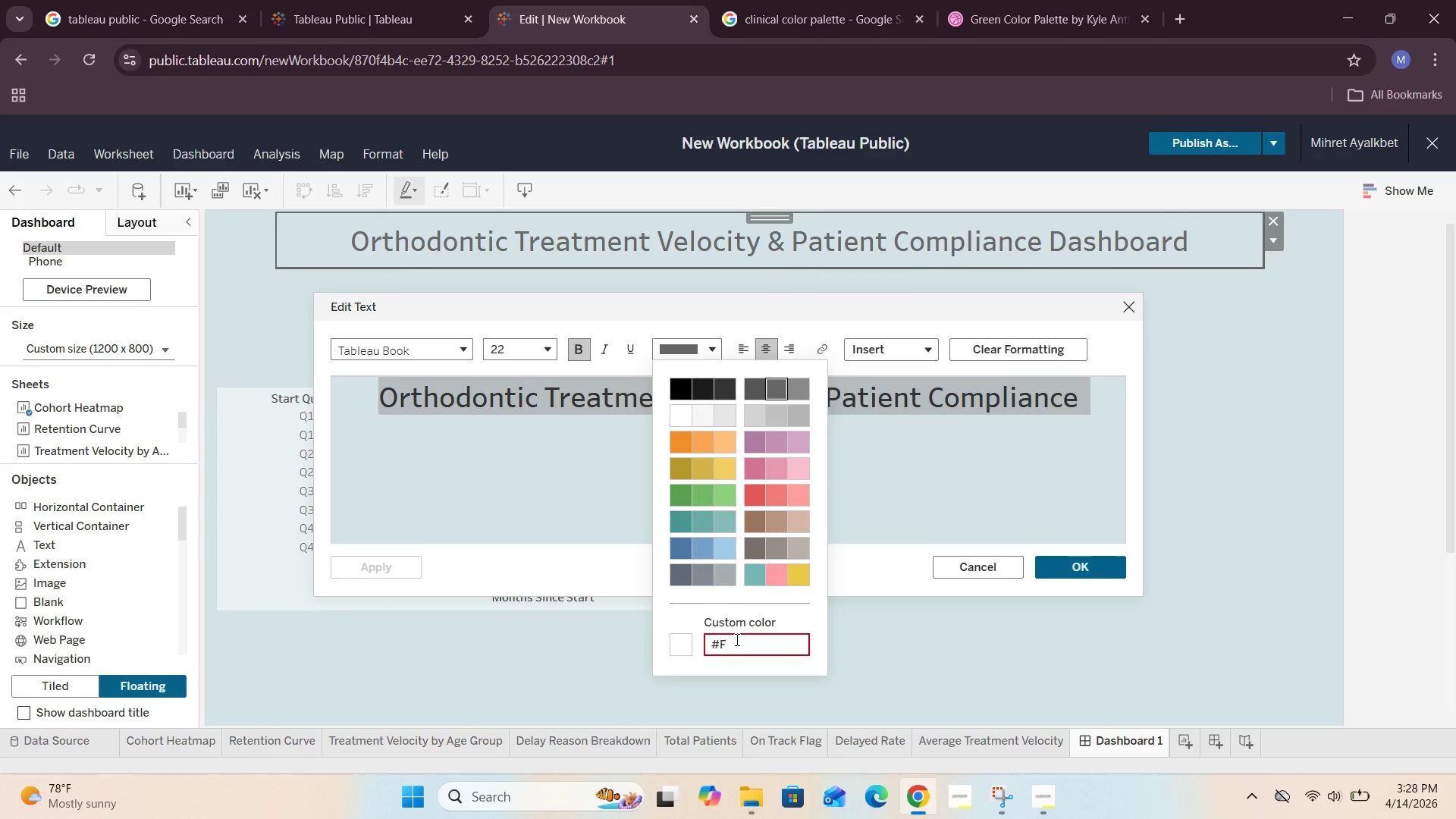 
type(3E46)
 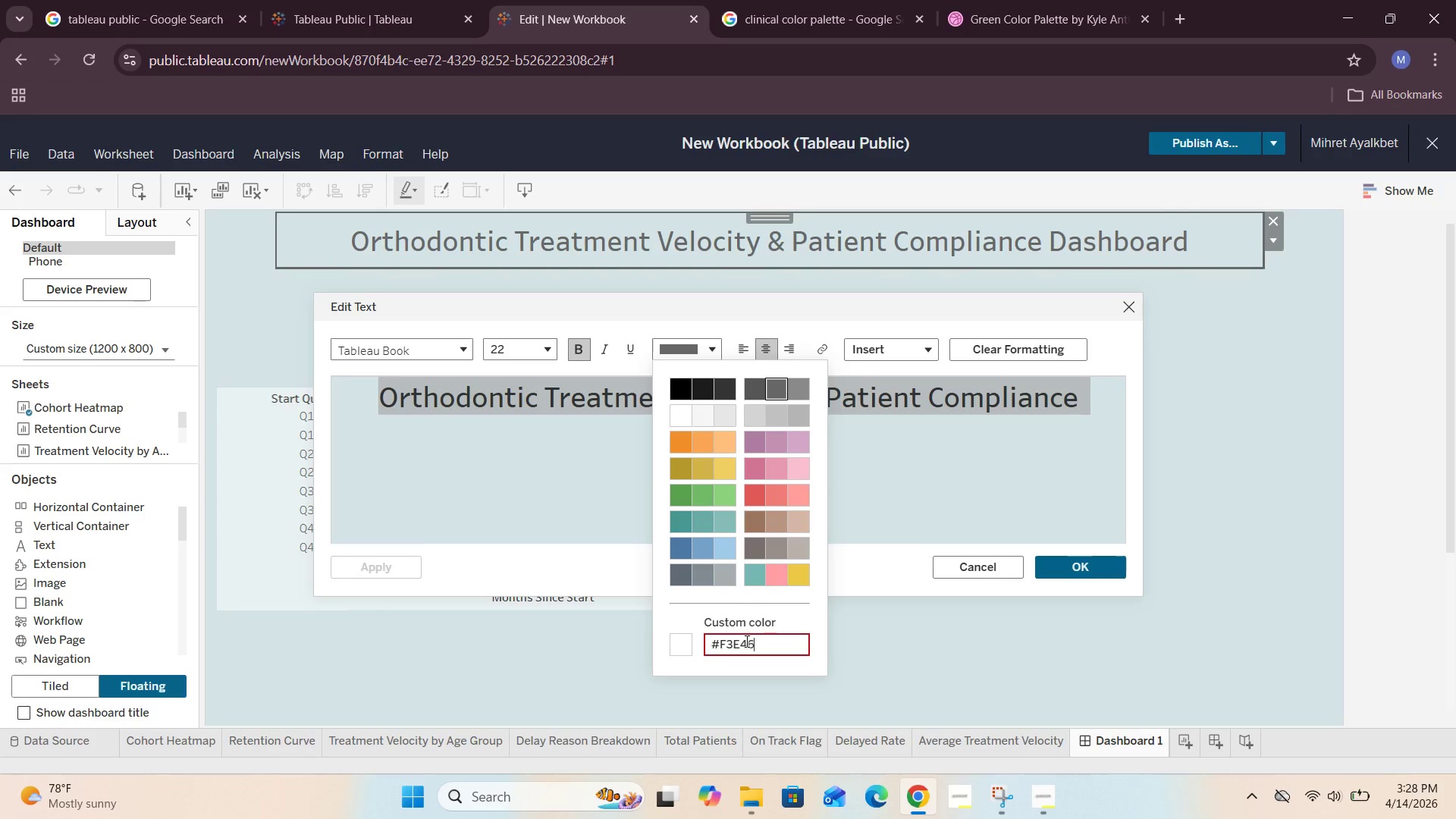 
wait(7.03)
 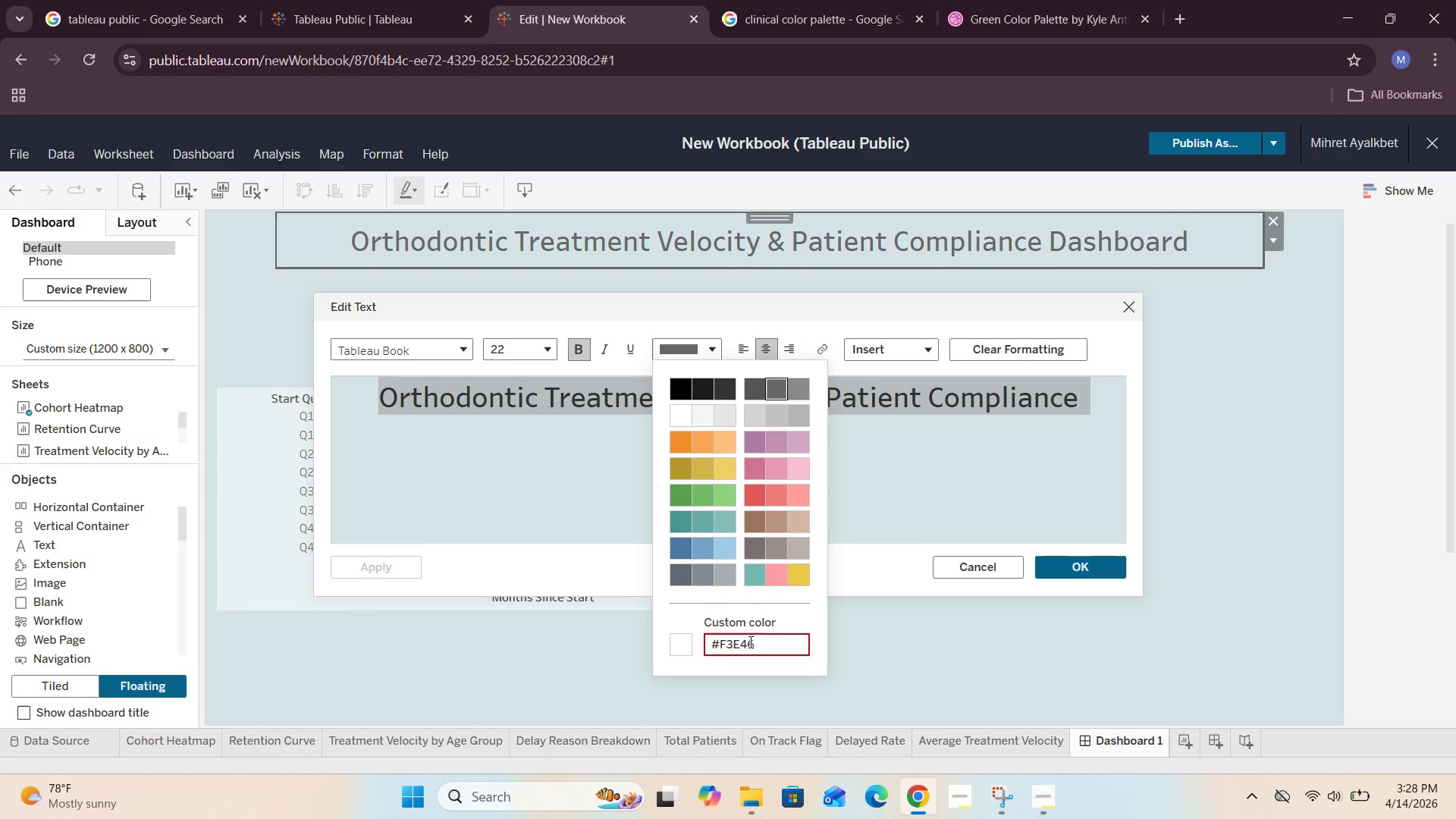 
left_click([723, 643])
 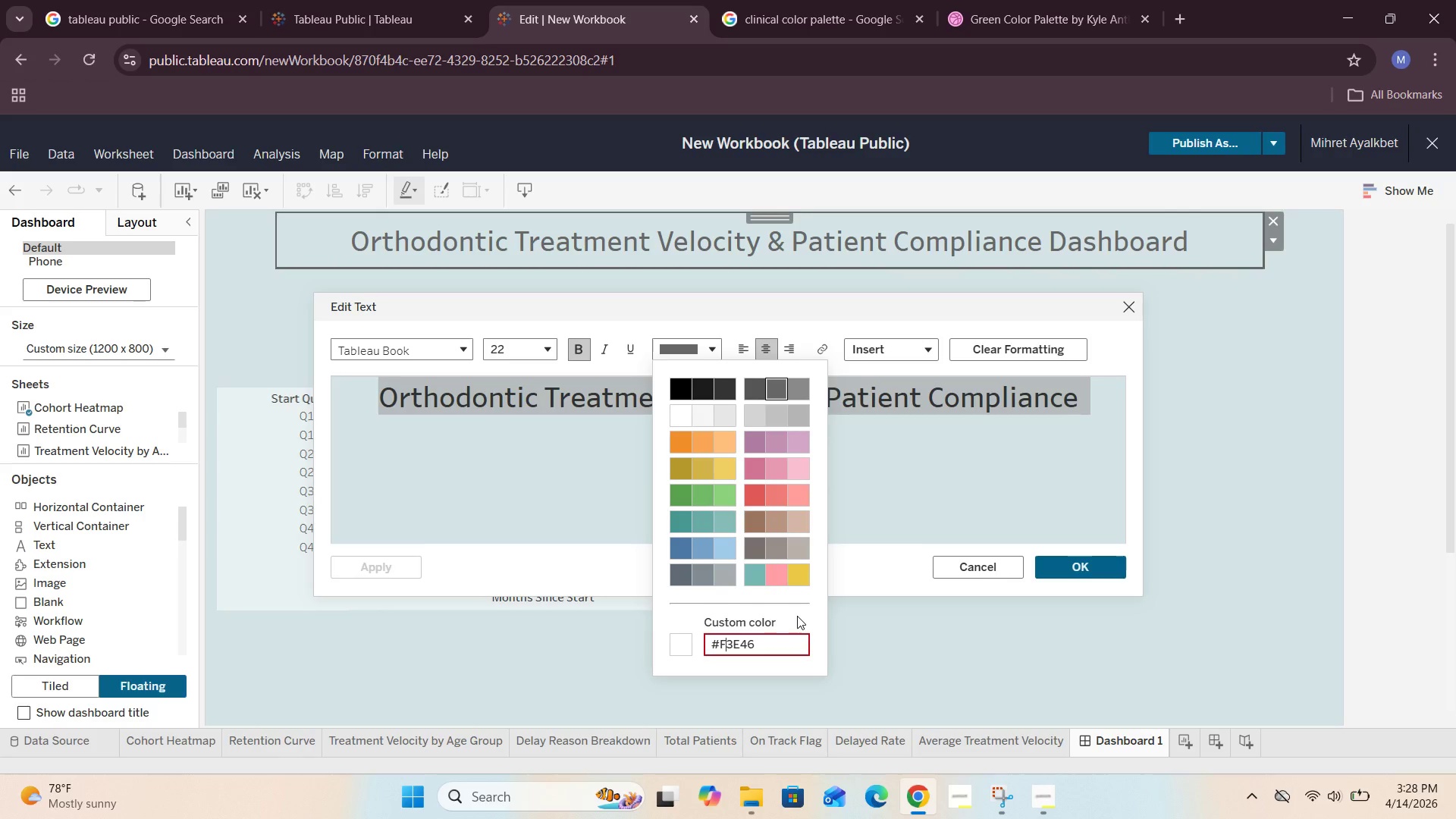 
key(ArrowLeft)
 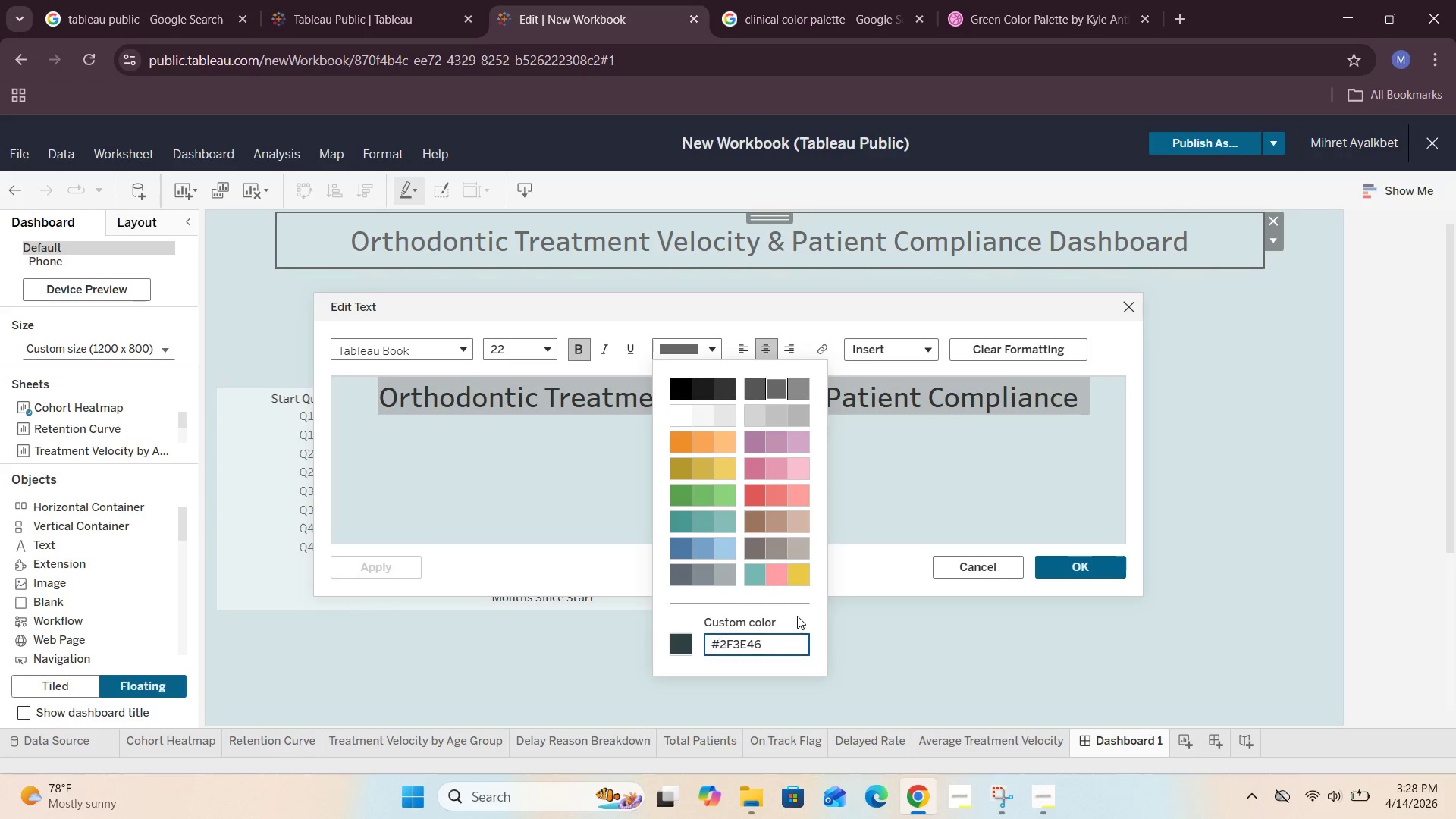 
key(2)
 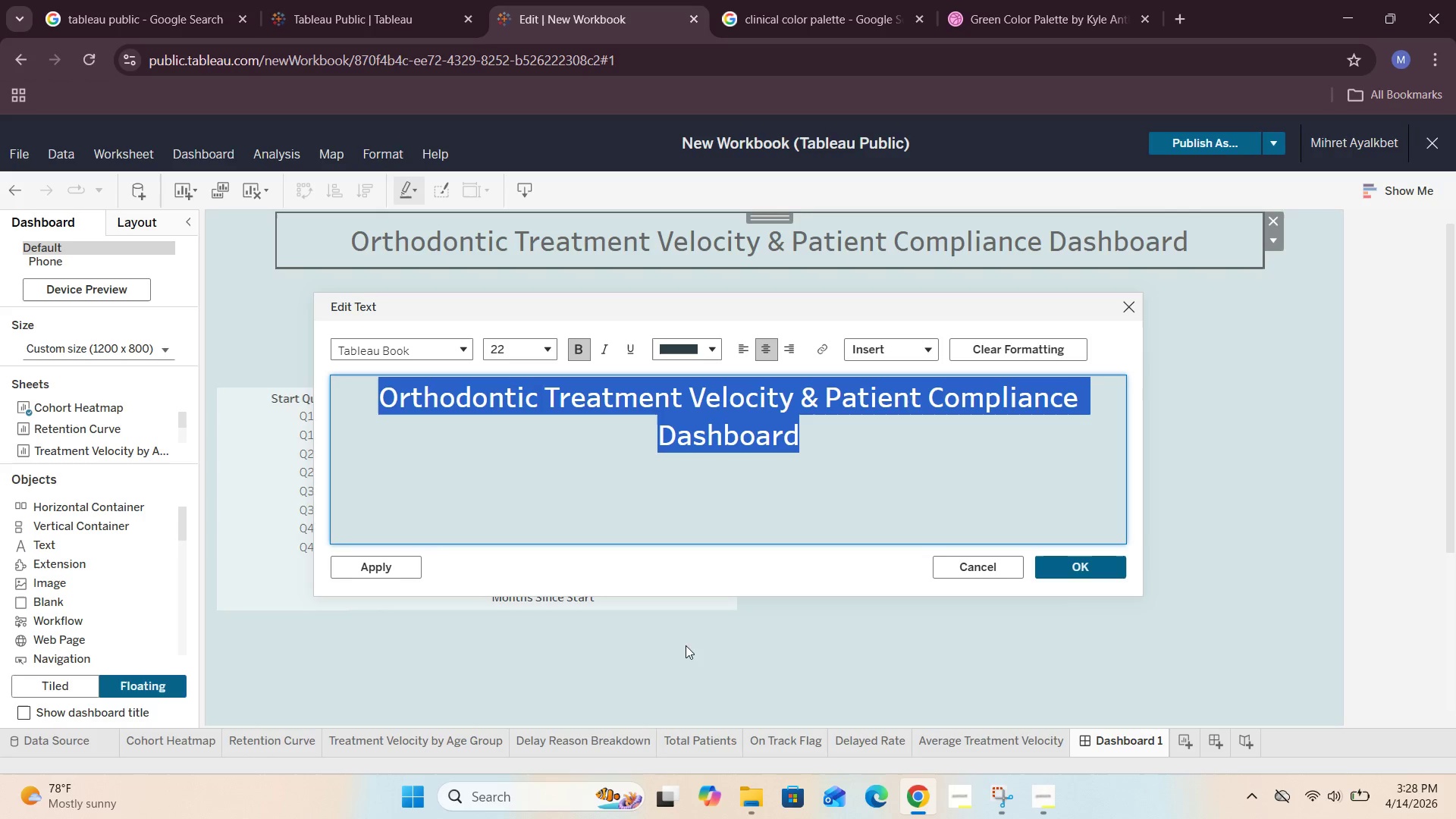 
left_click([1054, 563])
 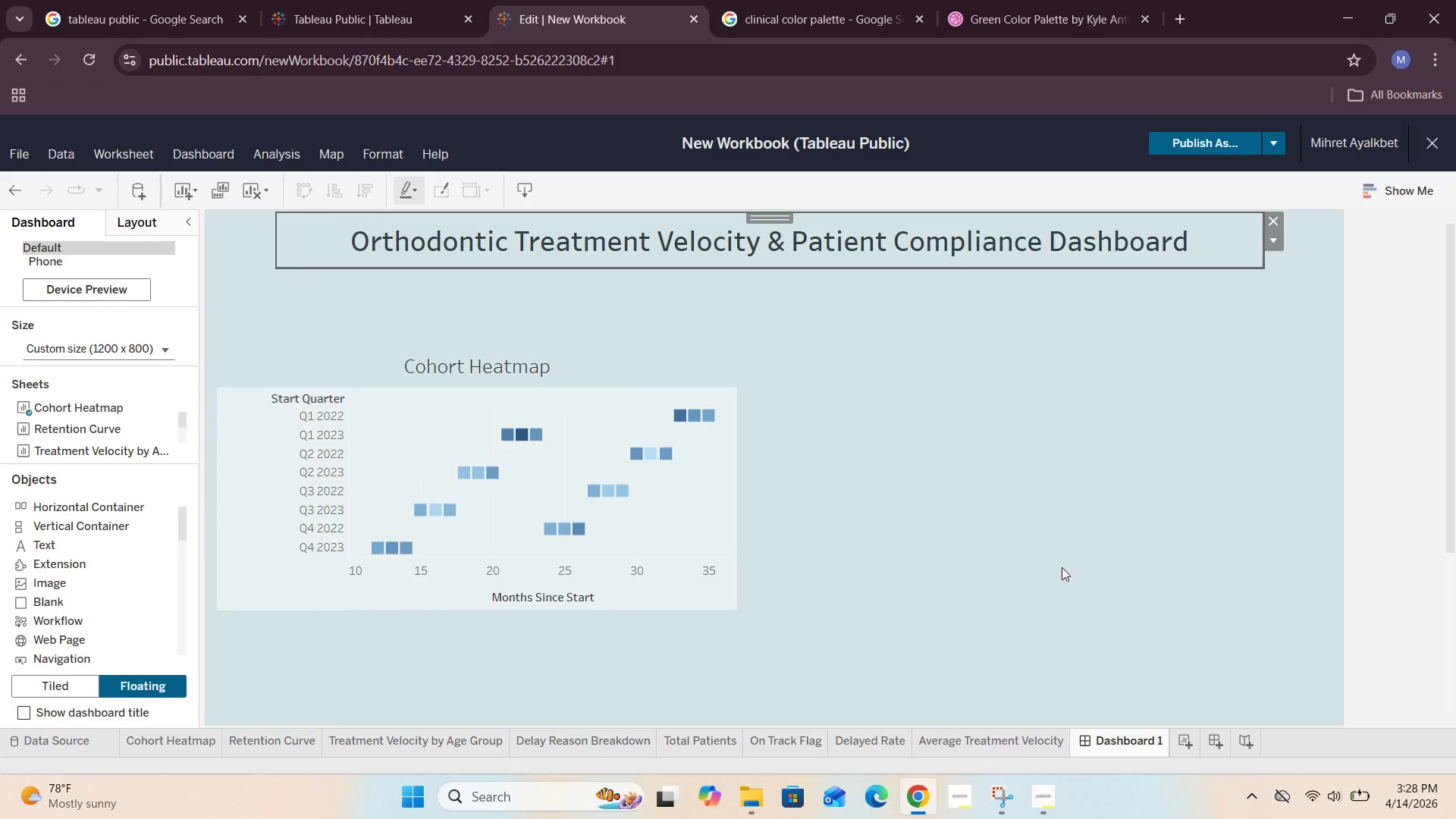 
left_click([965, 420])
 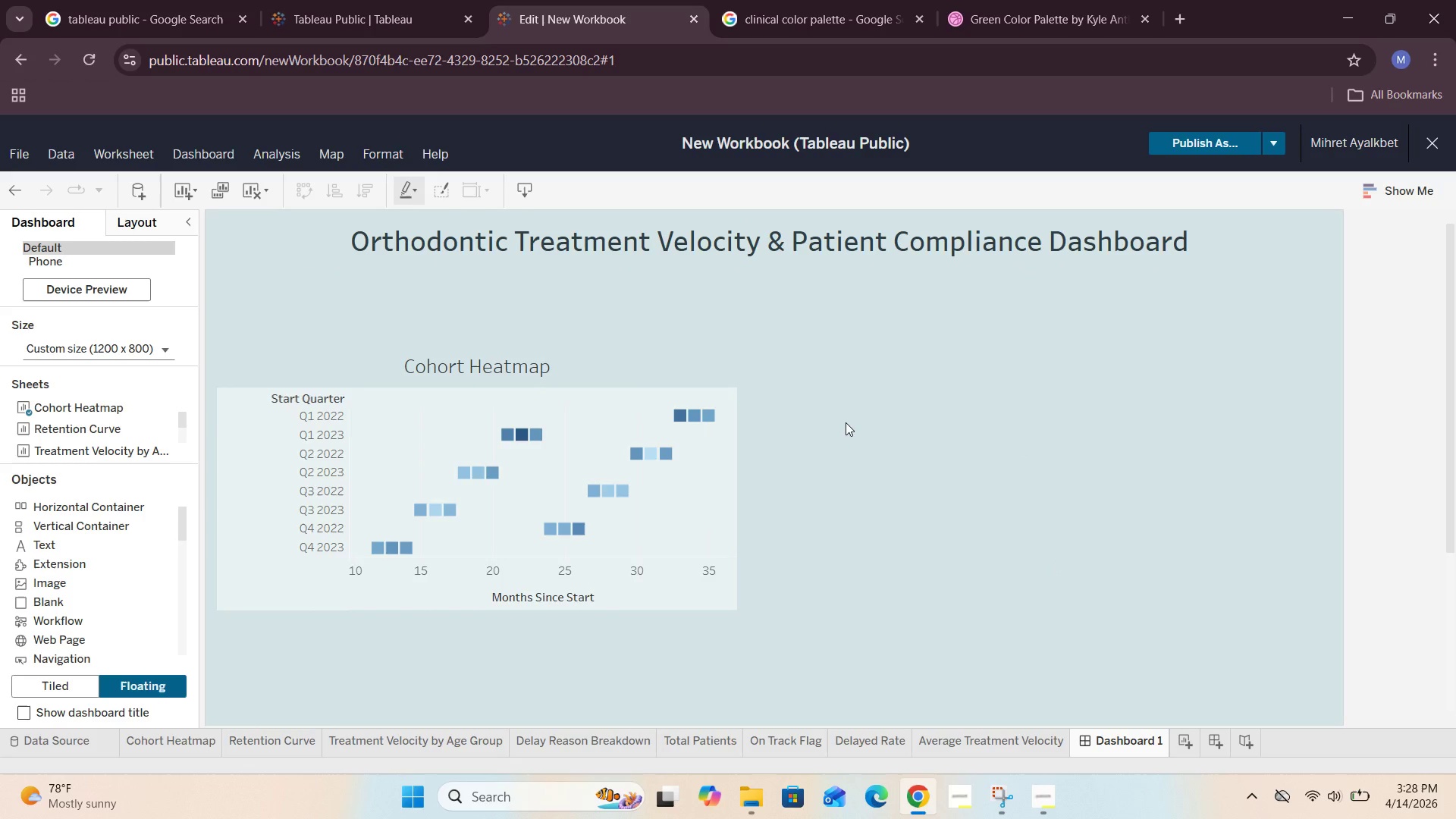 
scroll: coordinate [864, 432], scroll_direction: down, amount: 4.0
 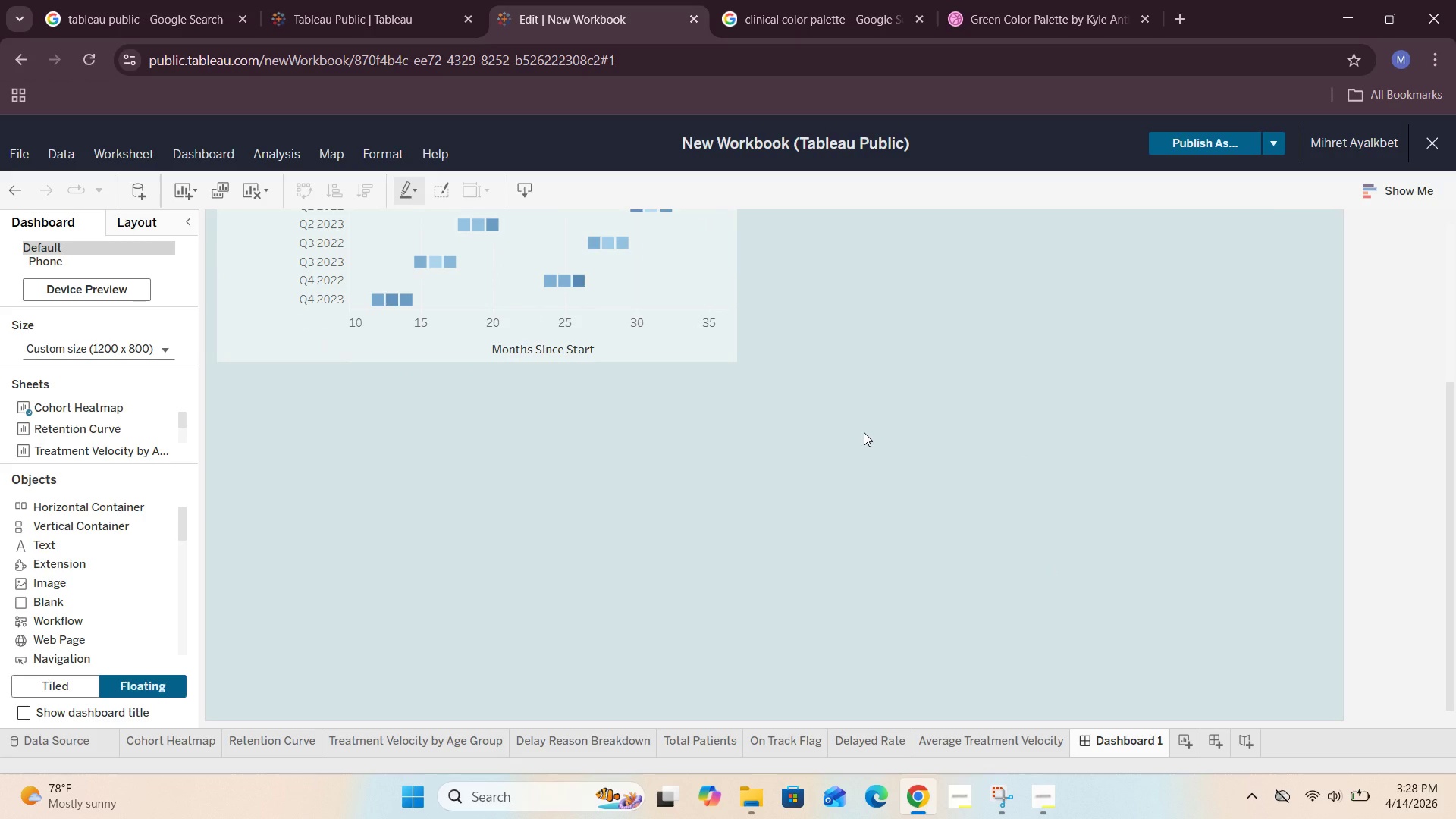 
scroll: coordinate [864, 432], scroll_direction: up, amount: 2.0
 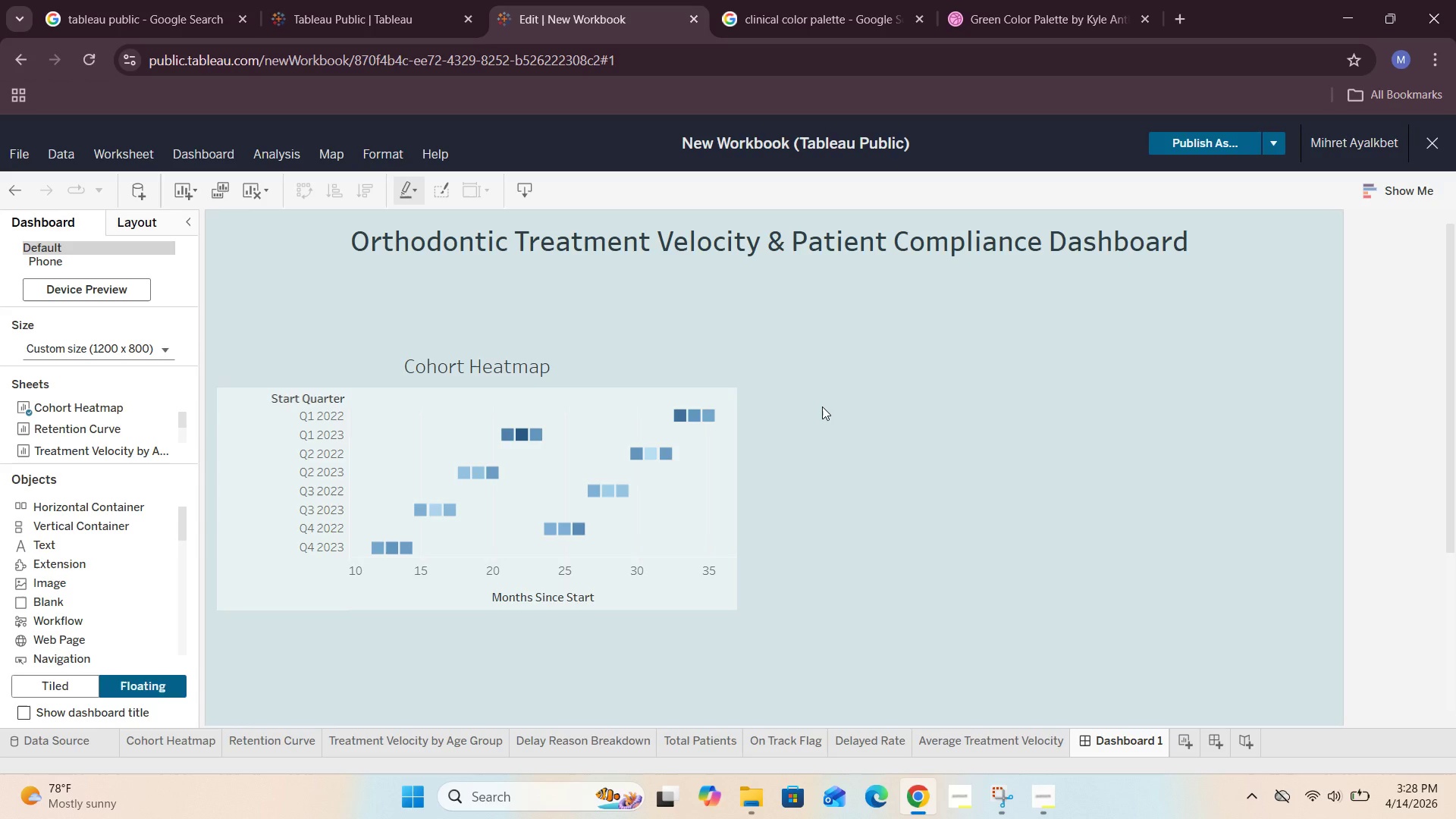 
wait(6.75)
 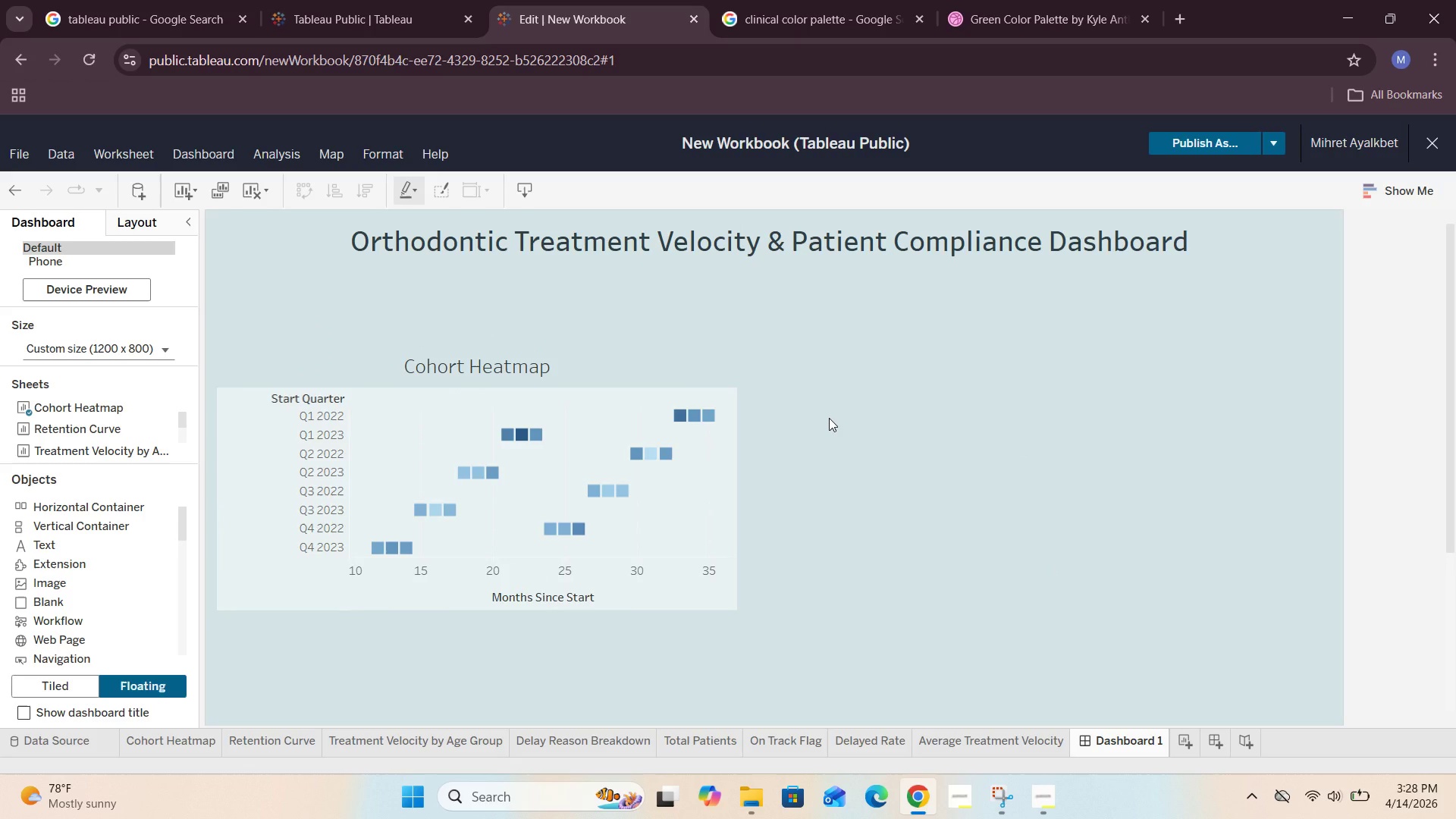 
left_click([265, 742])
 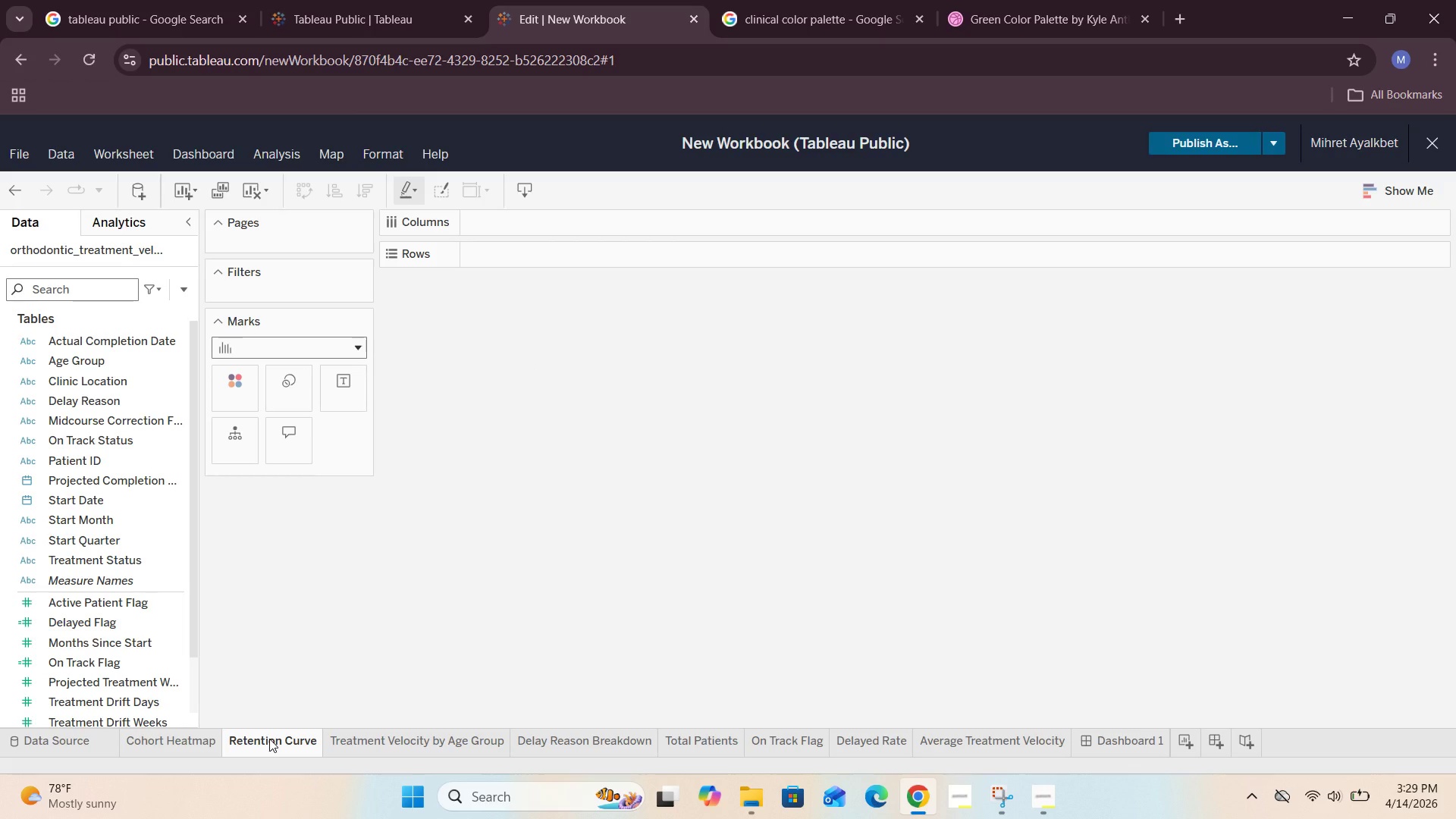 
wait(8.11)
 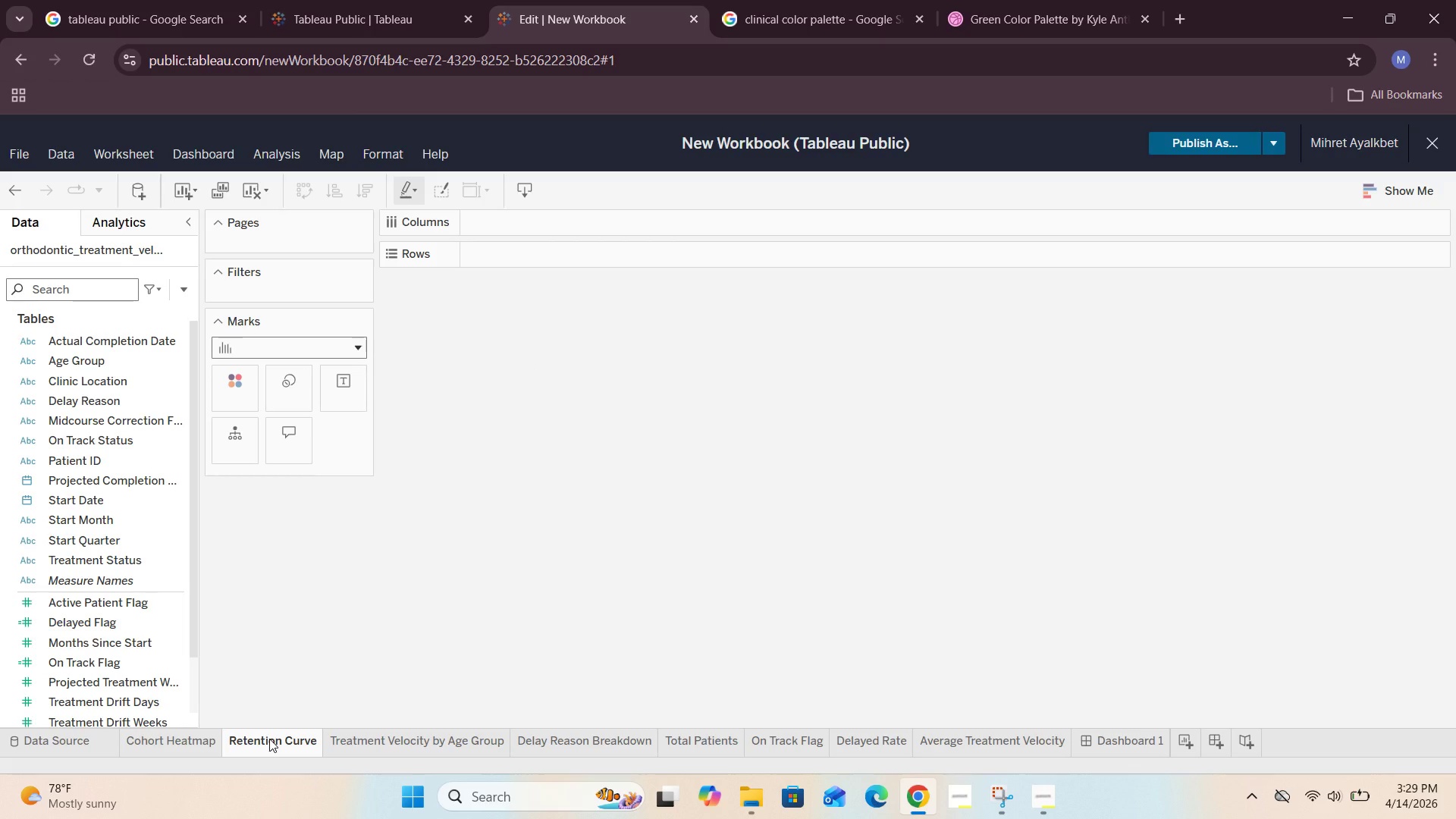 
left_click([1106, 739])
 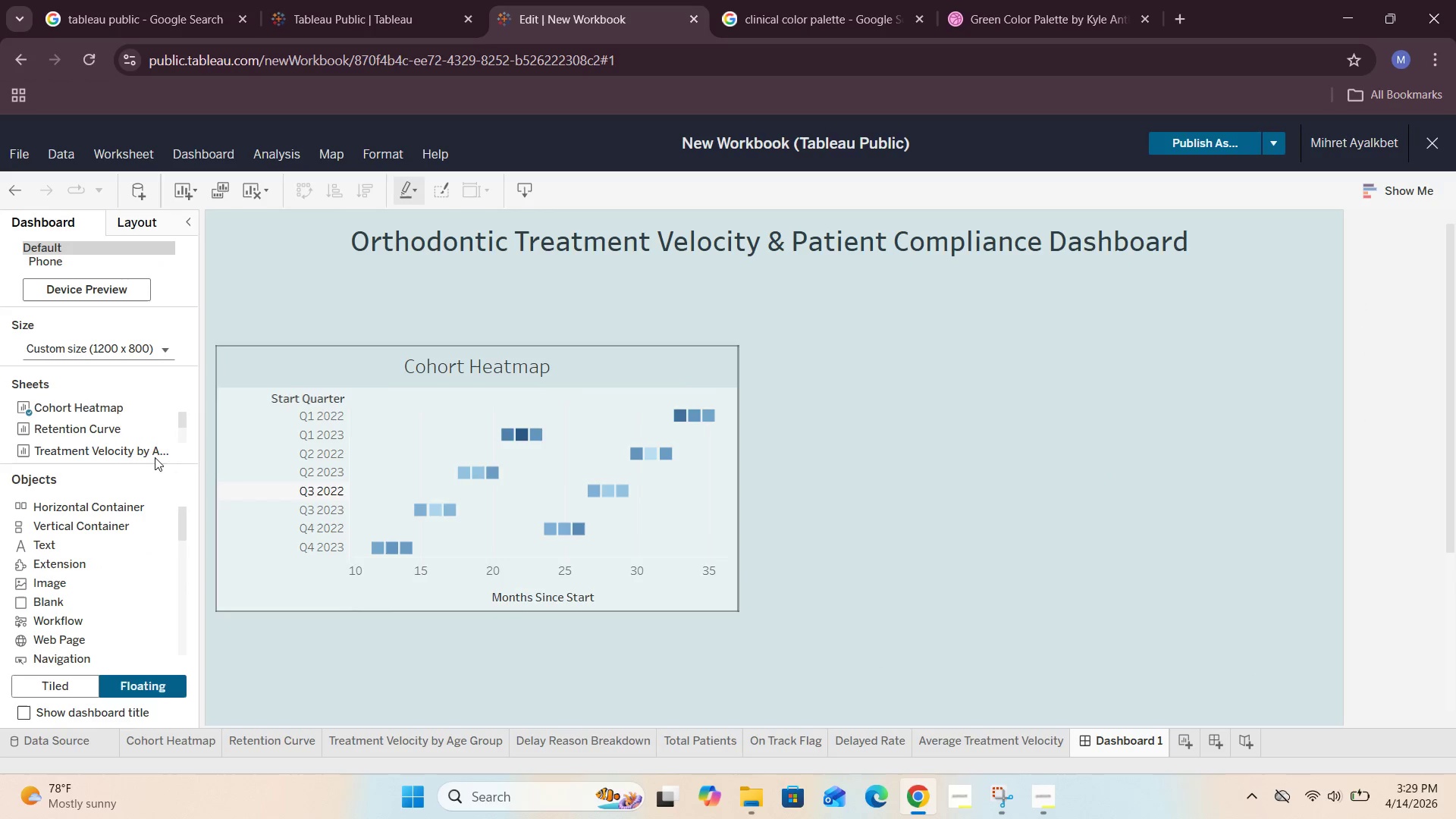 
left_click_drag(start_coordinate=[118, 425], to_coordinate=[878, 407])
 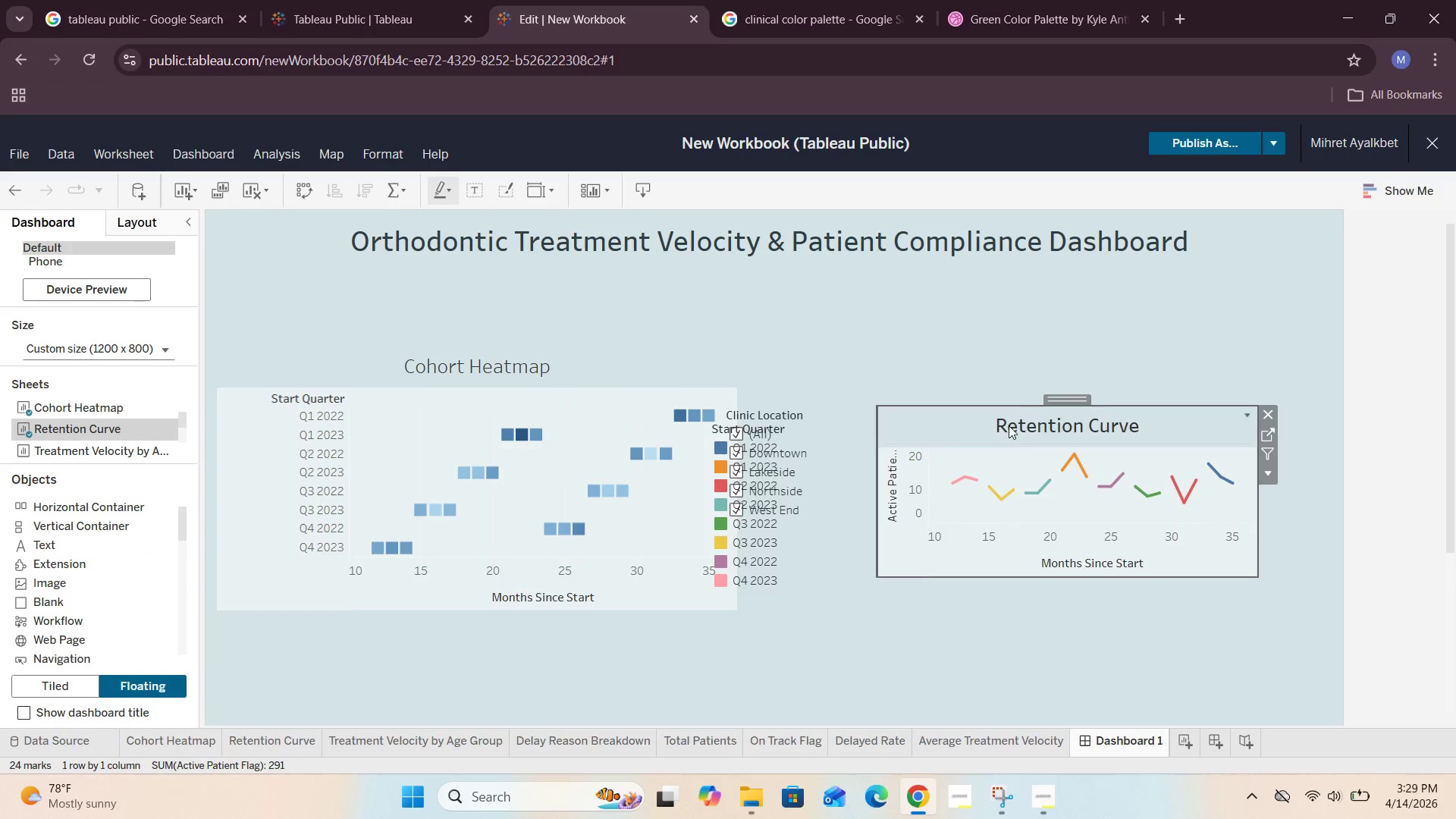 
left_click_drag(start_coordinate=[1028, 406], to_coordinate=[1015, 318])
 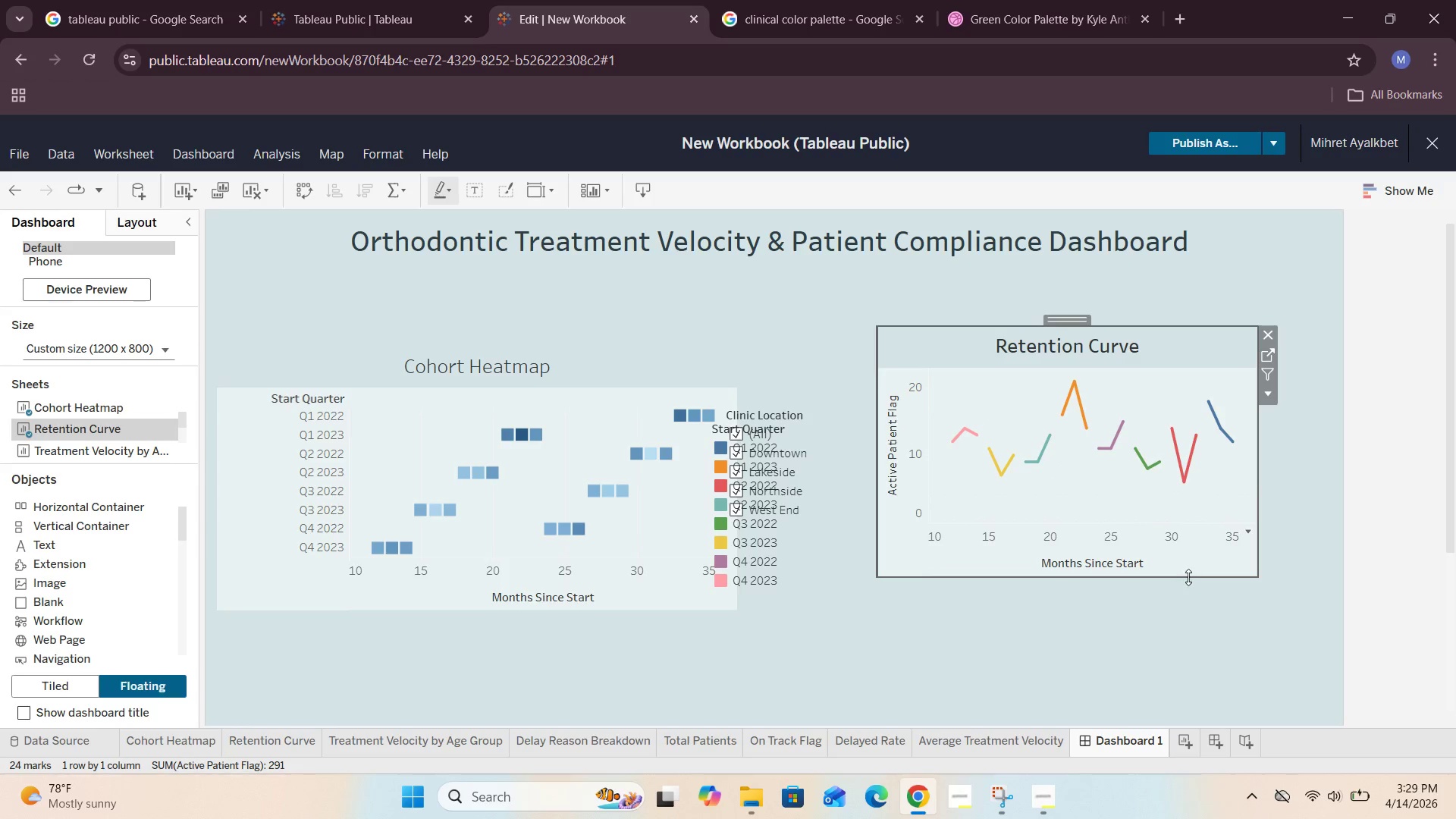 
left_click_drag(start_coordinate=[1188, 577], to_coordinate=[1209, 698])
 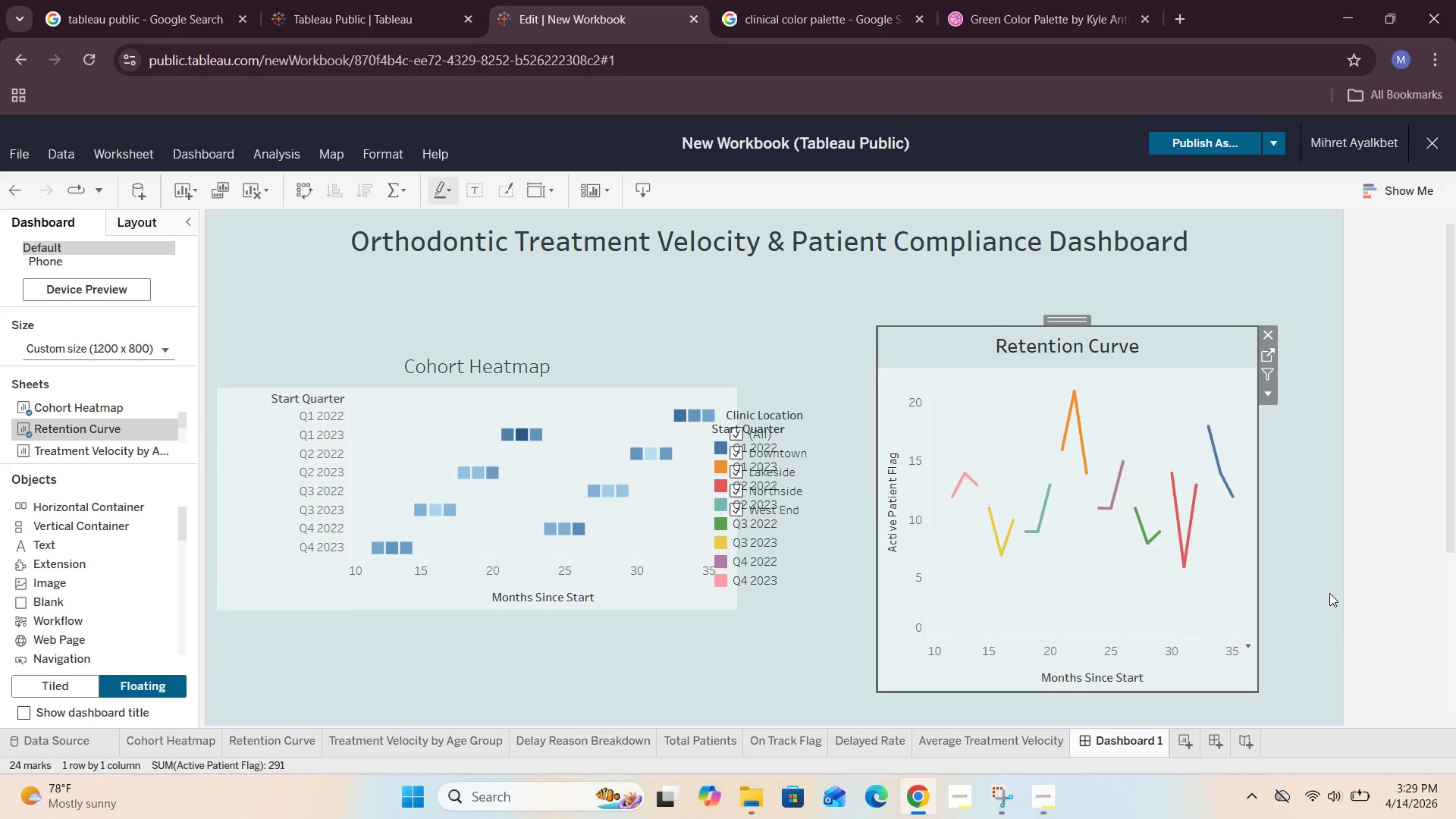 
left_click([1329, 588])
 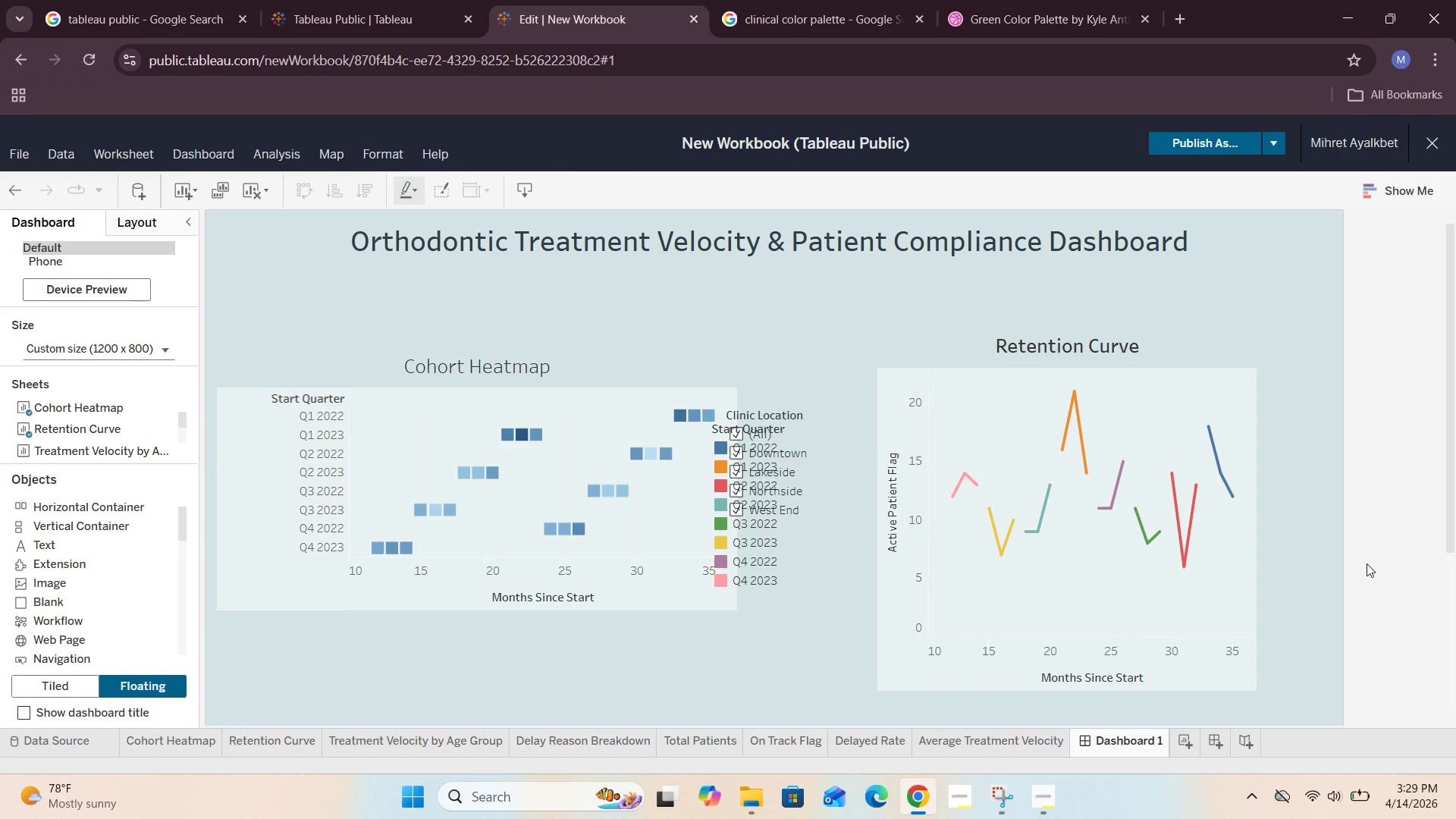 
scroll: coordinate [1367, 557], scroll_direction: down, amount: 1.0
 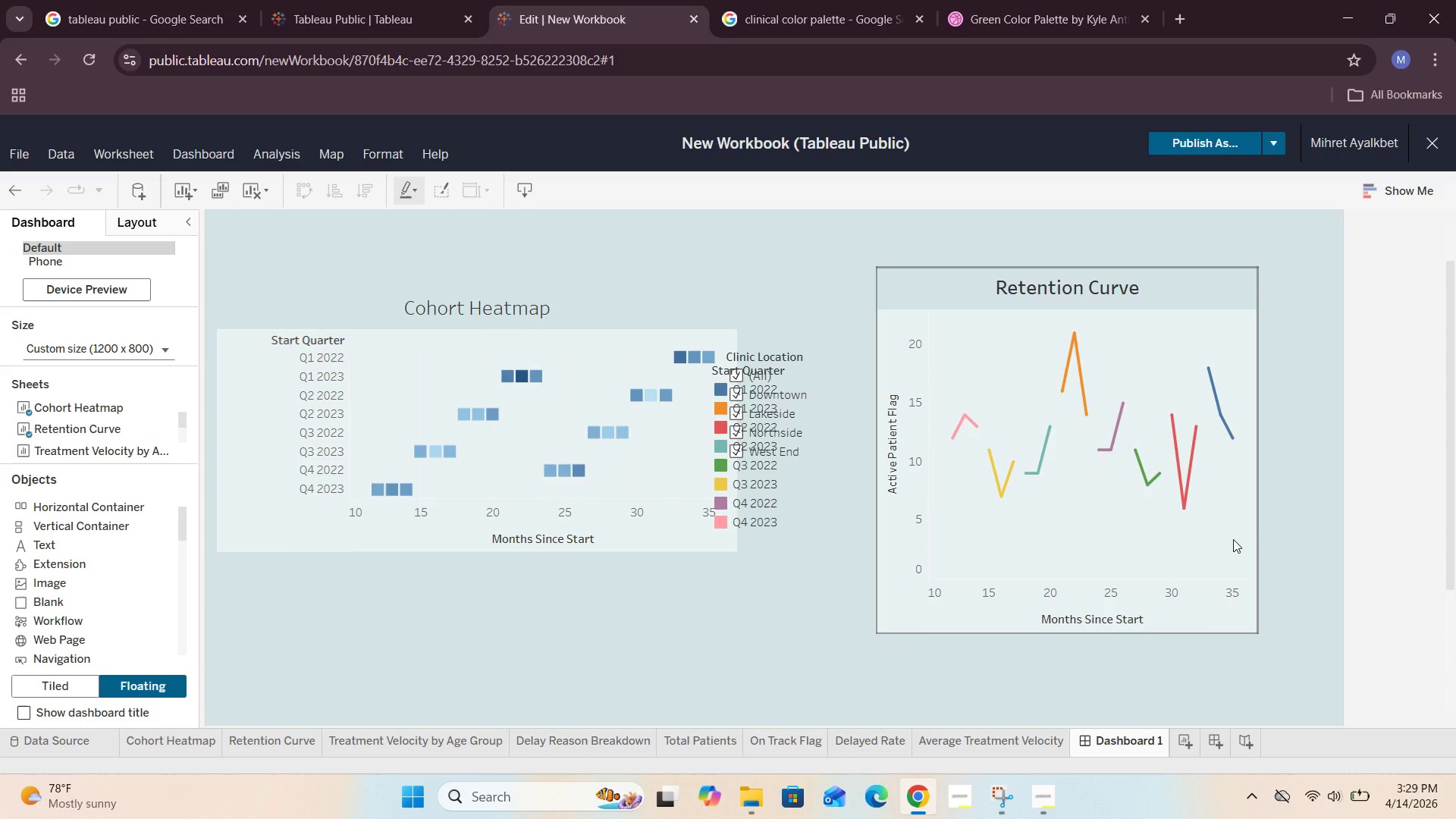 
left_click([1232, 539])
 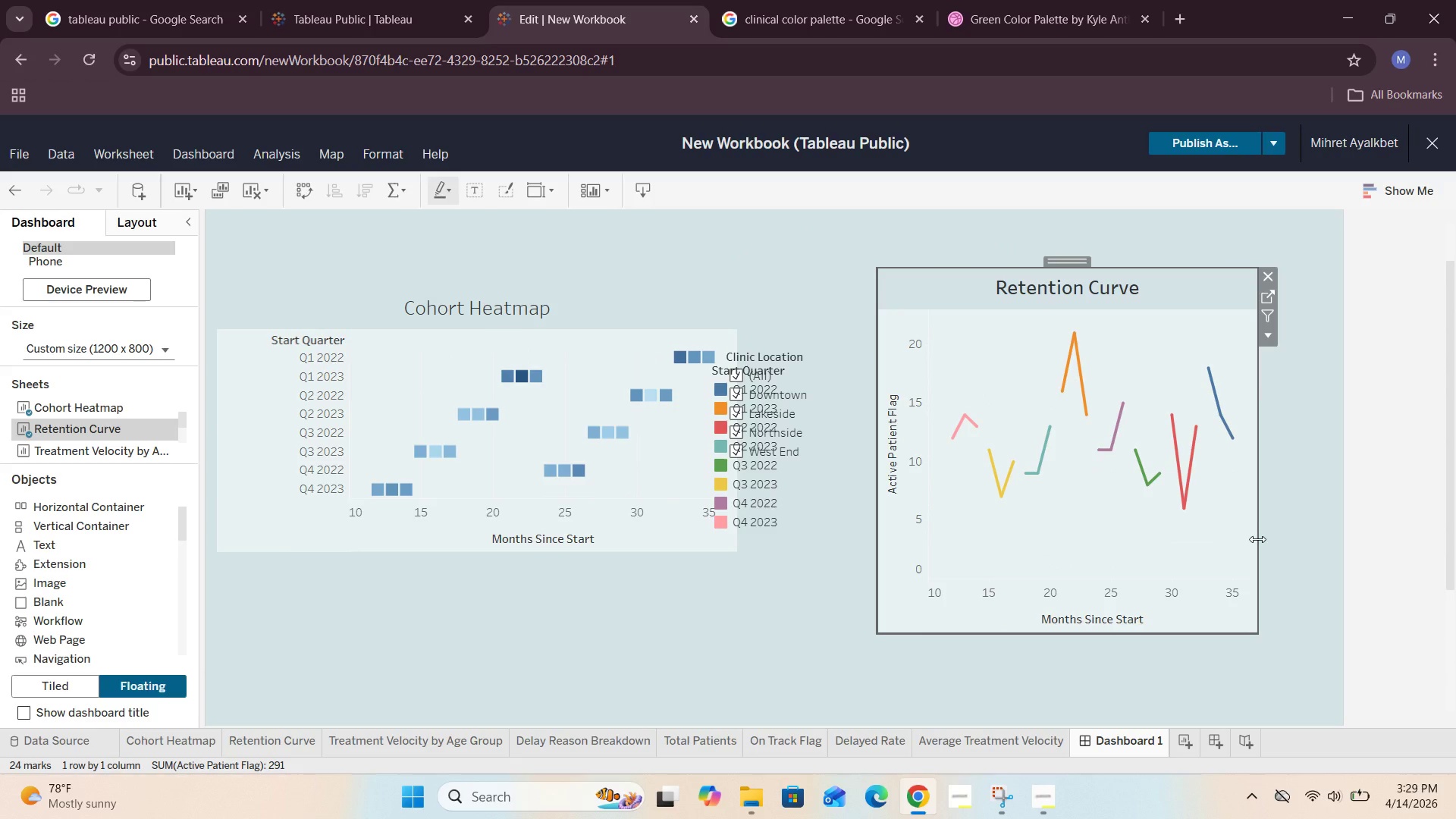 
left_click_drag(start_coordinate=[1257, 540], to_coordinate=[1342, 555])
 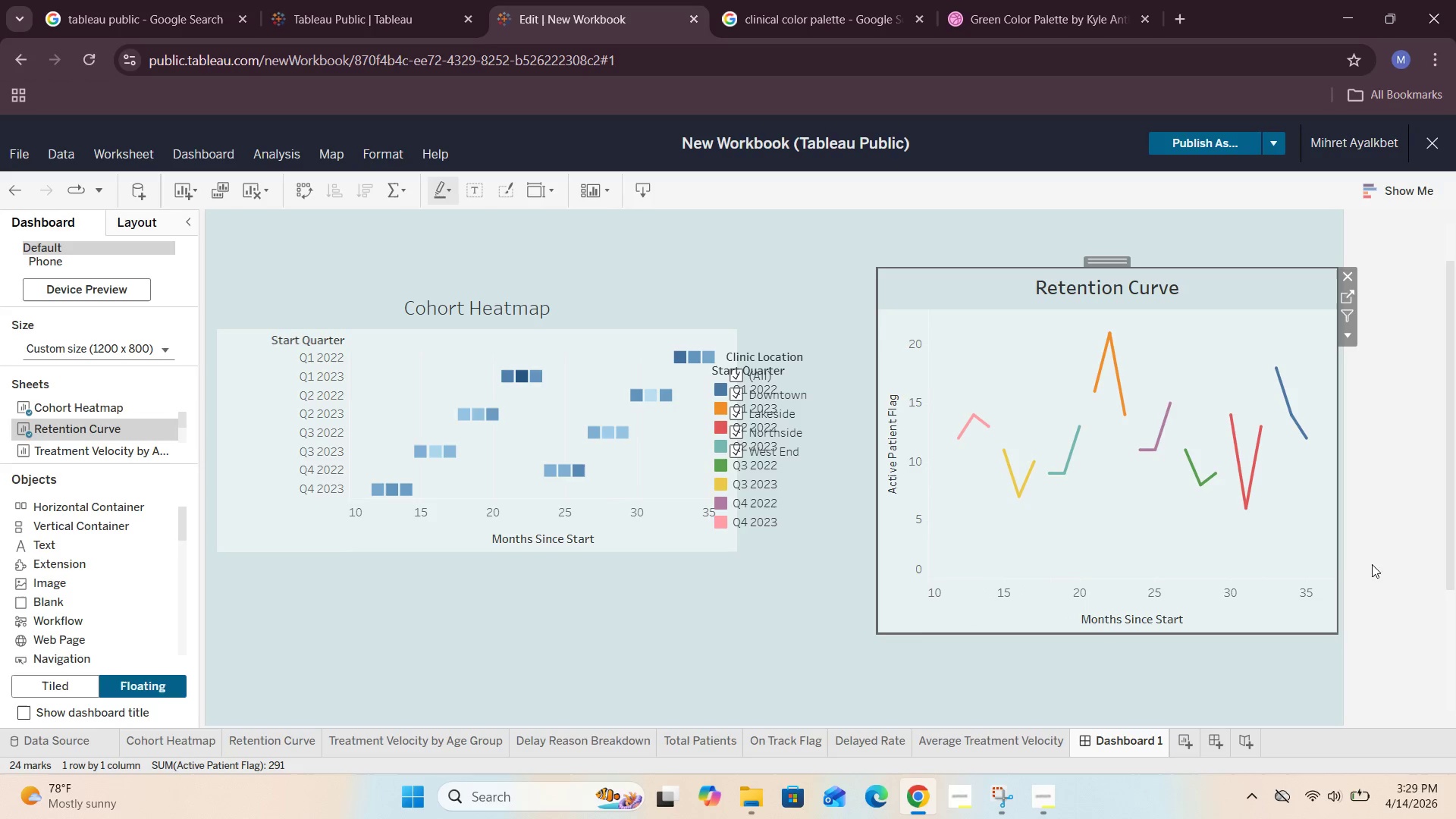 
left_click([1394, 566])
 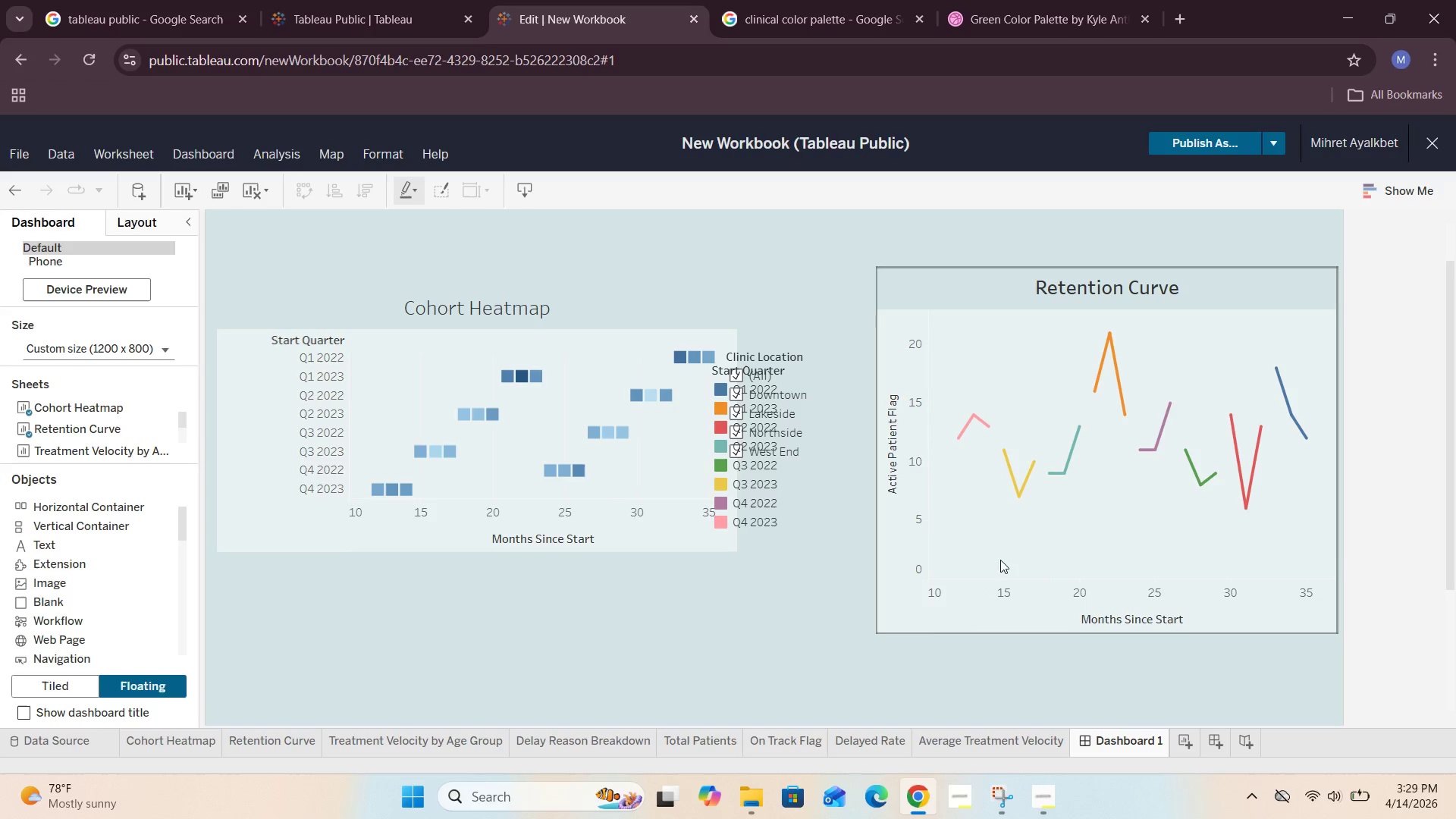 
left_click([945, 560])
 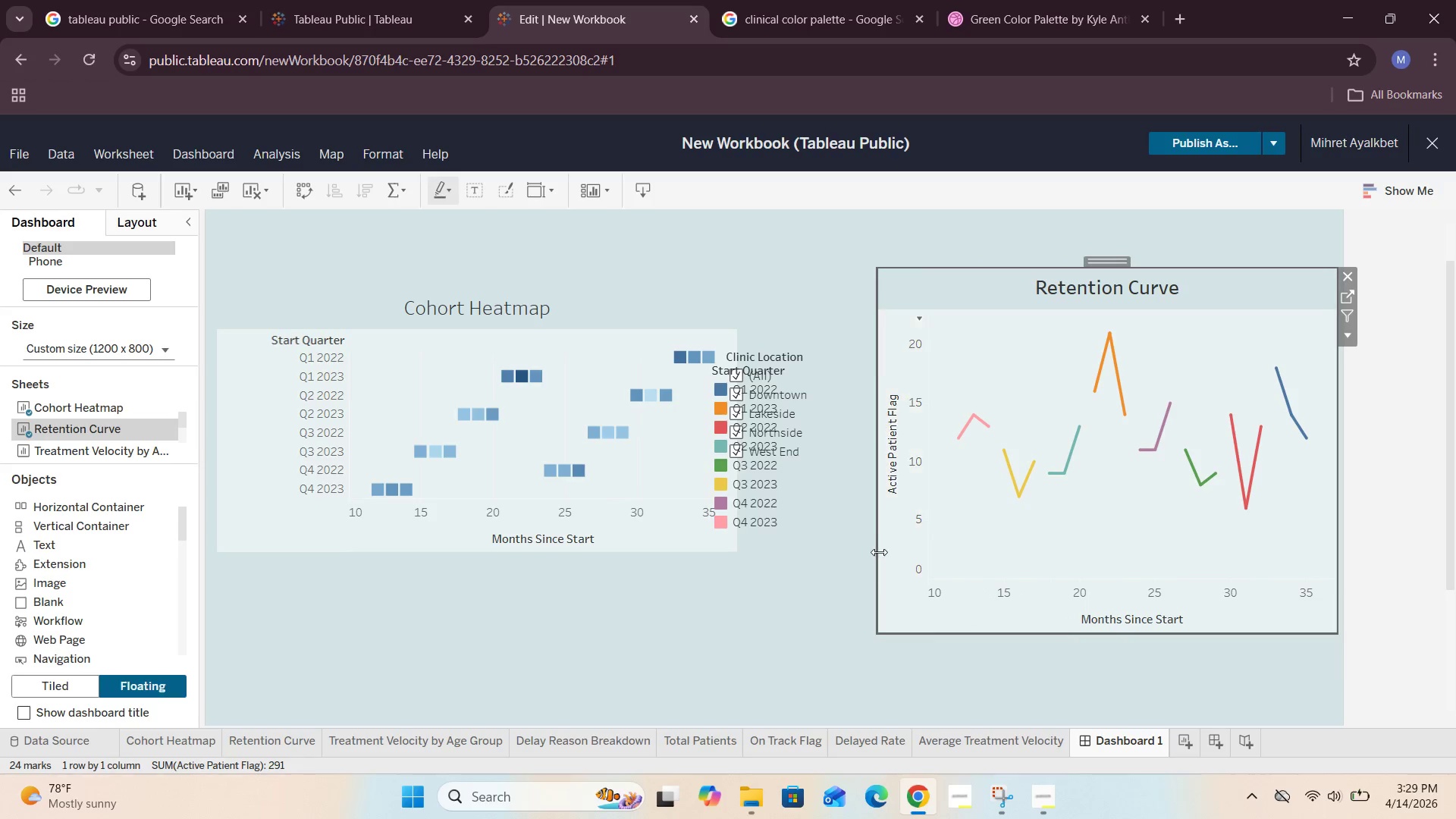 
left_click_drag(start_coordinate=[877, 553], to_coordinate=[808, 579])
 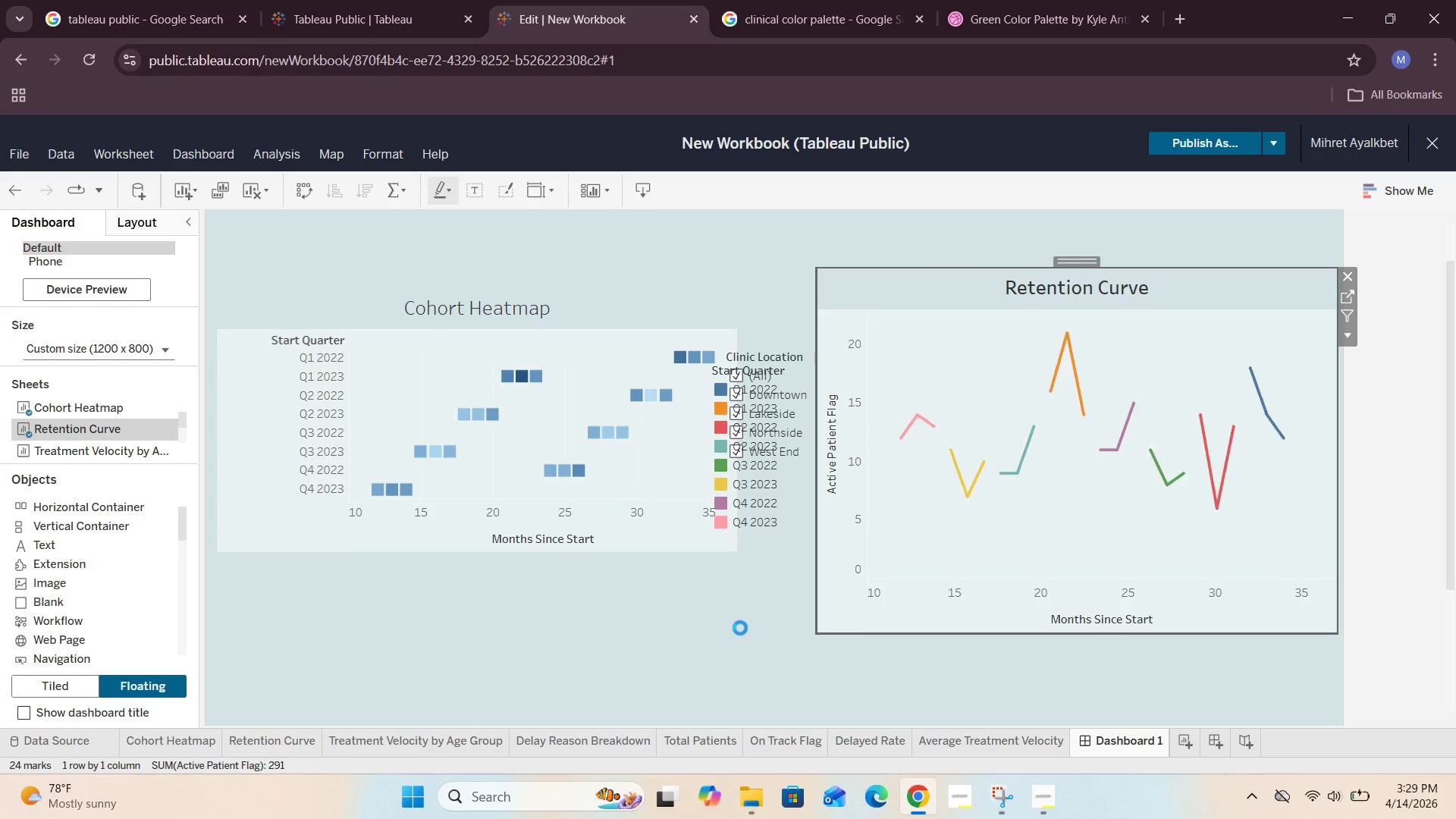 
left_click([739, 629])
 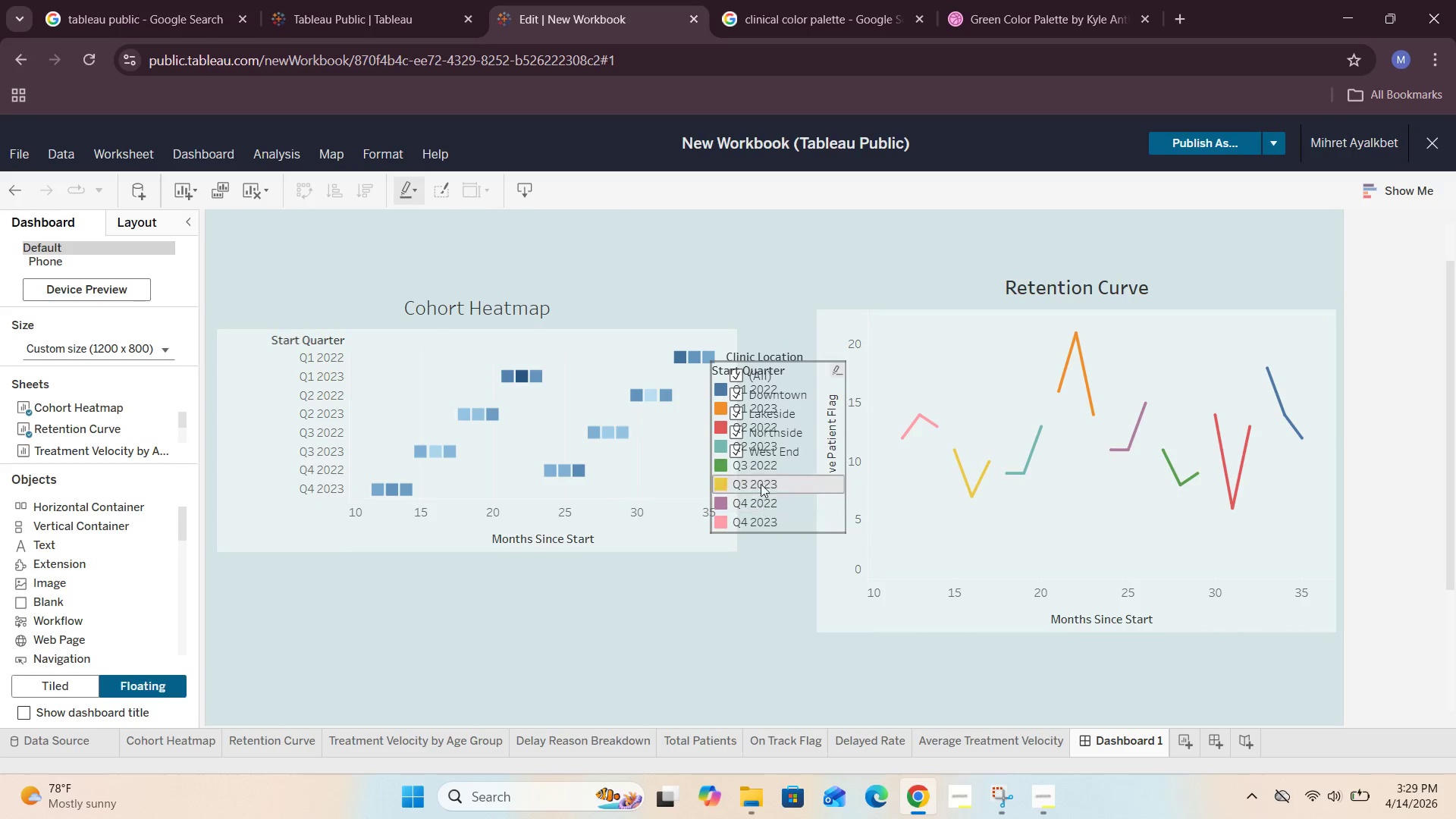 
left_click_drag(start_coordinate=[755, 450], to_coordinate=[758, 494])
 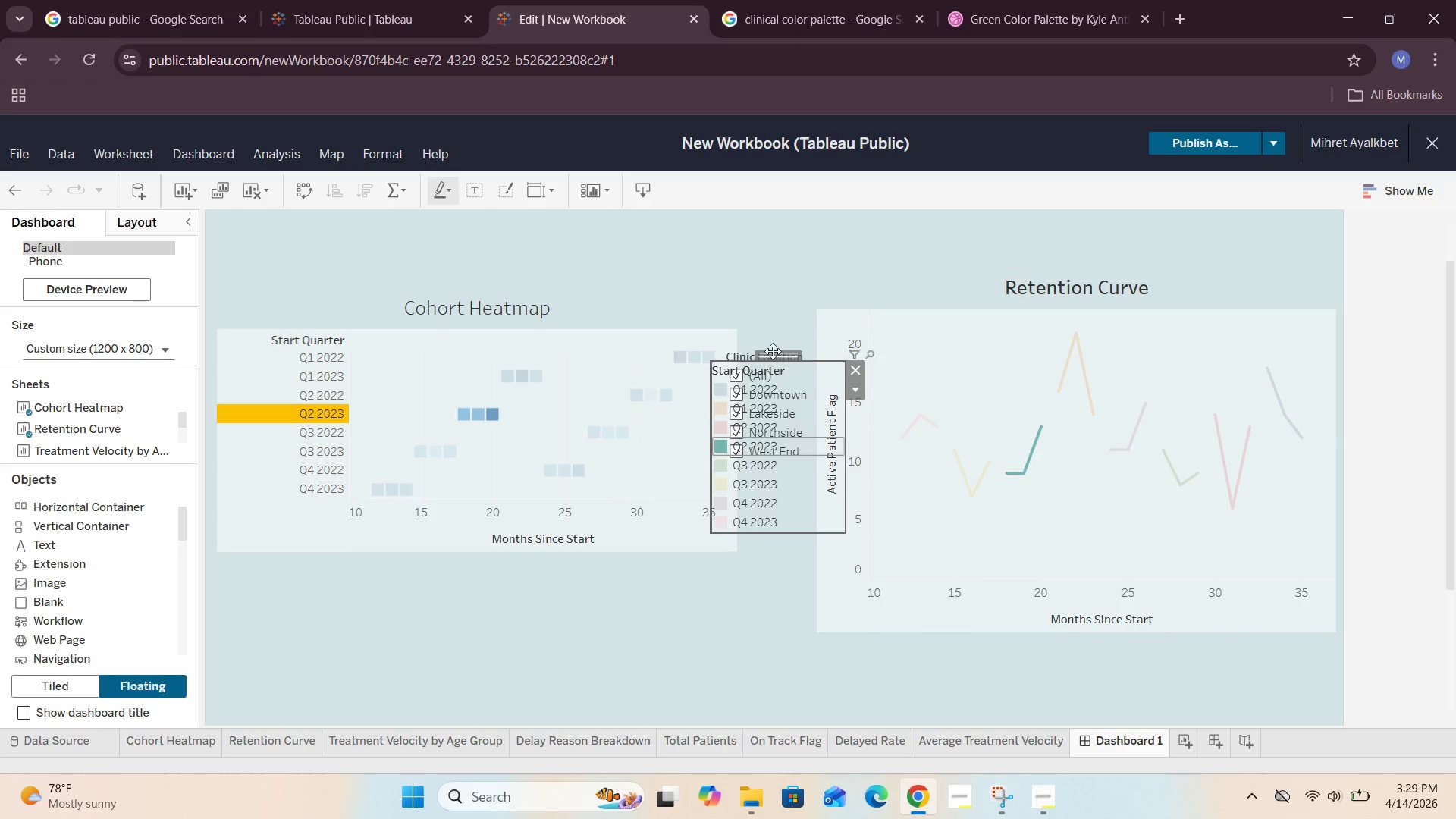 
left_click_drag(start_coordinate=[774, 355], to_coordinate=[1173, 521])
 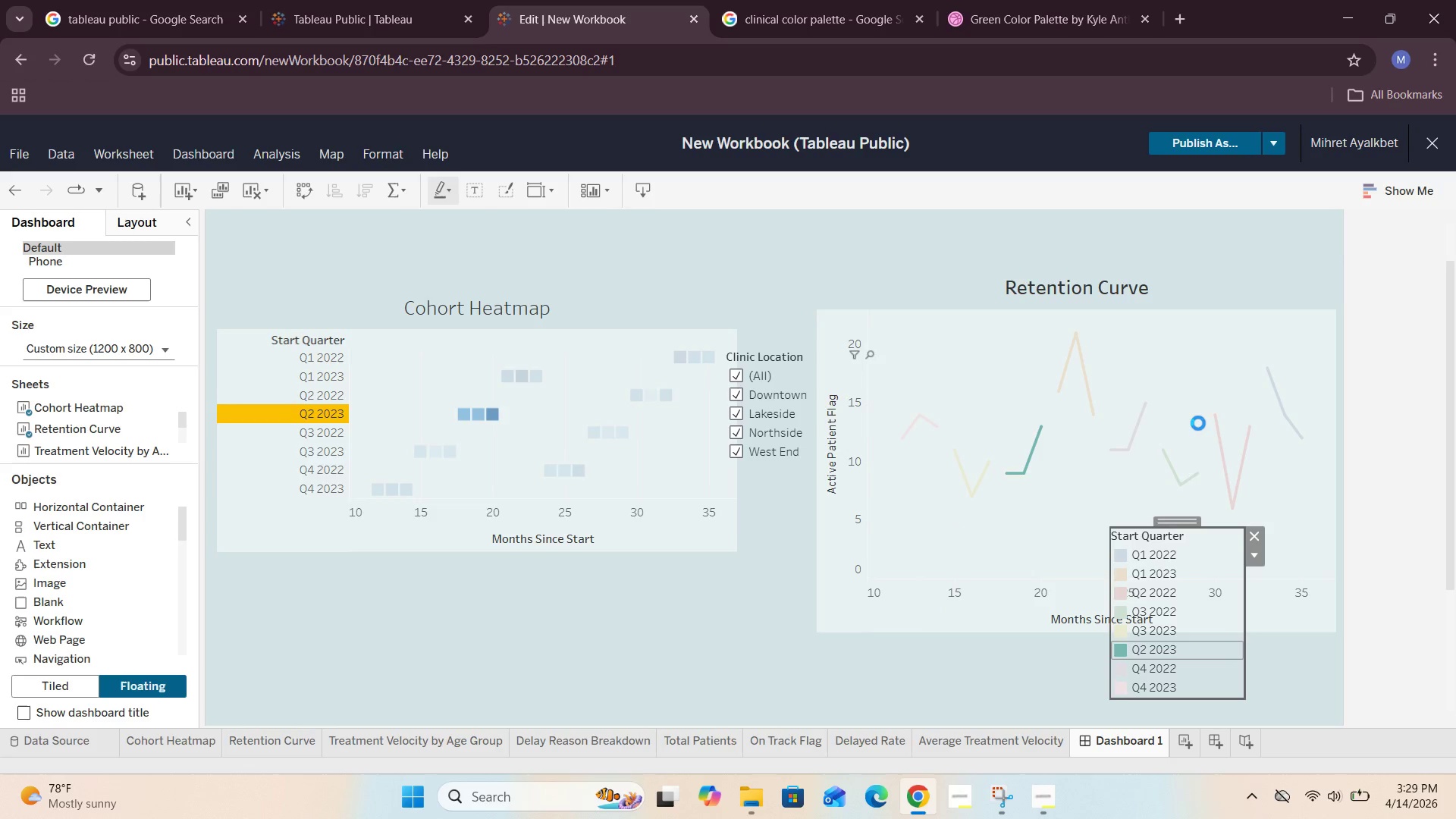 
scroll: coordinate [1198, 424], scroll_direction: down, amount: 3.0
 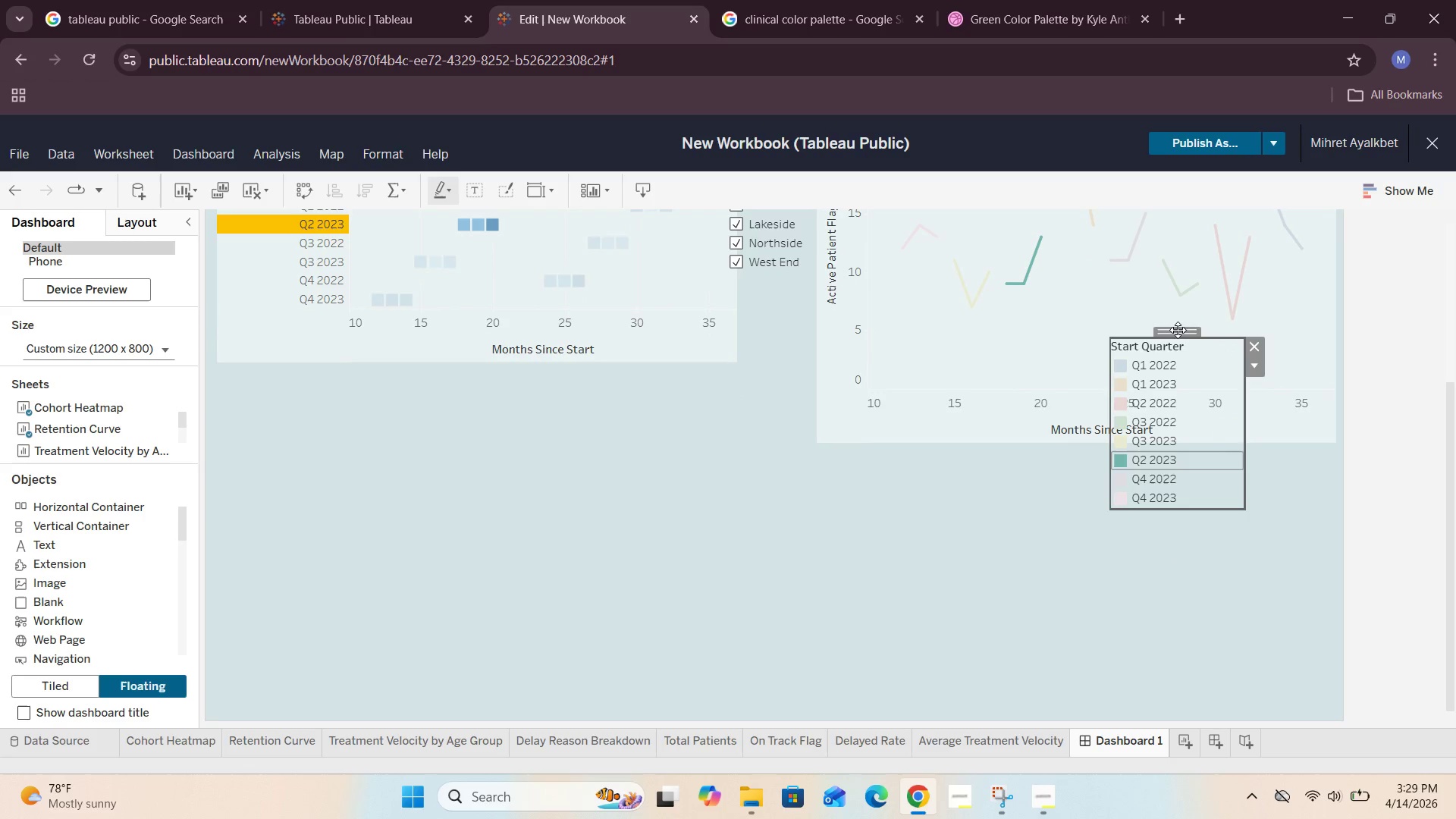 
left_click_drag(start_coordinate=[1178, 328], to_coordinate=[1123, 472])
 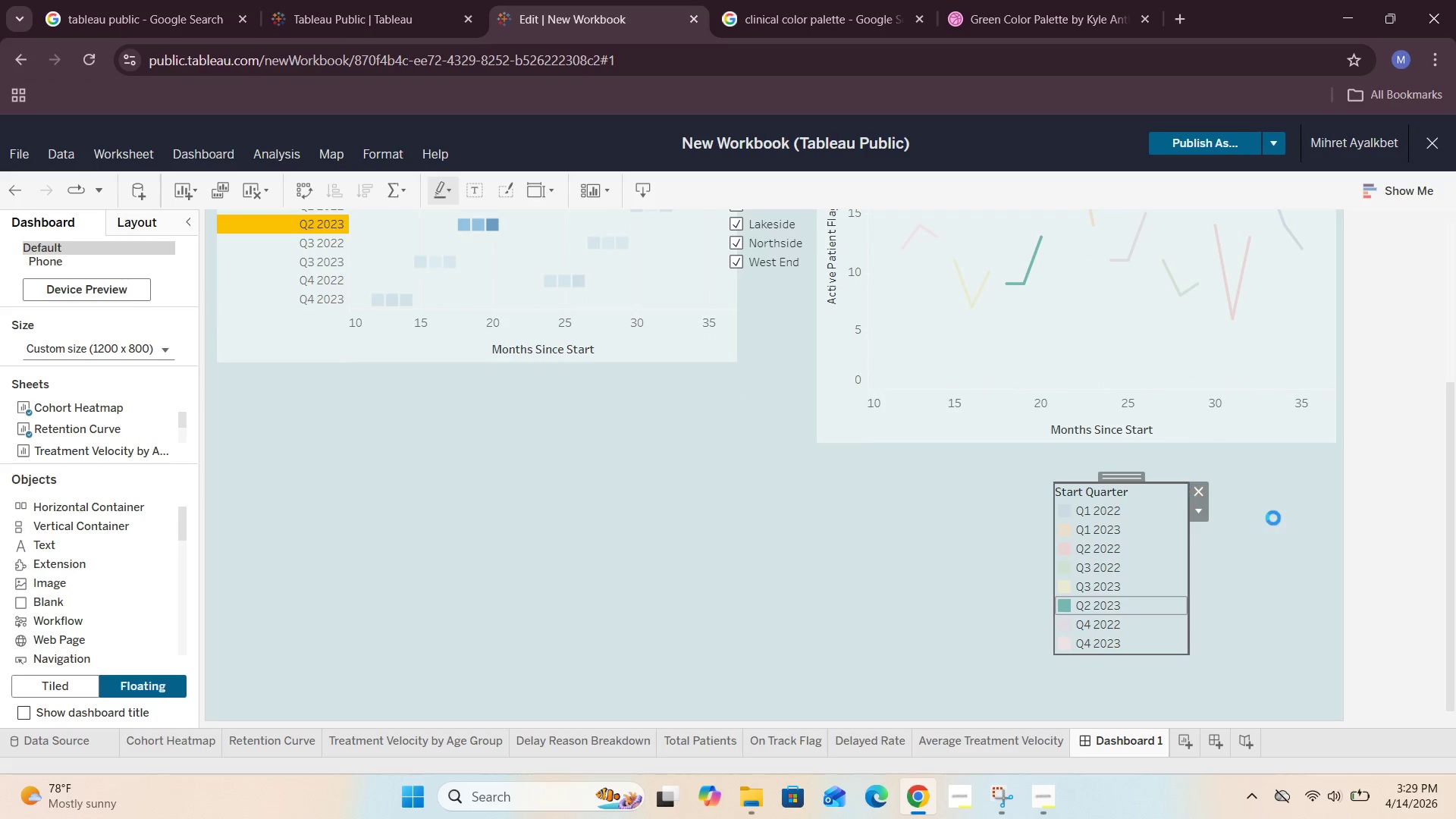 
left_click([1273, 518])
 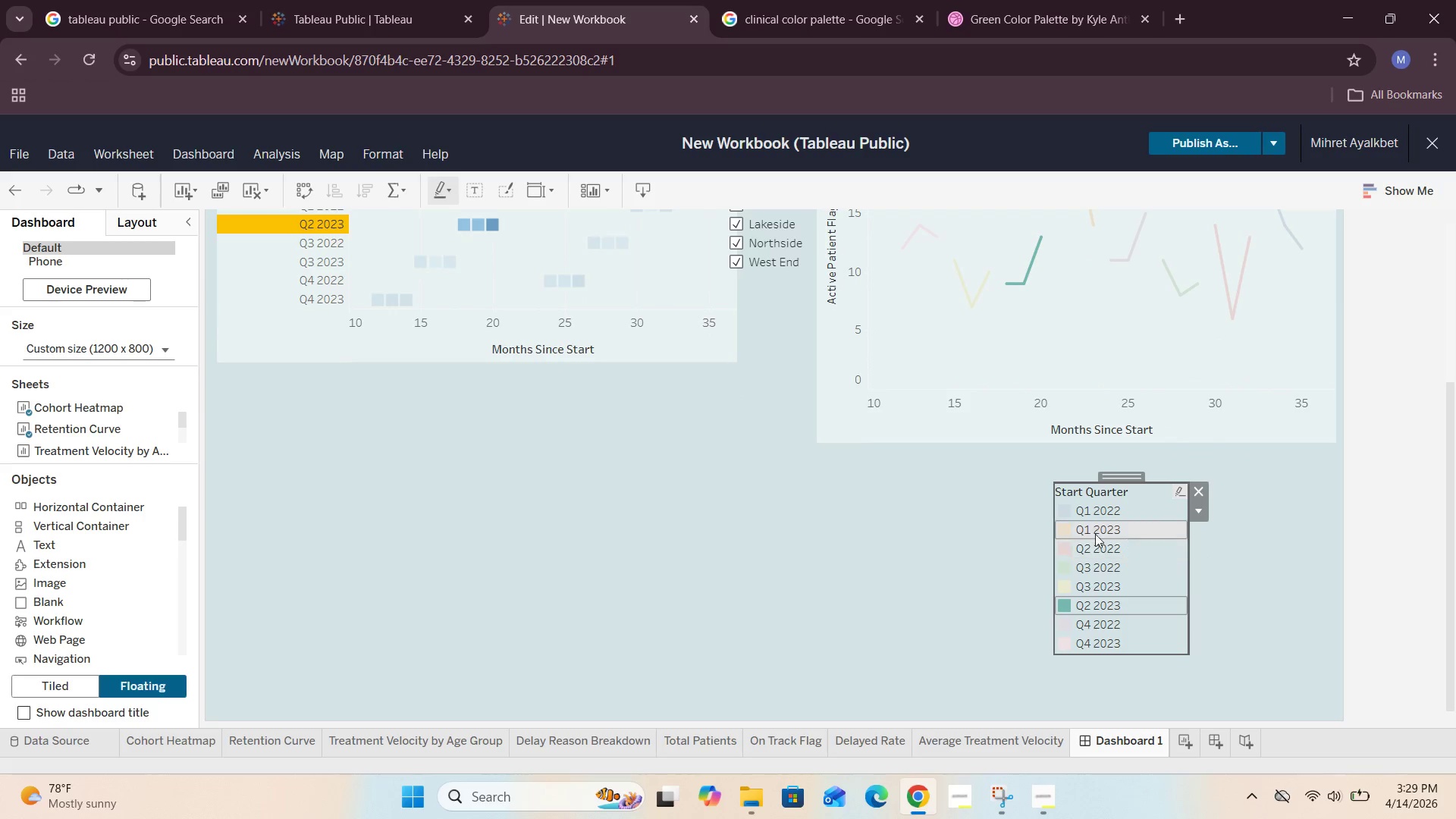 
left_click([1094, 532])
 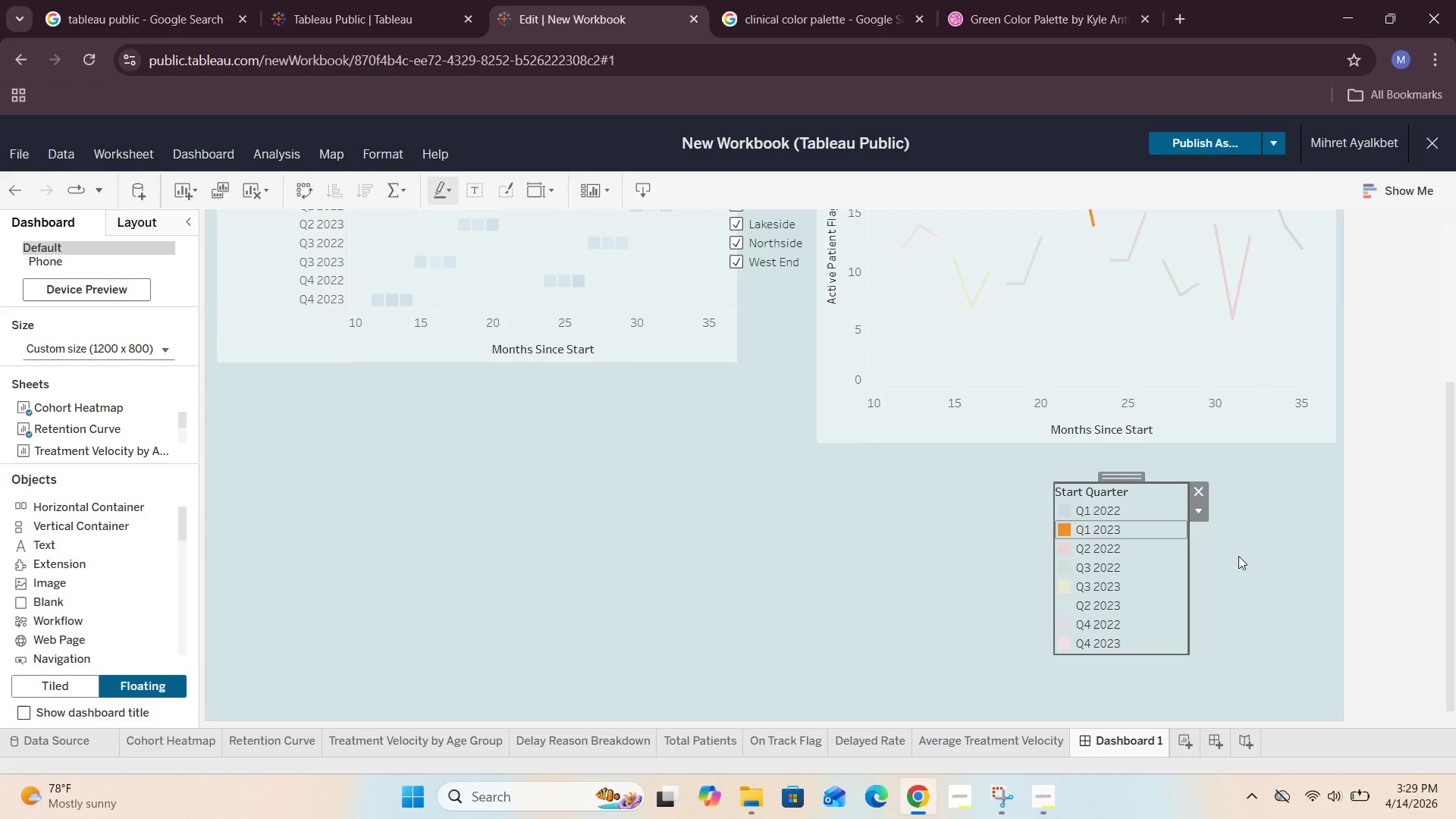 
left_click([1238, 556])
 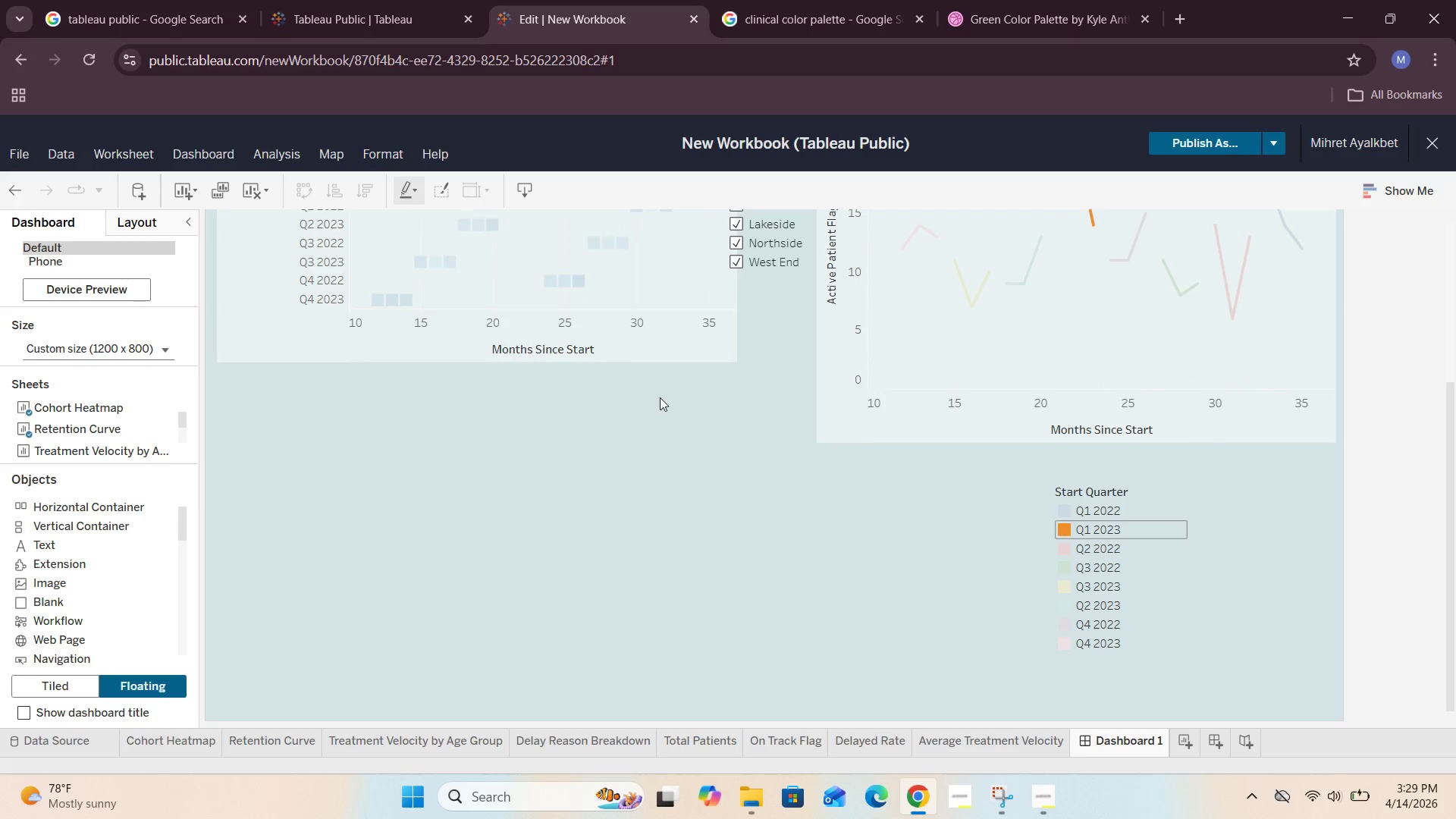 
left_click([648, 350])
 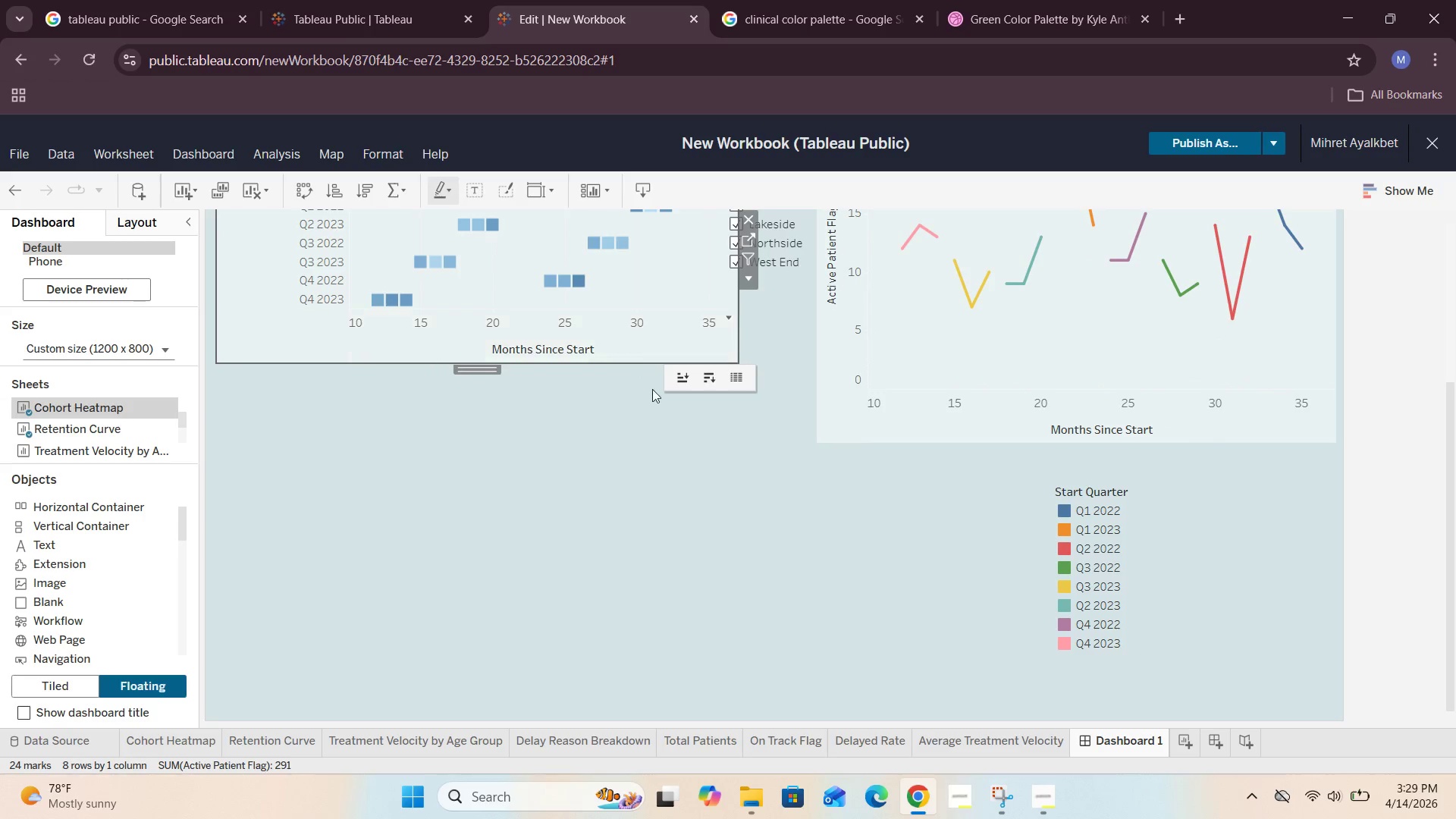 
left_click([689, 485])
 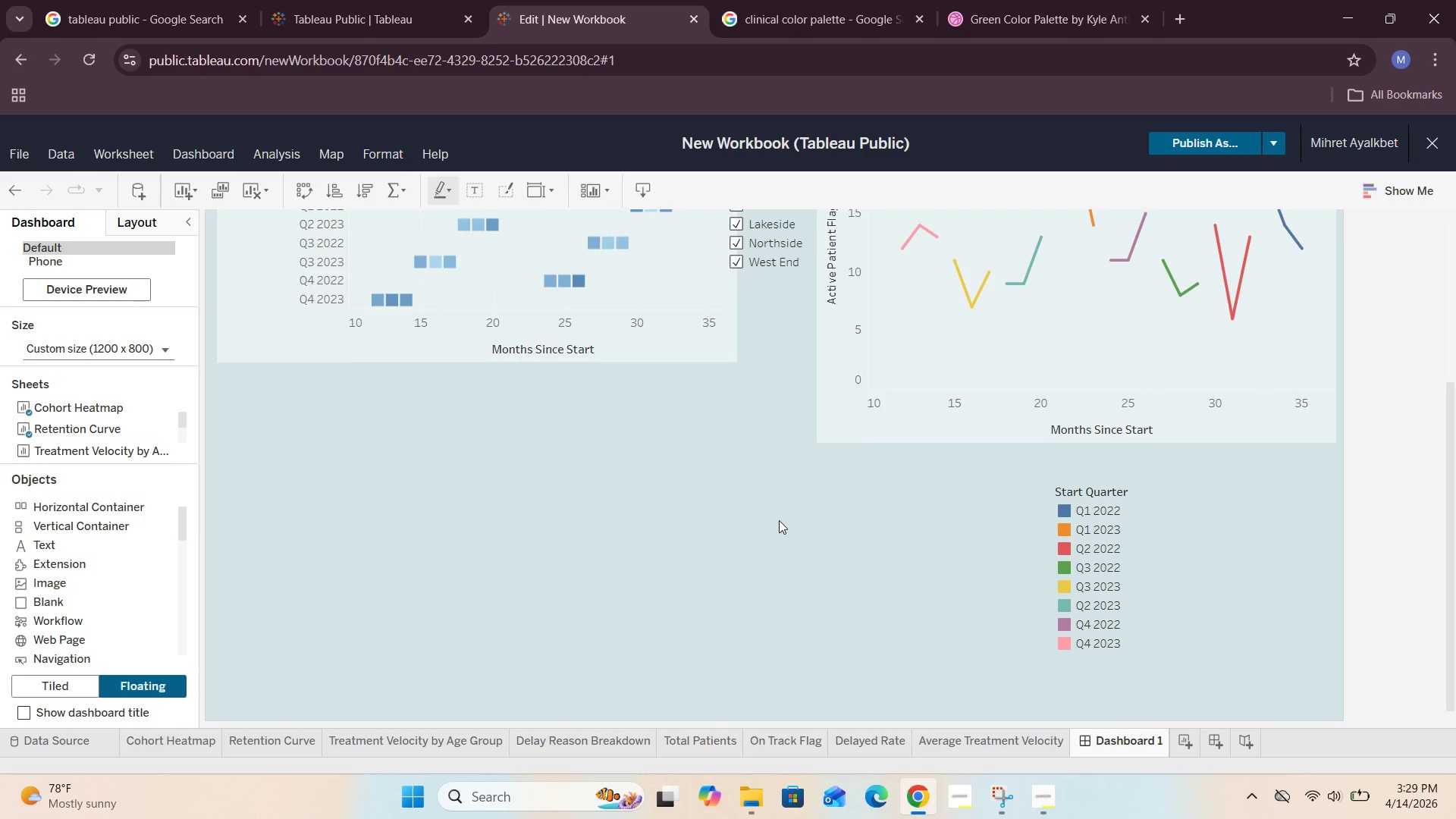 
scroll: coordinate [779, 520], scroll_direction: up, amount: 2.0
 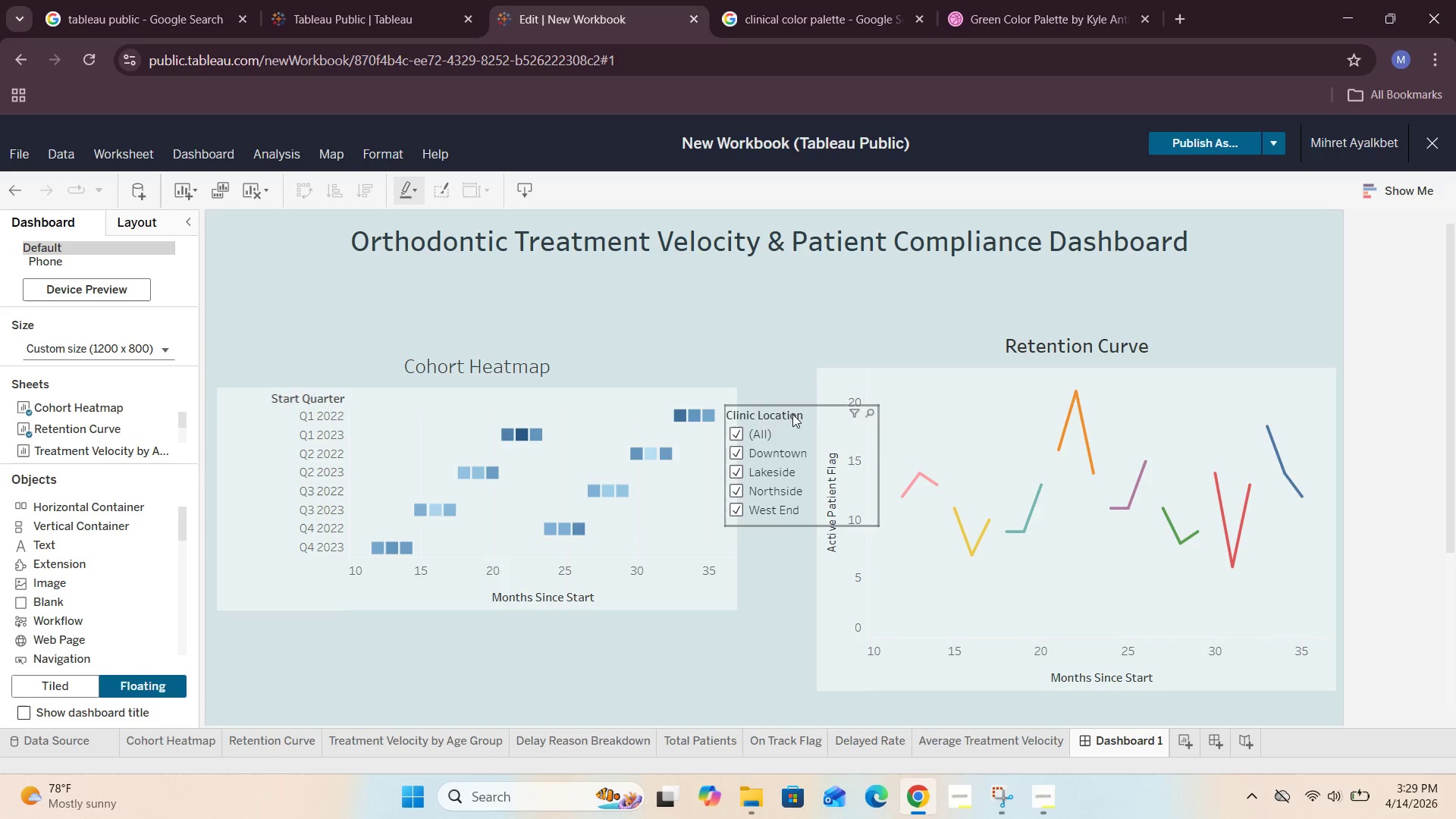 
left_click([820, 414])
 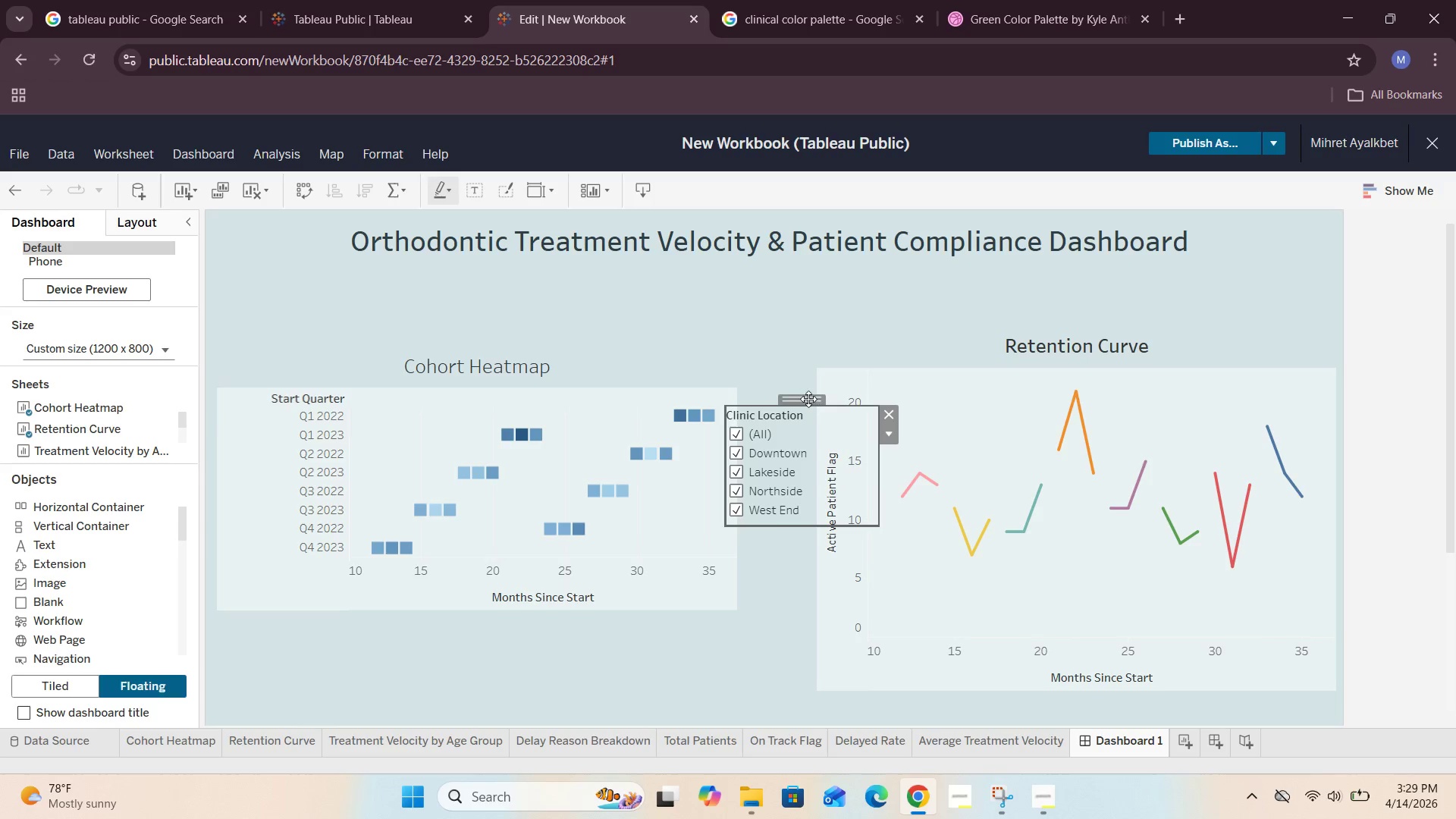 
left_click_drag(start_coordinate=[808, 399], to_coordinate=[1294, 223])
 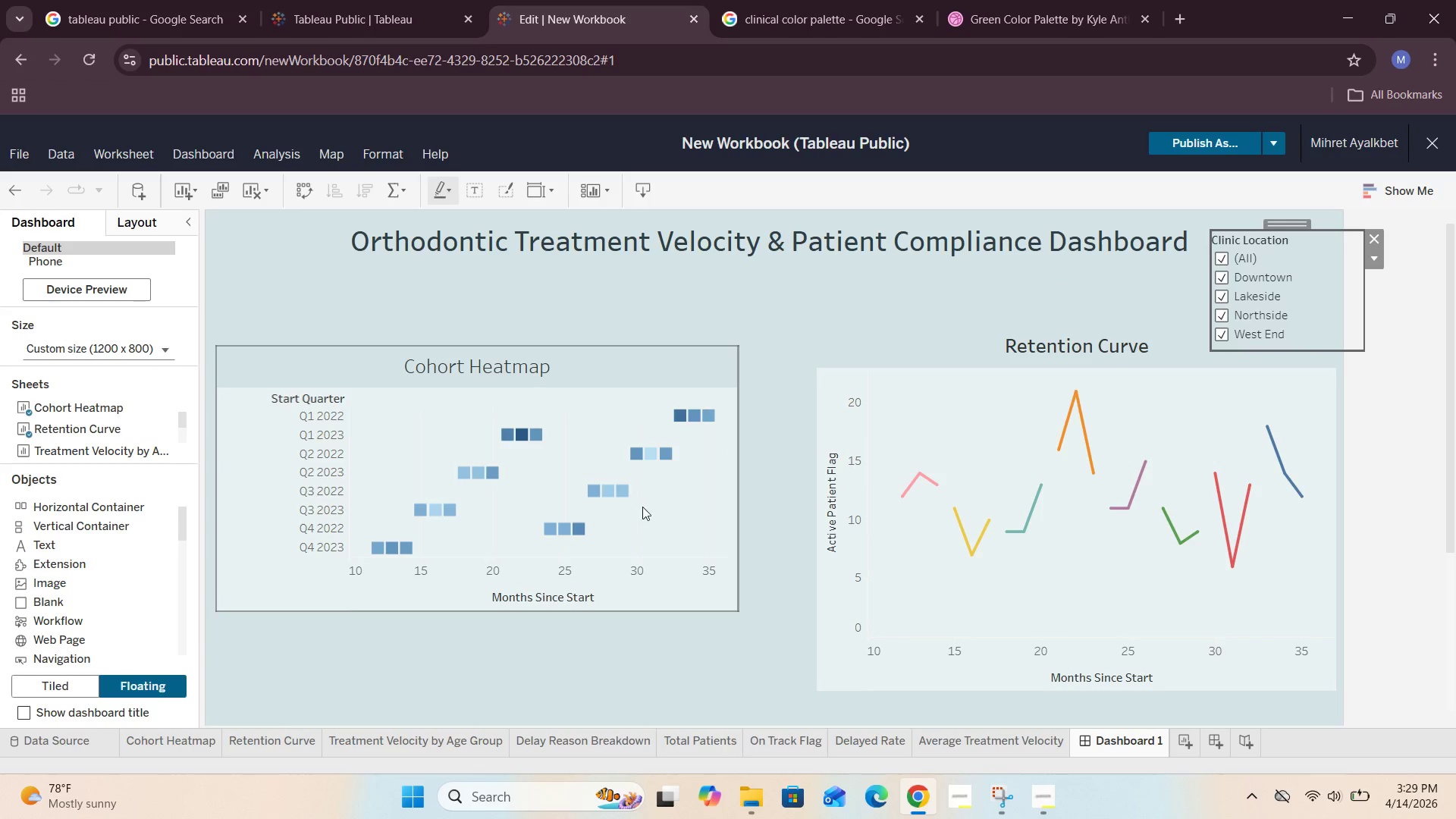 
scroll: coordinate [644, 510], scroll_direction: down, amount: 1.0
 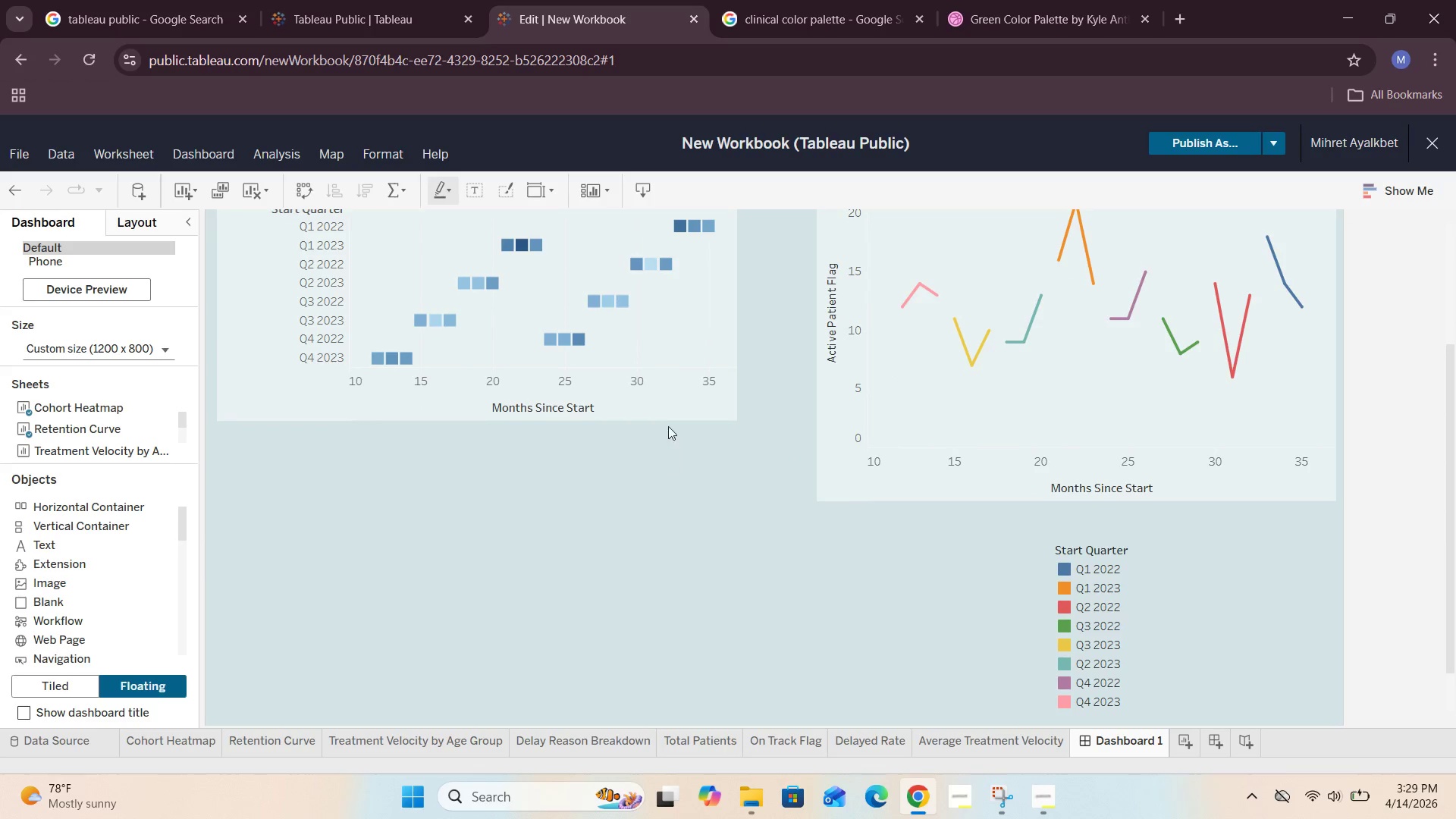 
left_click([664, 415])
 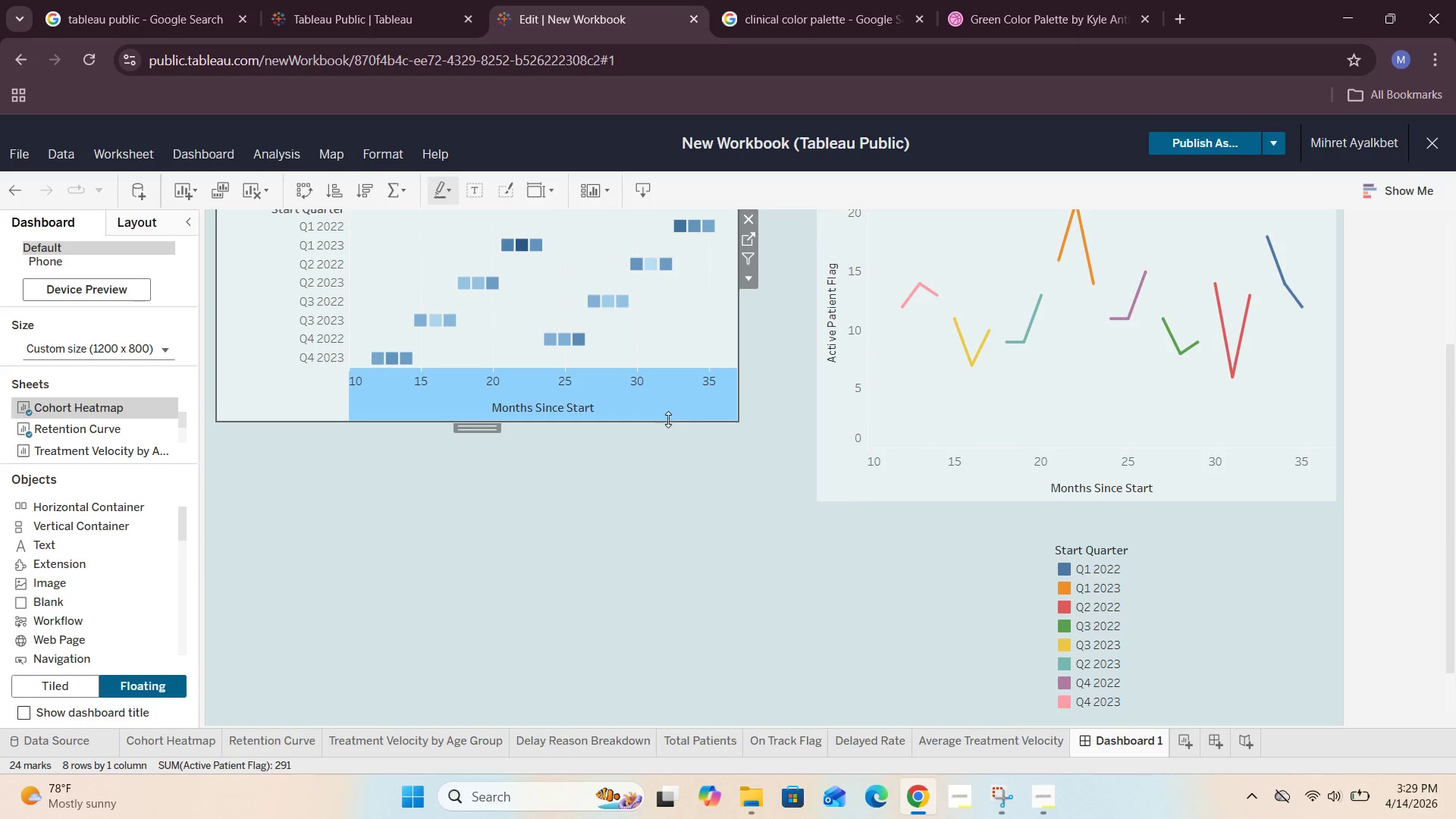 
left_click_drag(start_coordinate=[670, 419], to_coordinate=[673, 493])
 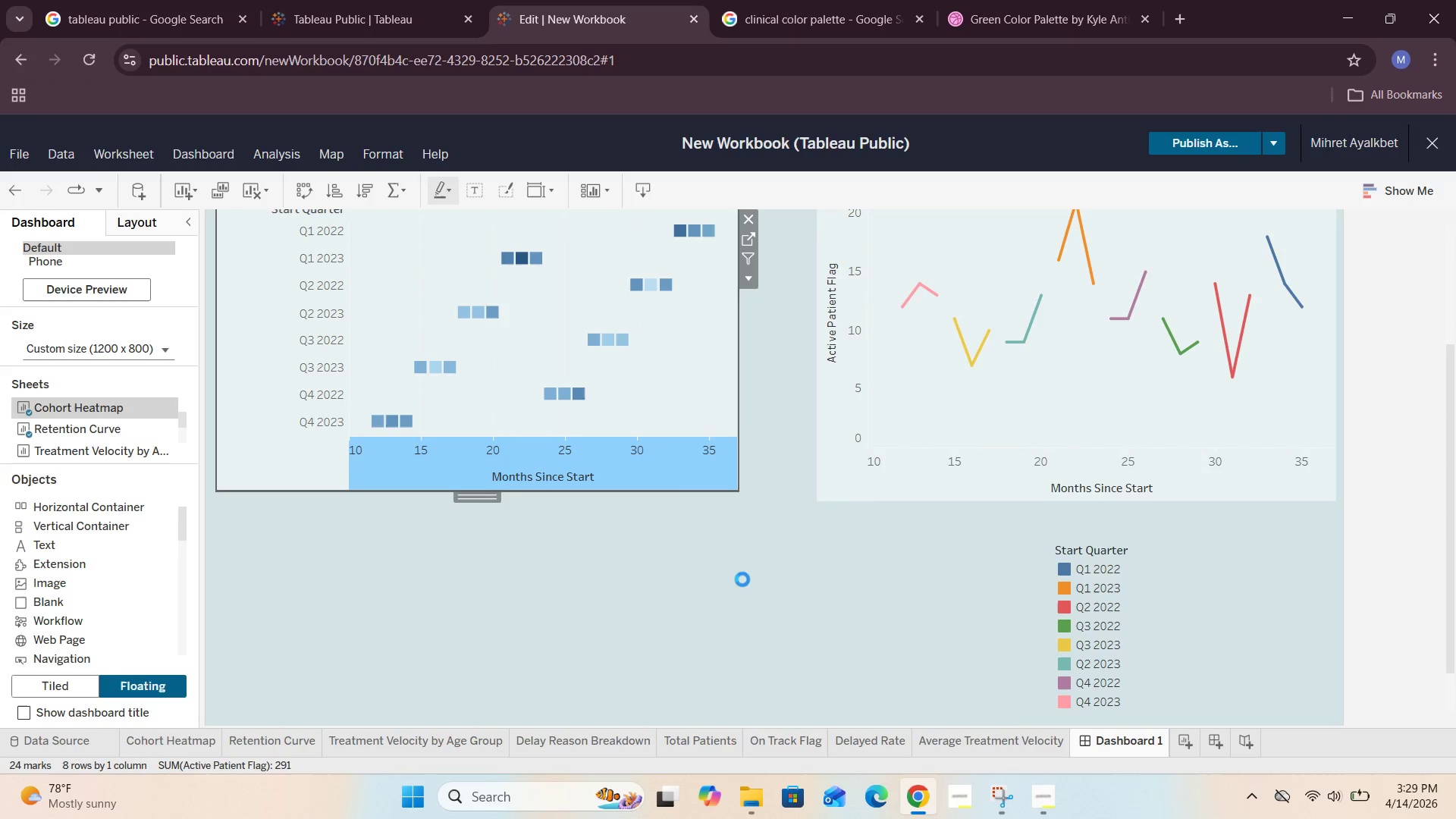 
left_click([765, 595])
 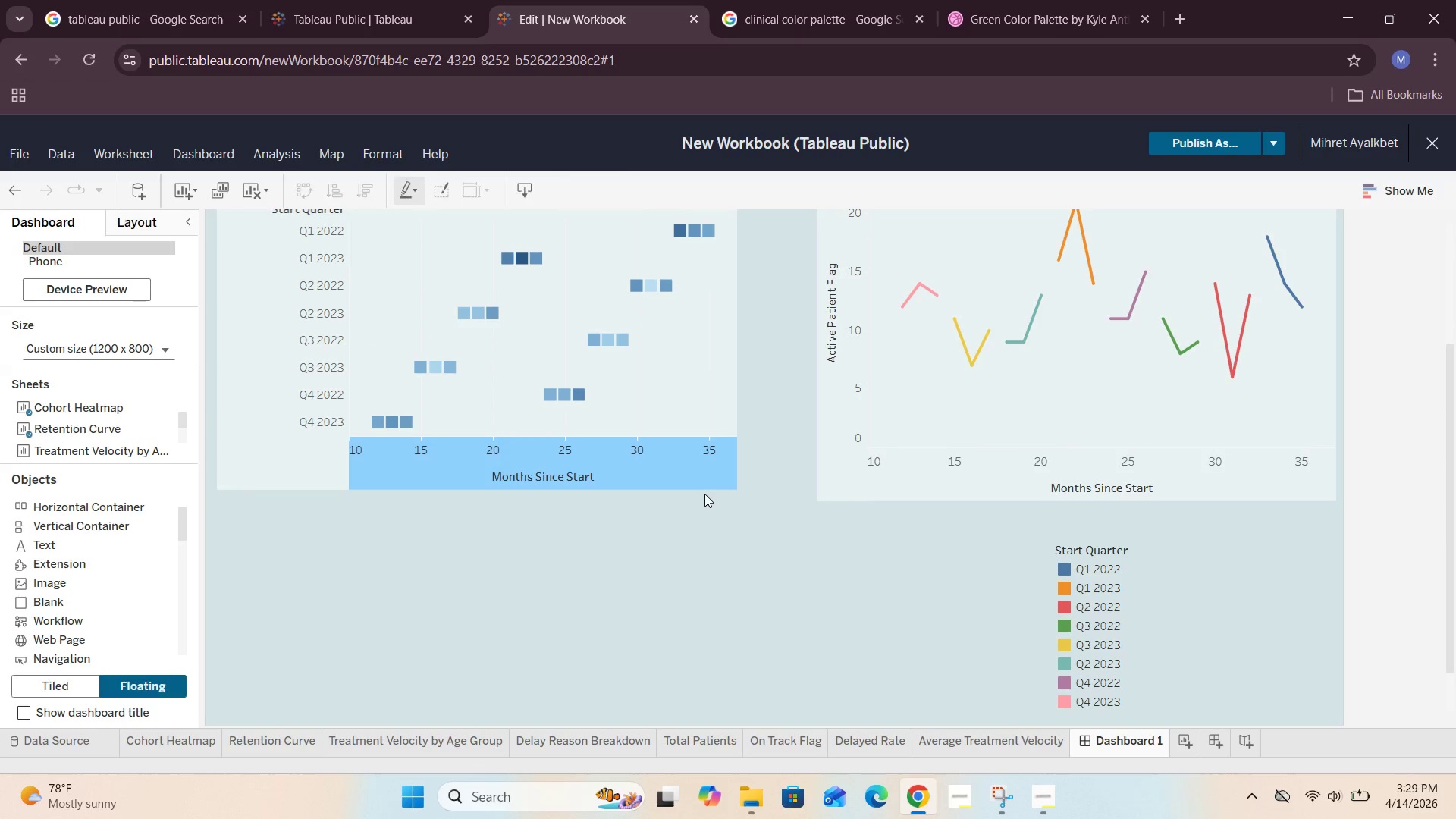 
left_click([705, 483])
 